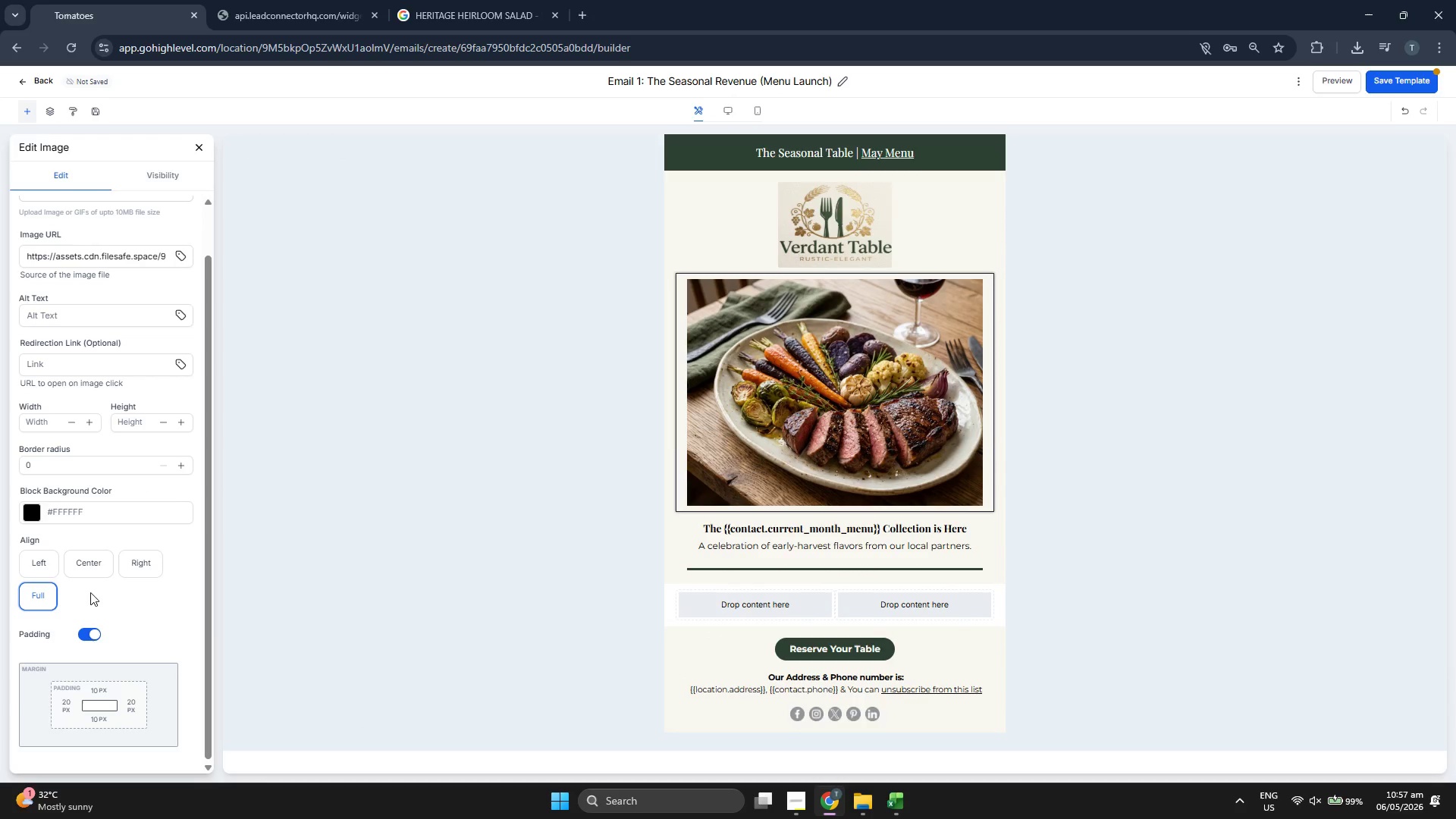 
left_click([95, 563])
 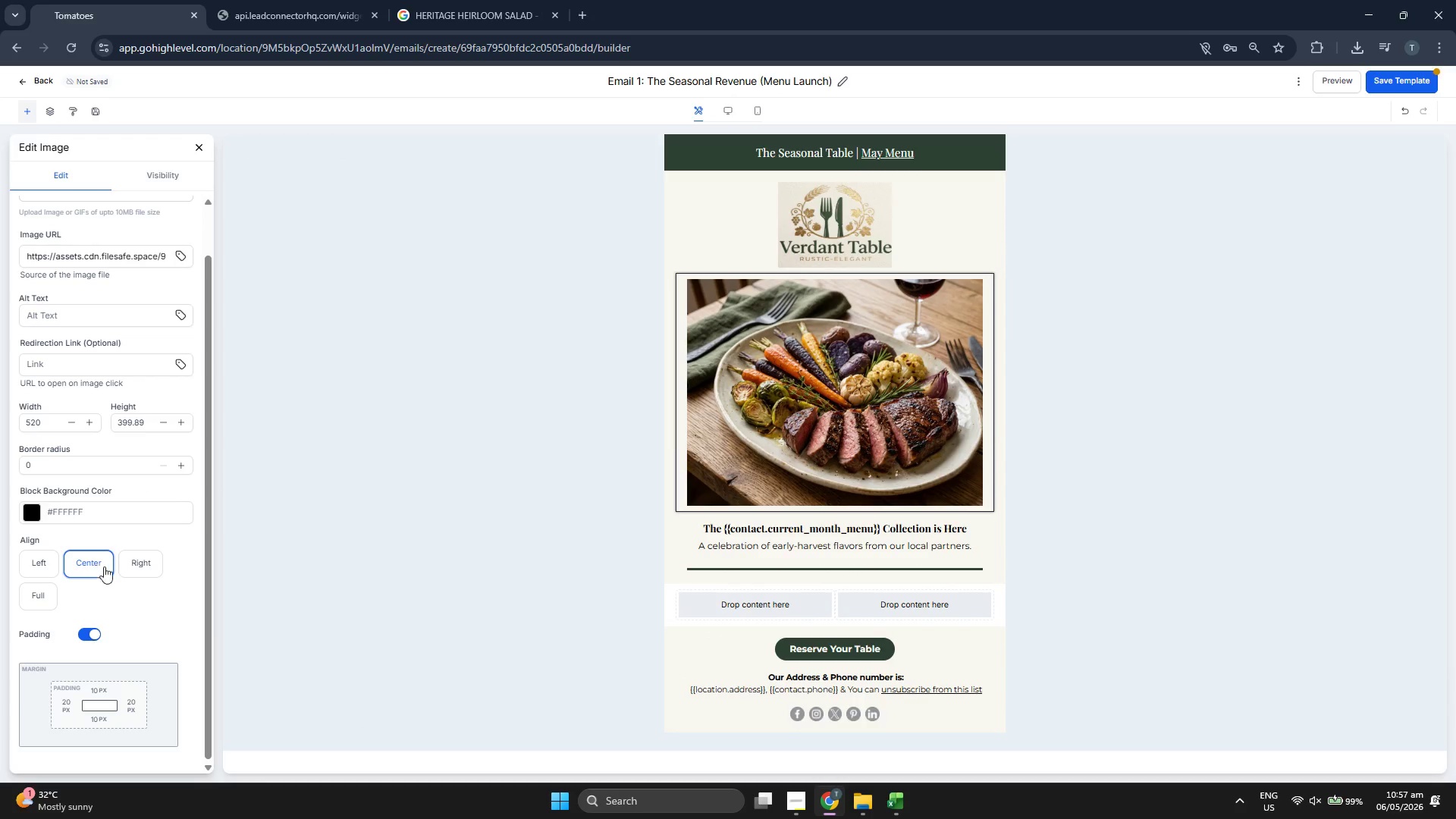 
left_click([156, 597])
 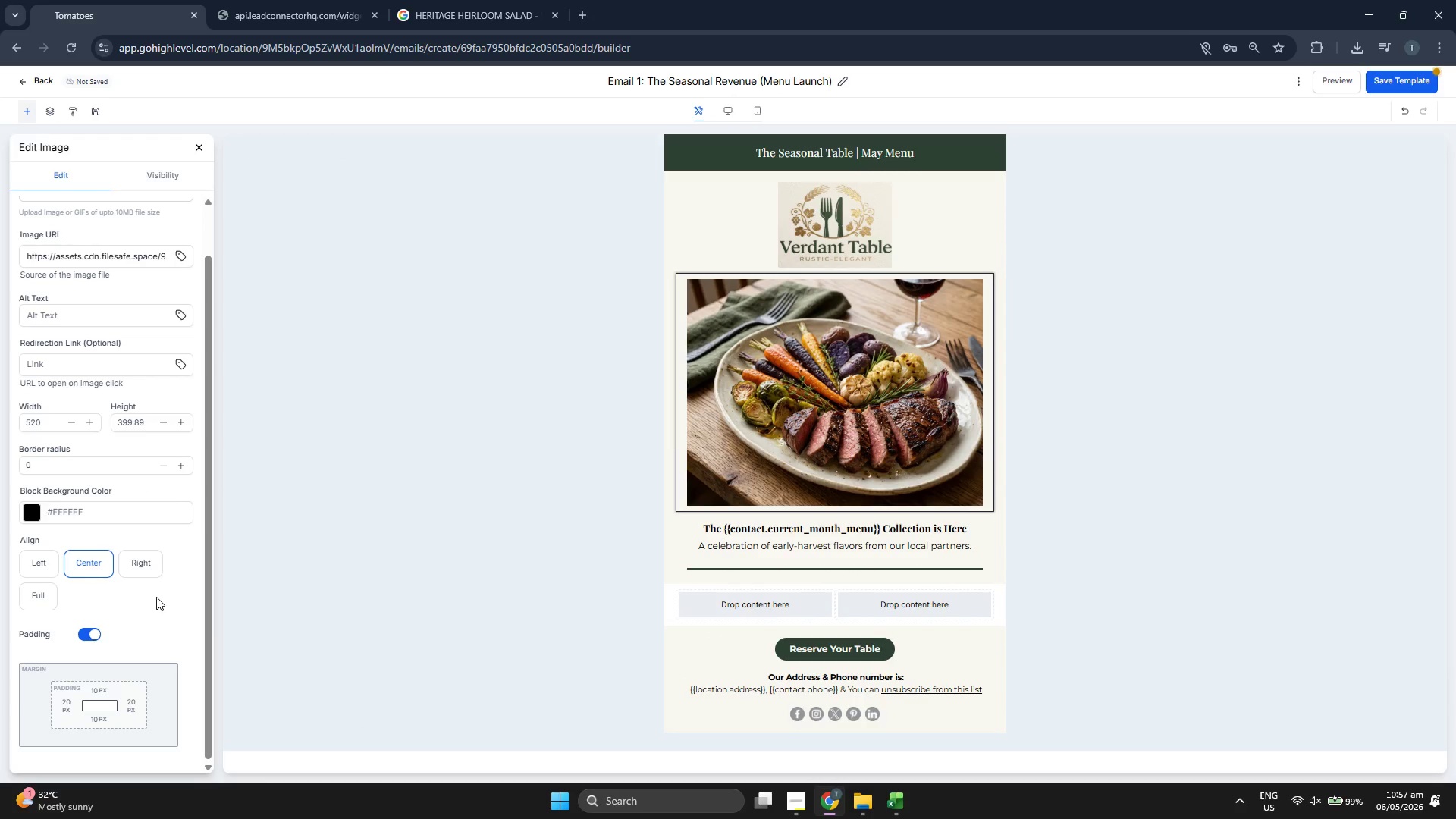 
scroll: coordinate [155, 598], scroll_direction: down, amount: 1.0
 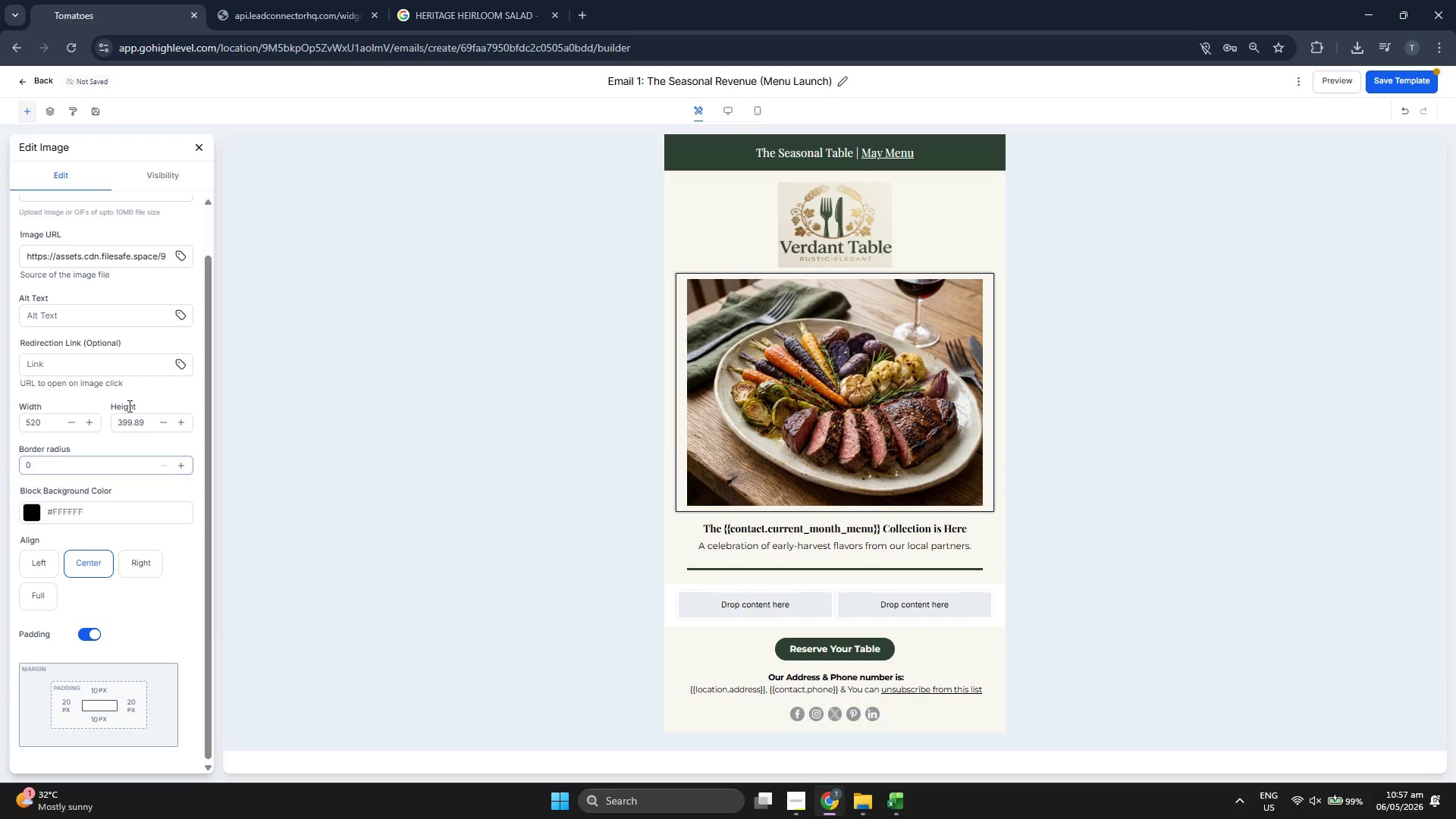 
left_click([200, 143])
 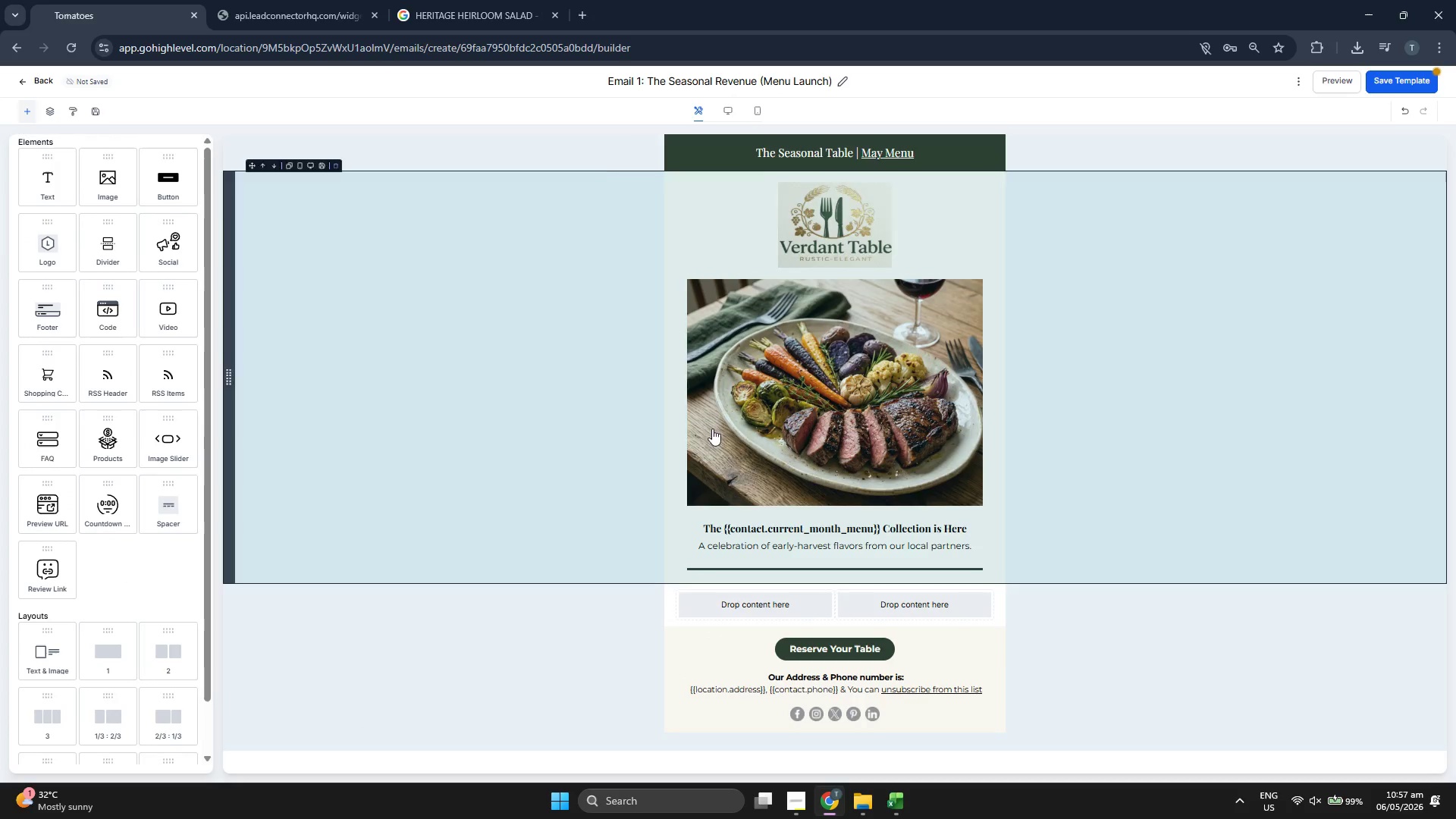 
left_click([748, 416])
 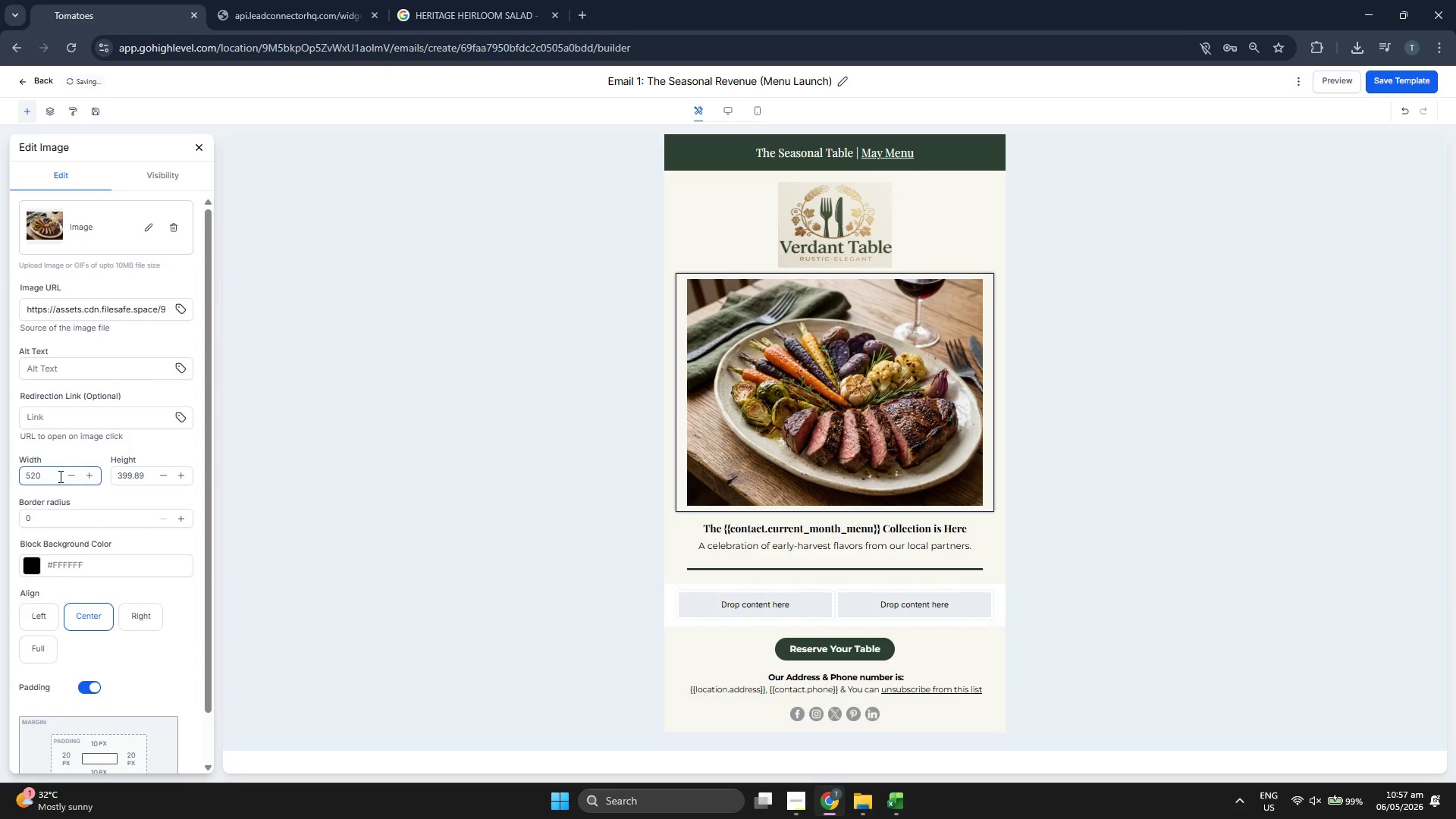 
double_click([133, 475])
 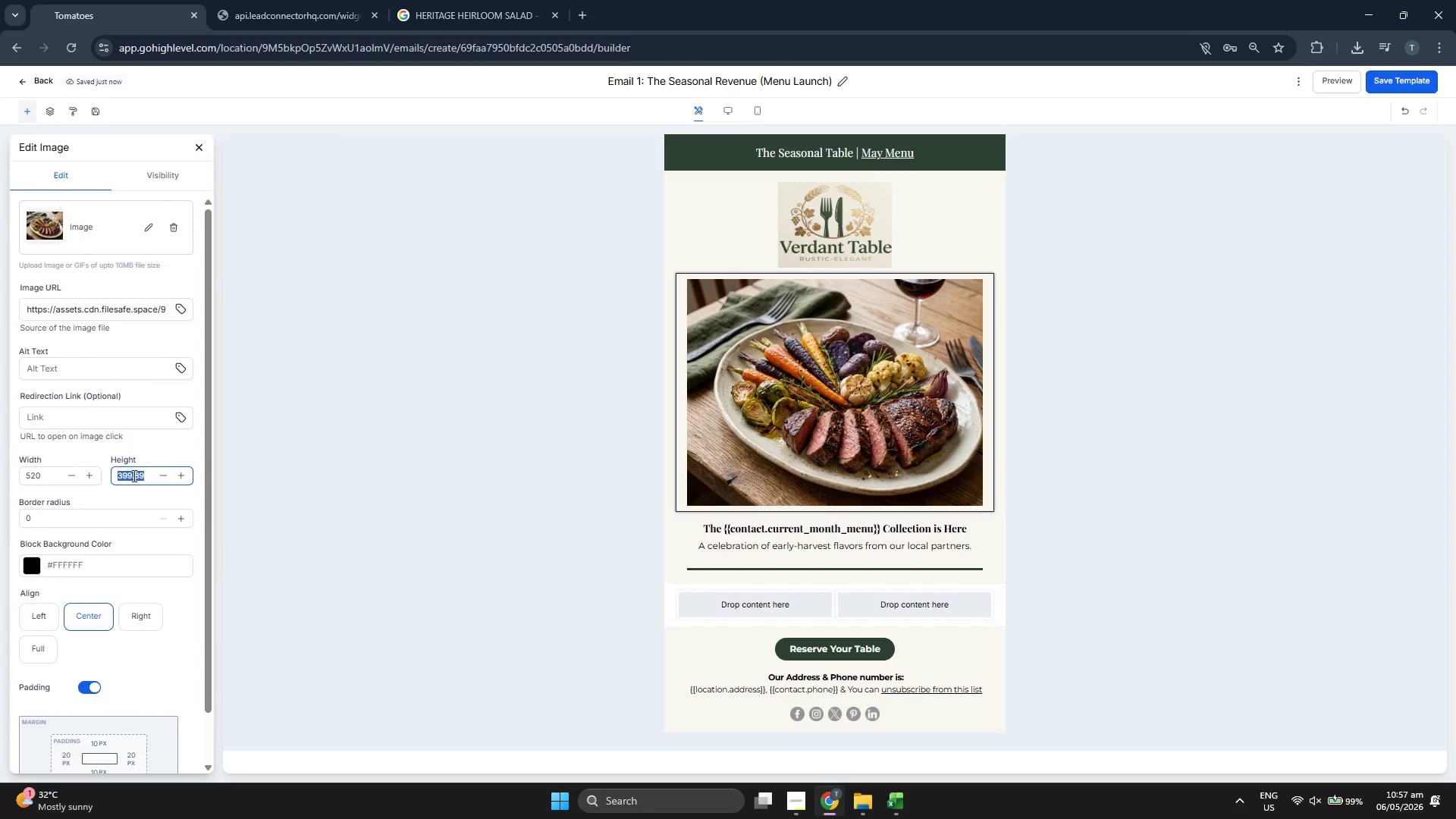 
type(200)
key(Backspace)
key(Backspace)
key(Backspace)
type(300)
 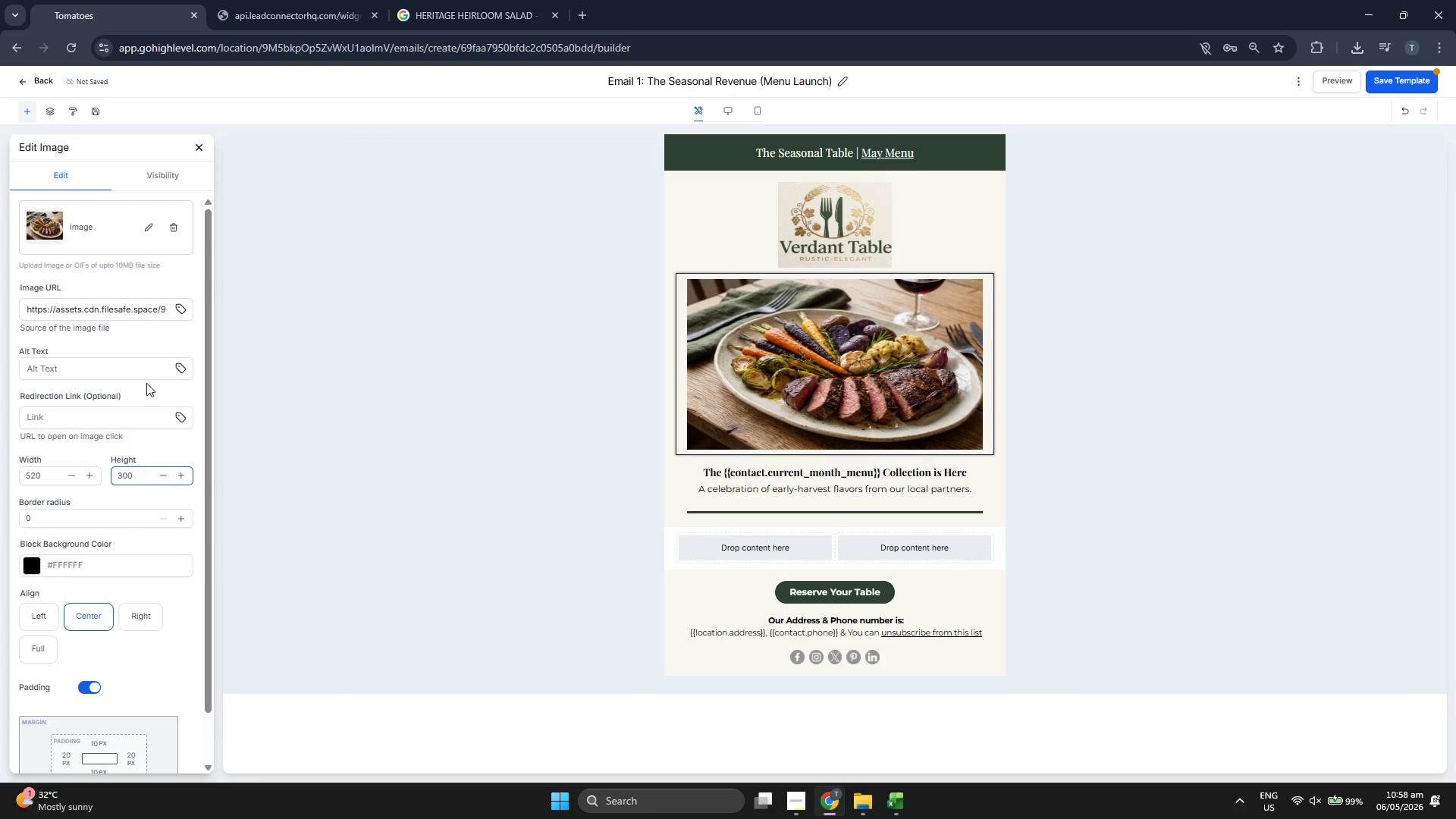 
left_click([54, 476])
 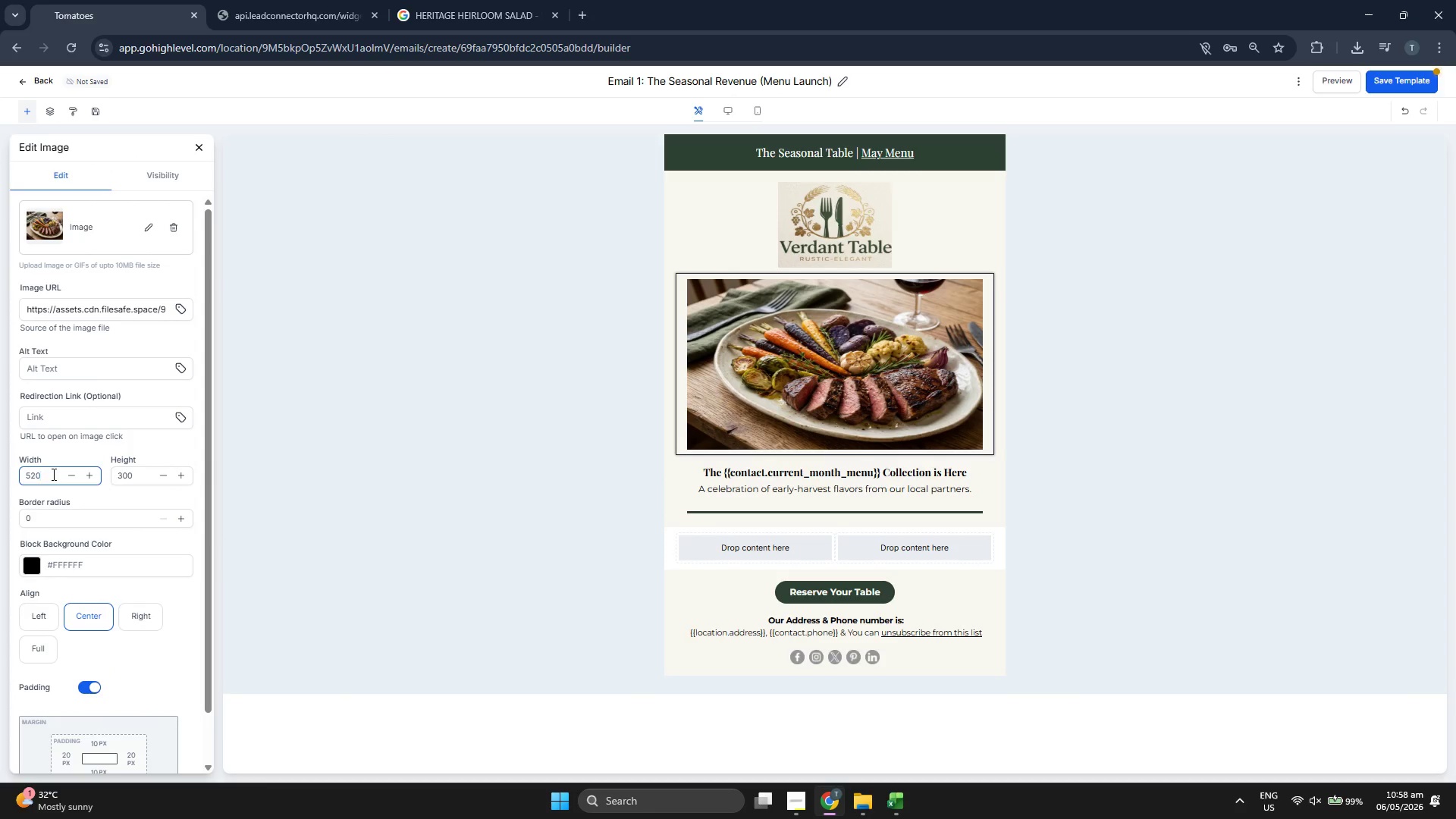 
key(Backspace)
key(Backspace)
type(00)
 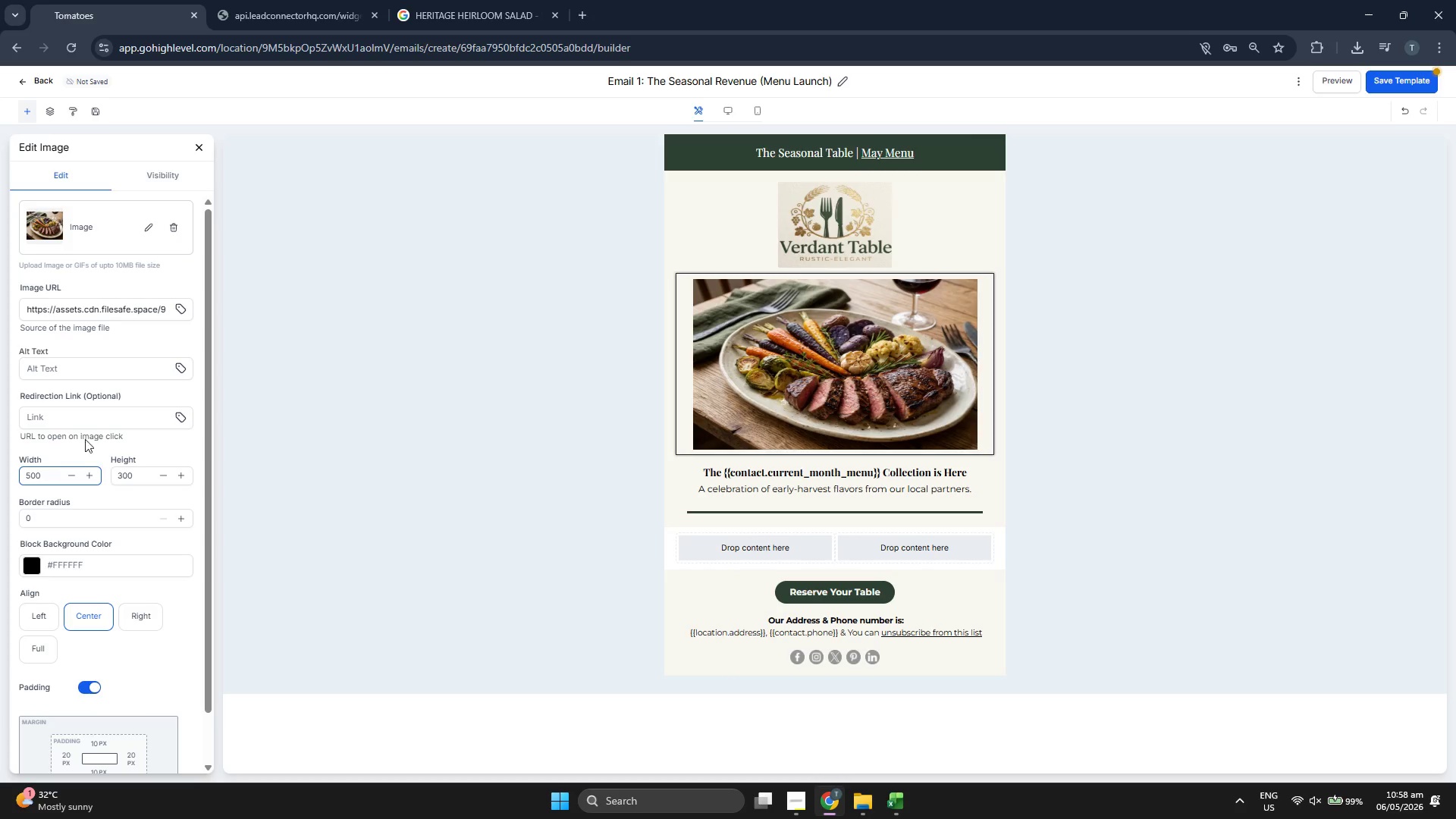 
scroll: coordinate [134, 344], scroll_direction: up, amount: 1.0
 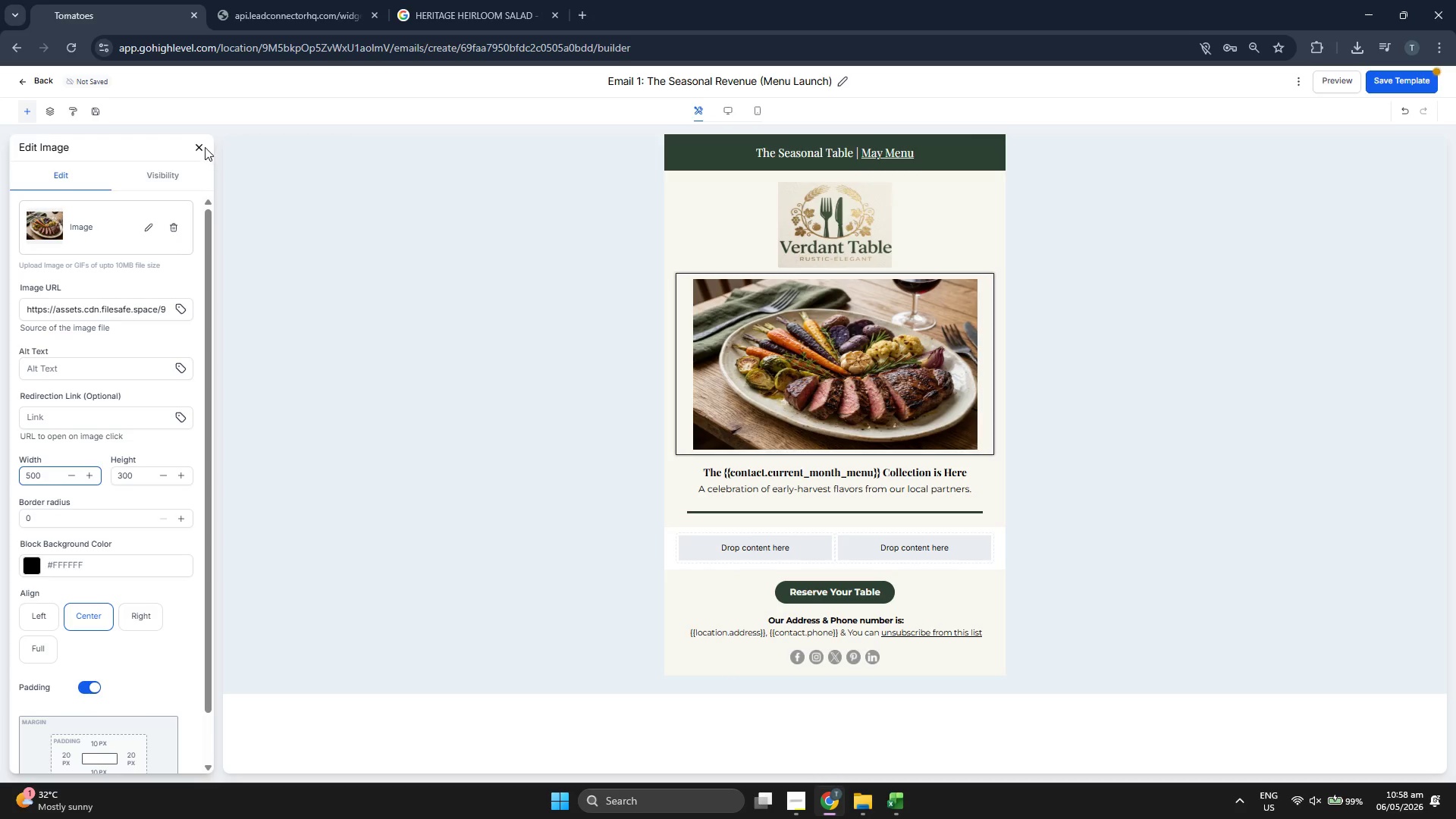 
left_click([204, 146])
 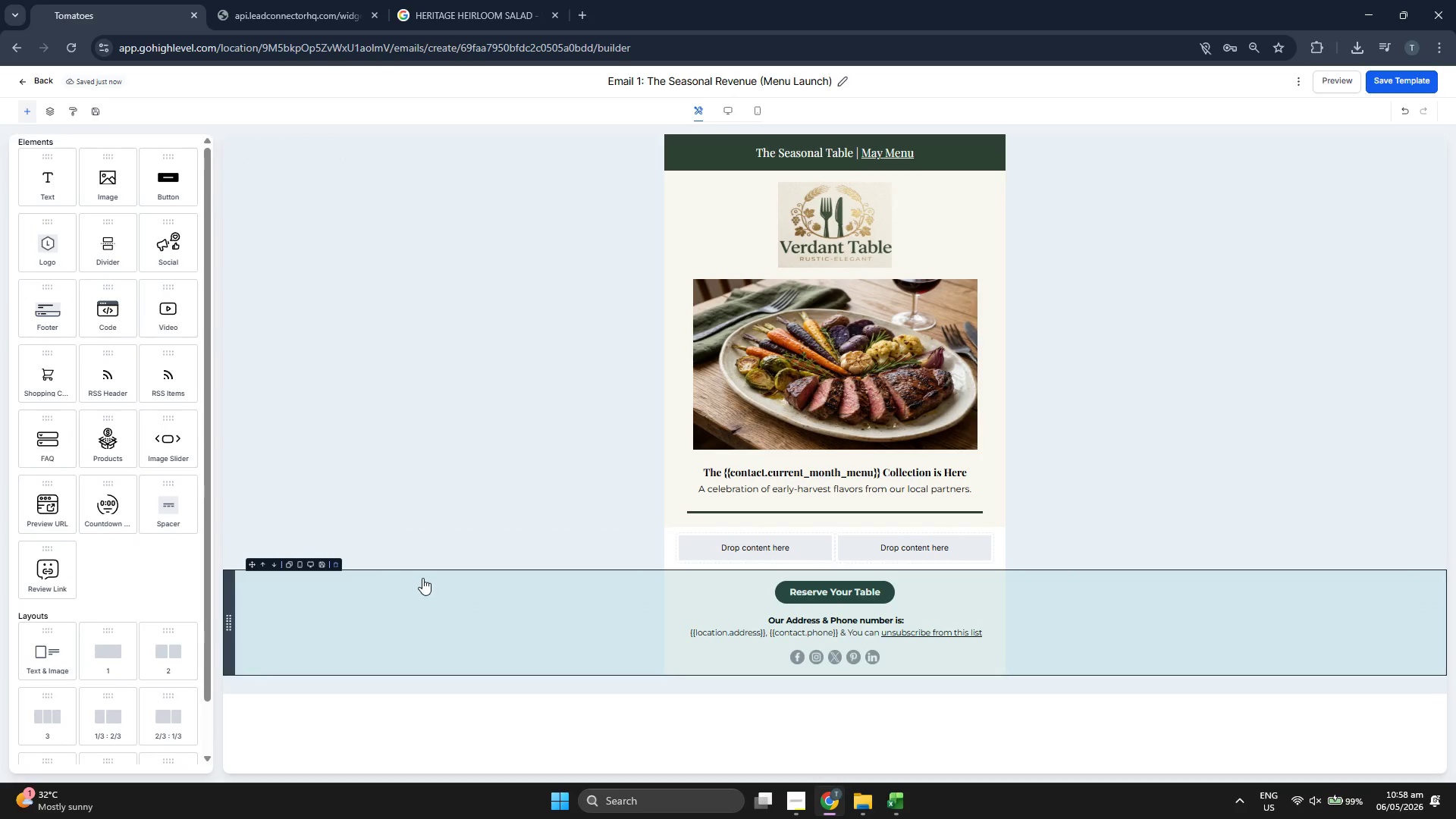 
wait(12.42)
 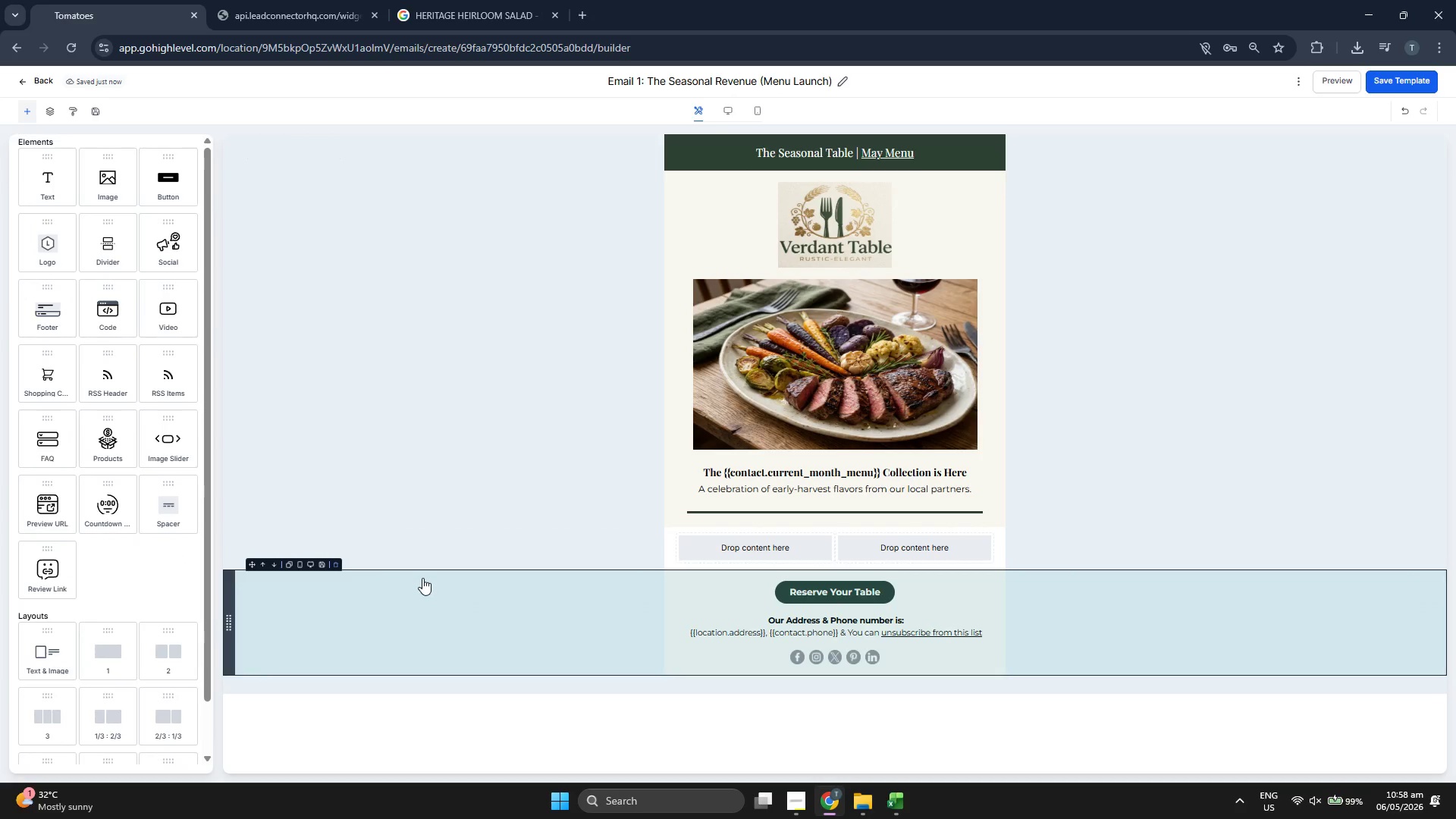 
left_click([827, 480])
 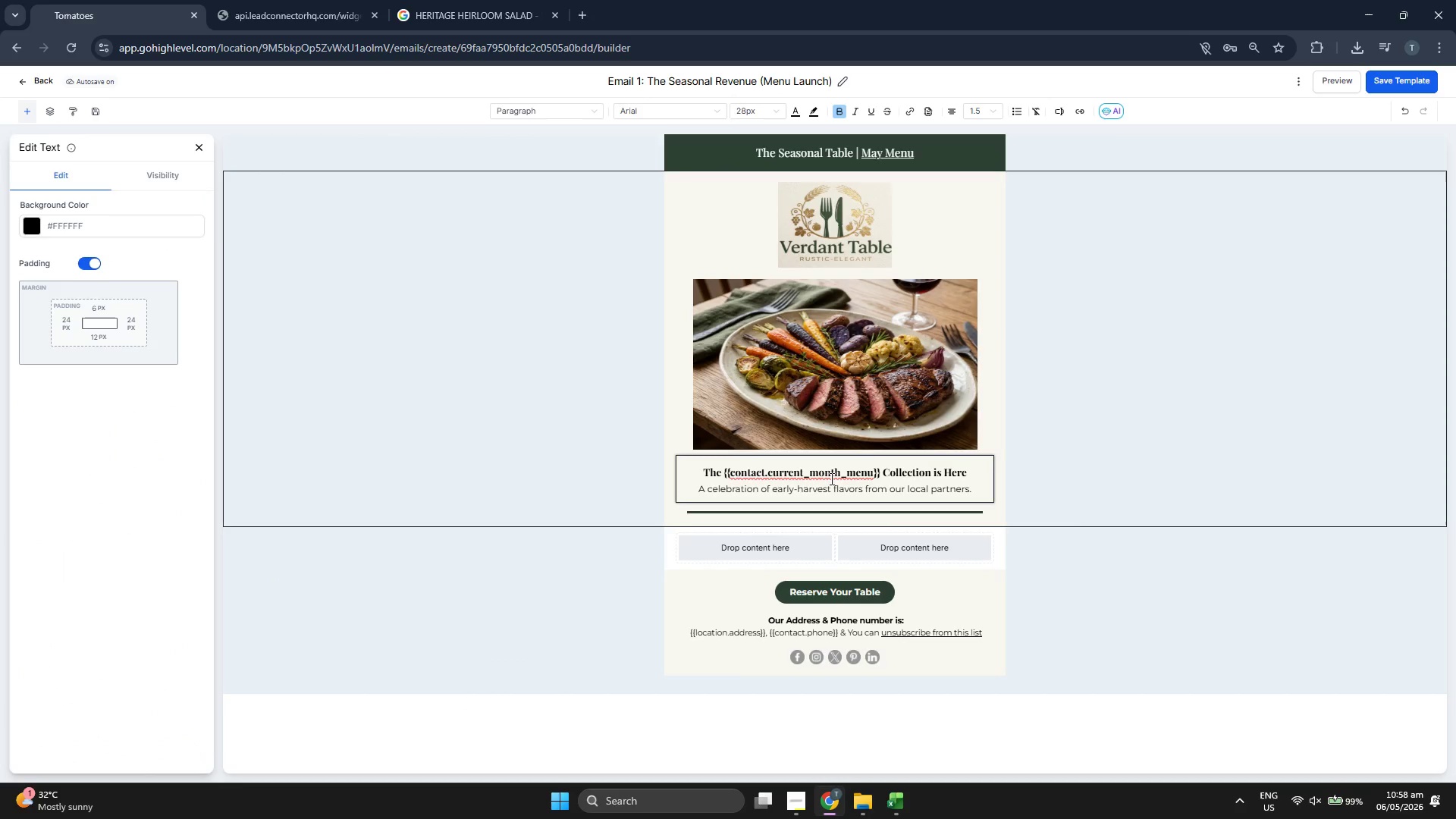 
double_click([830, 479])
 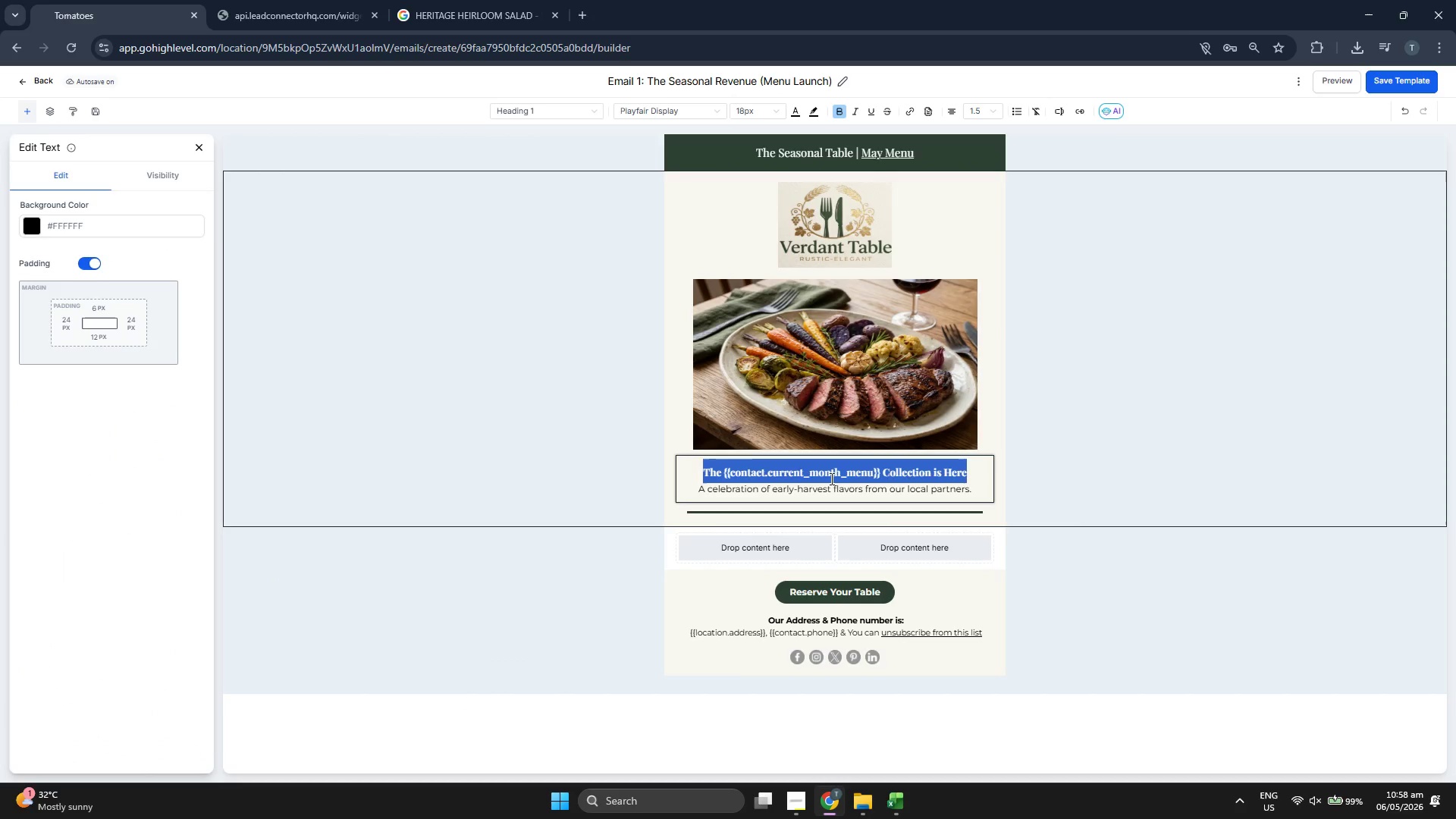 
triple_click([830, 479])
 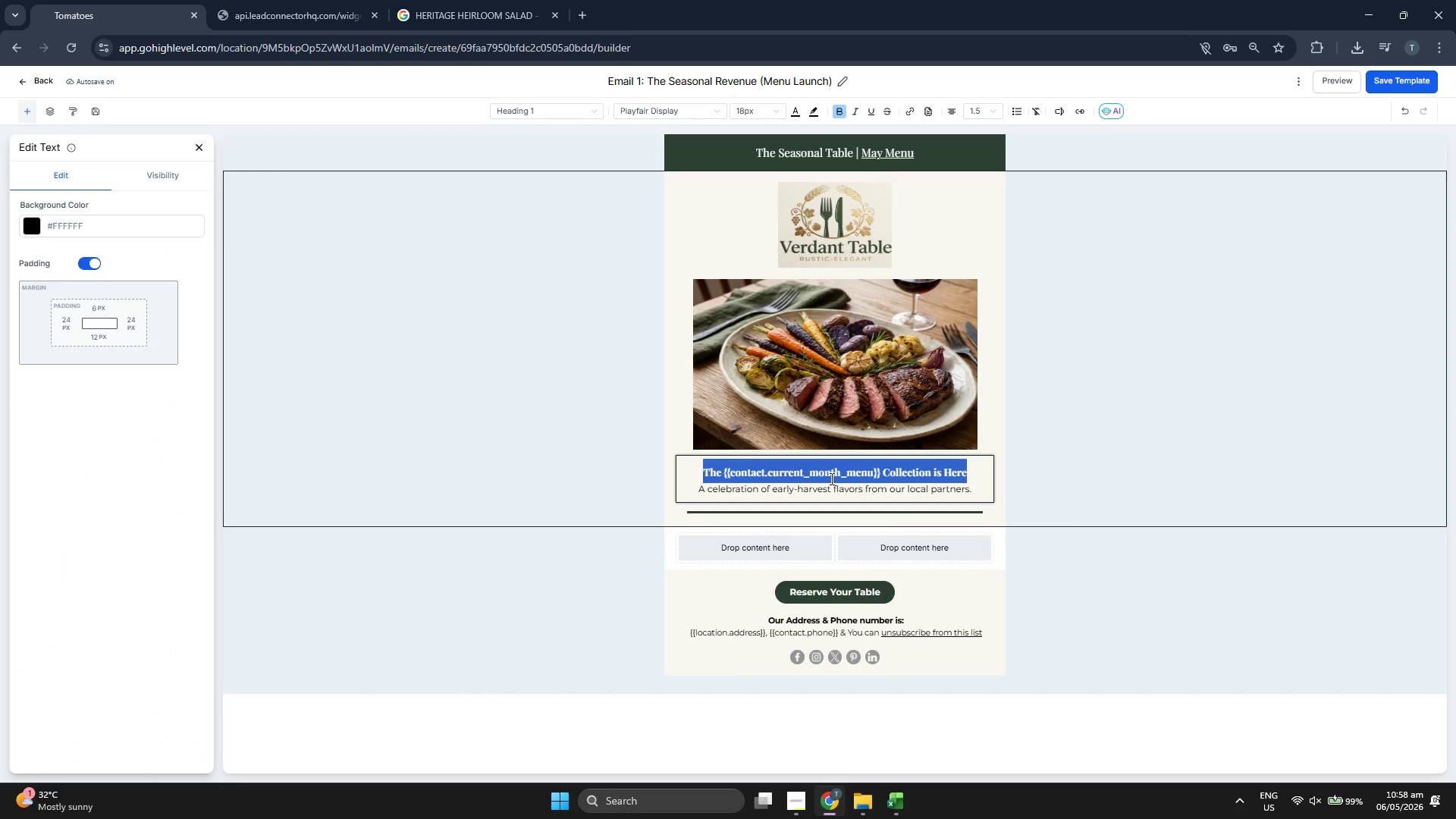 
key(Backspace)
 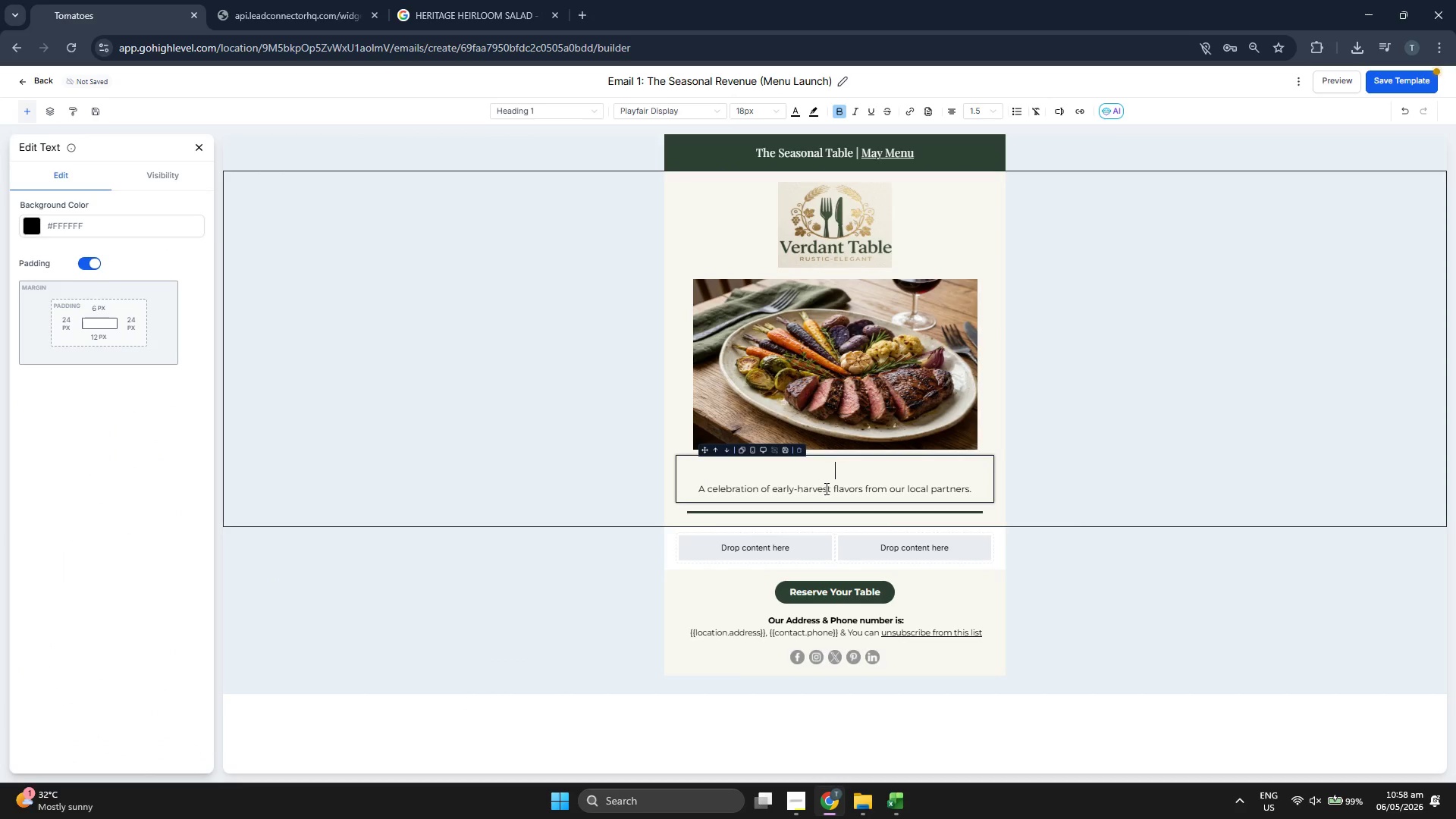 
double_click([825, 488])
 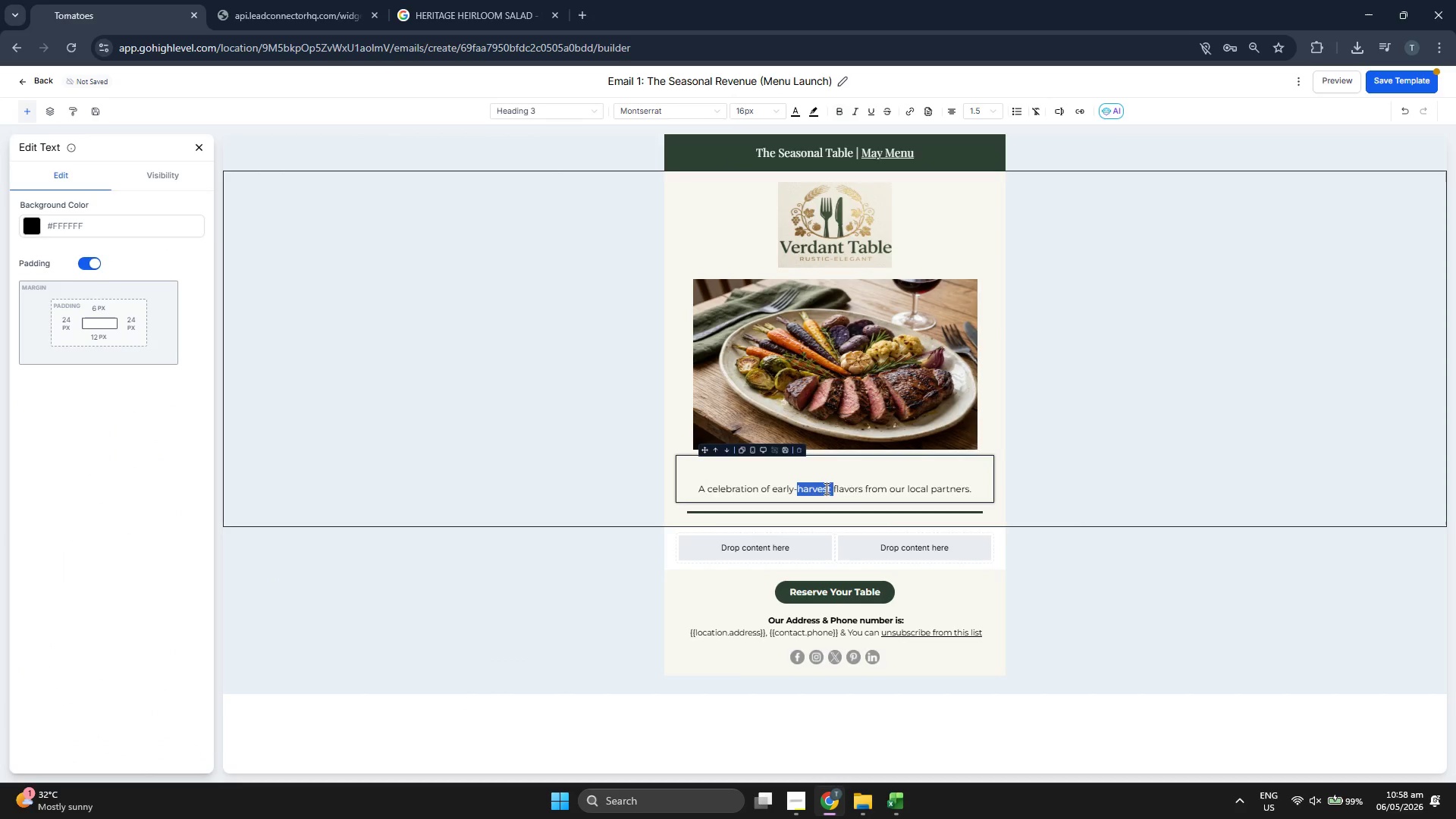 
triple_click([825, 488])
 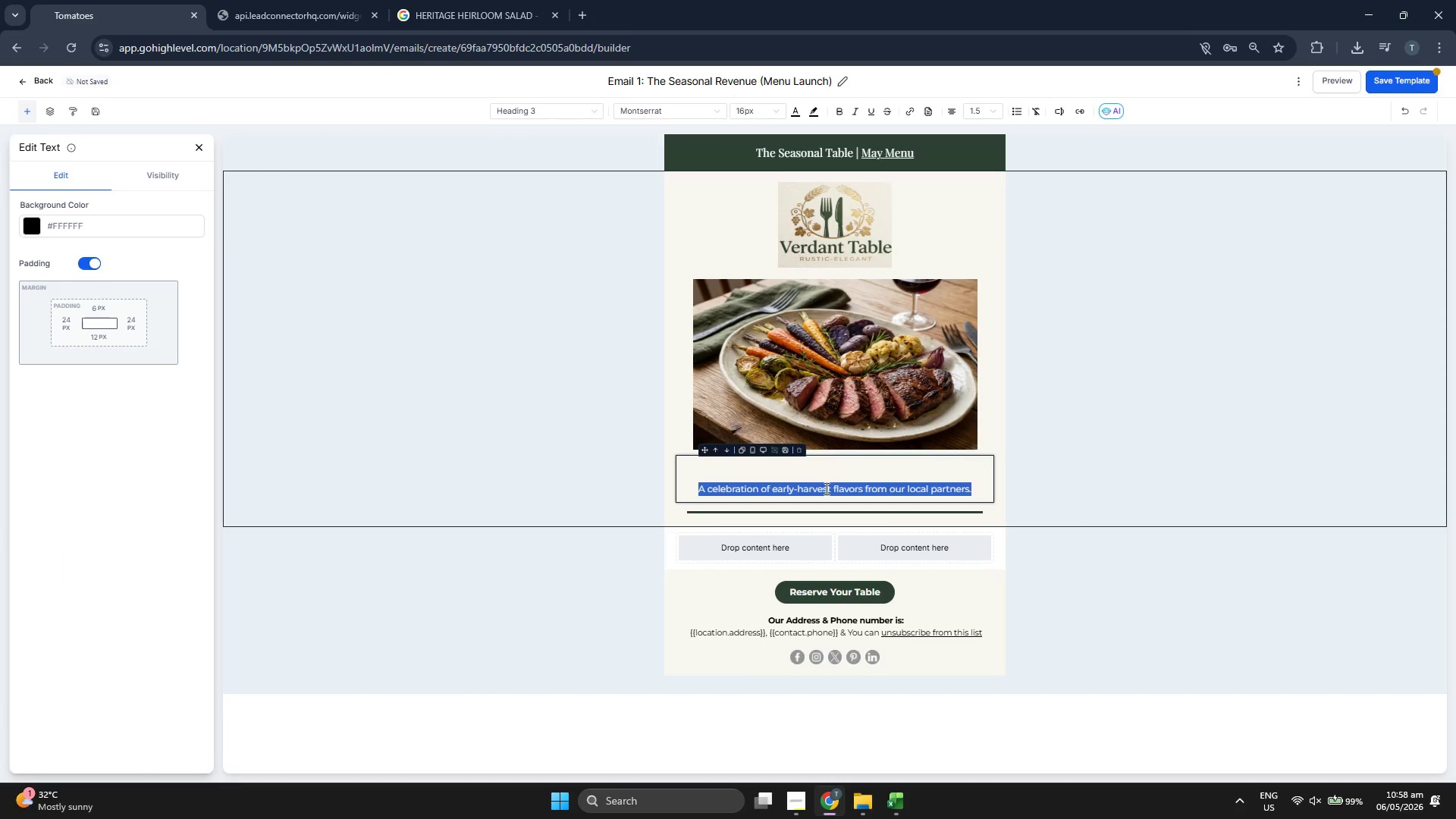 
key(Backspace)
 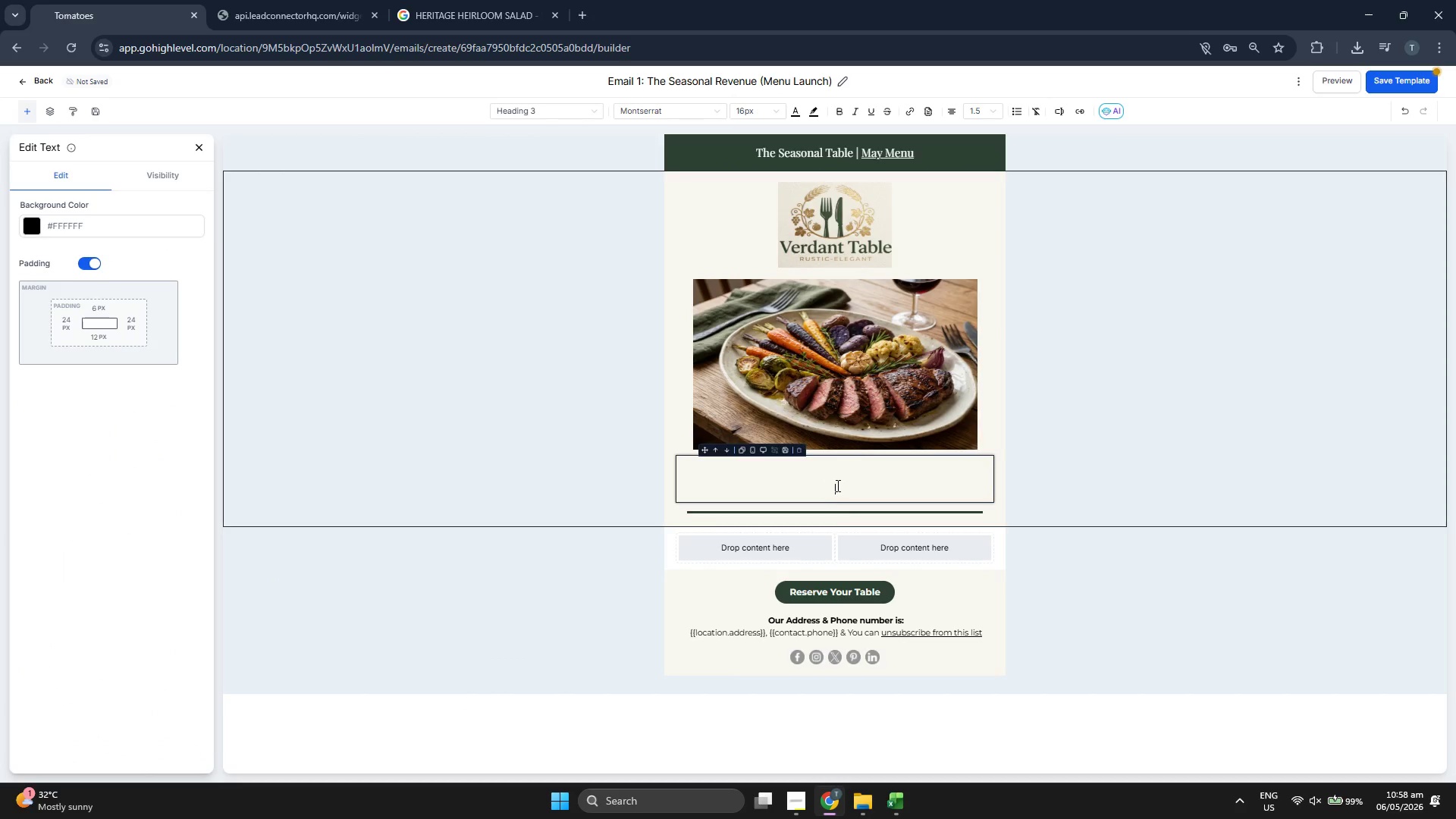 
key(Backspace)
 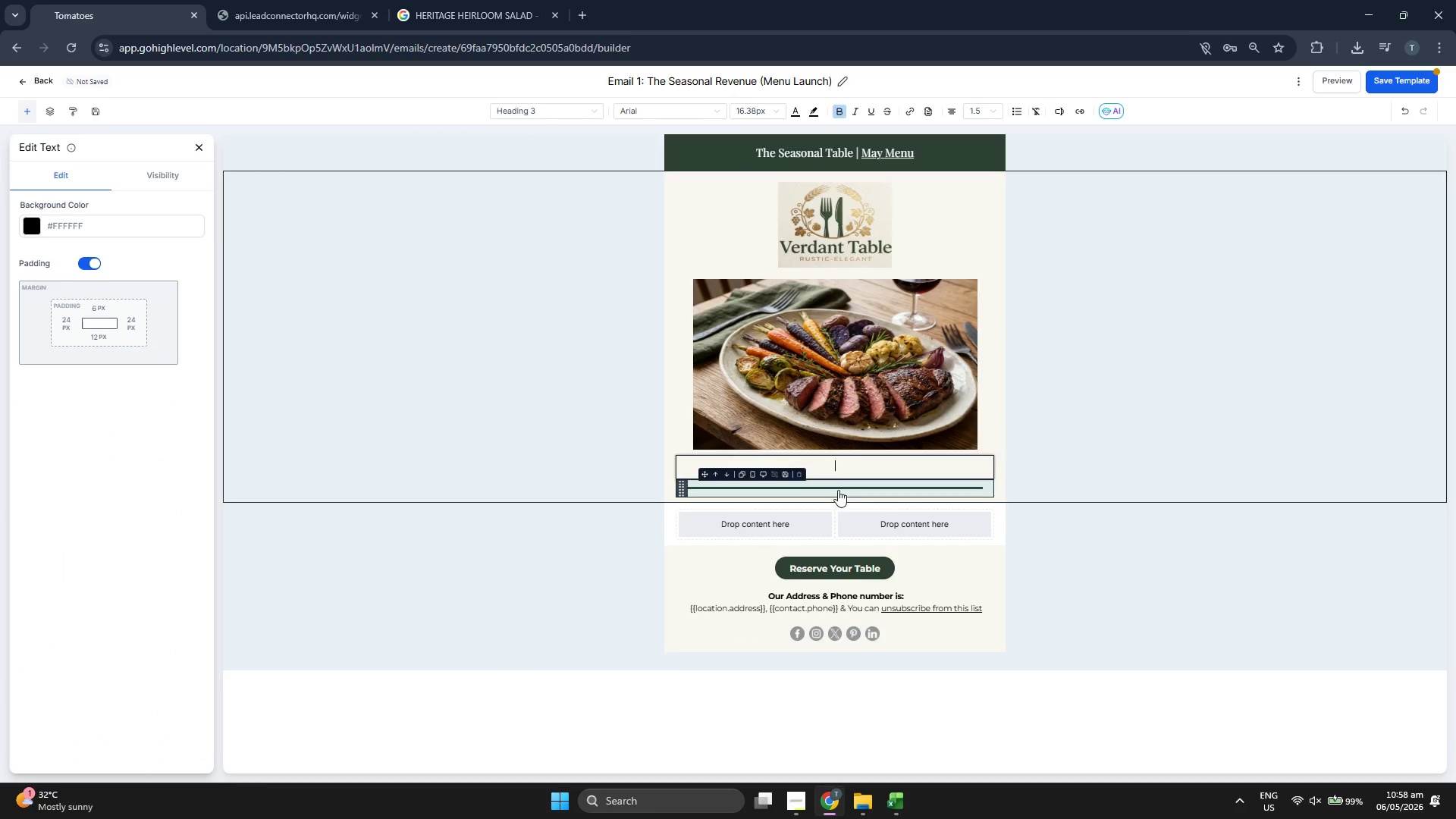 
key(Backspace)
 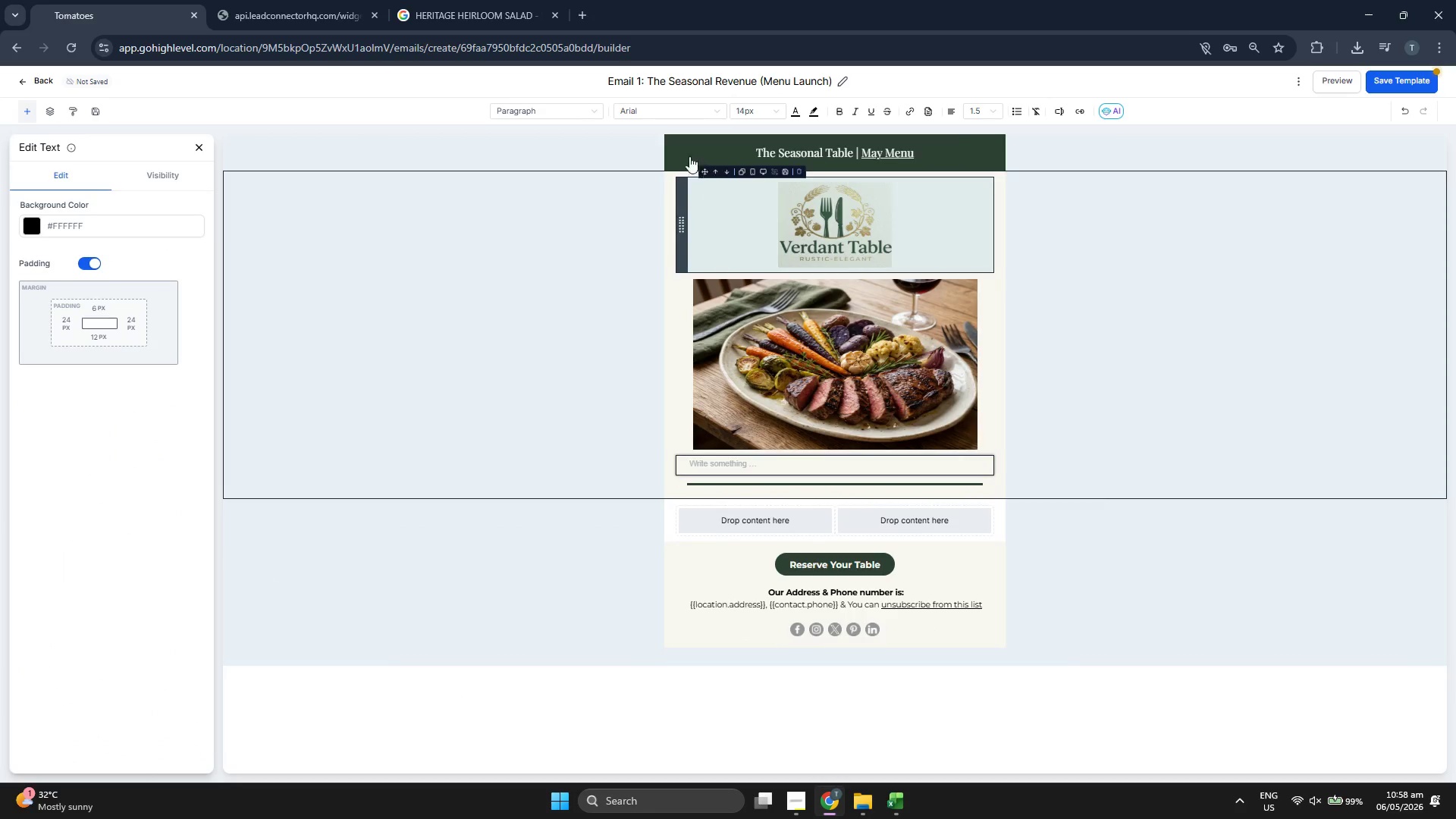 
left_click([654, 117])
 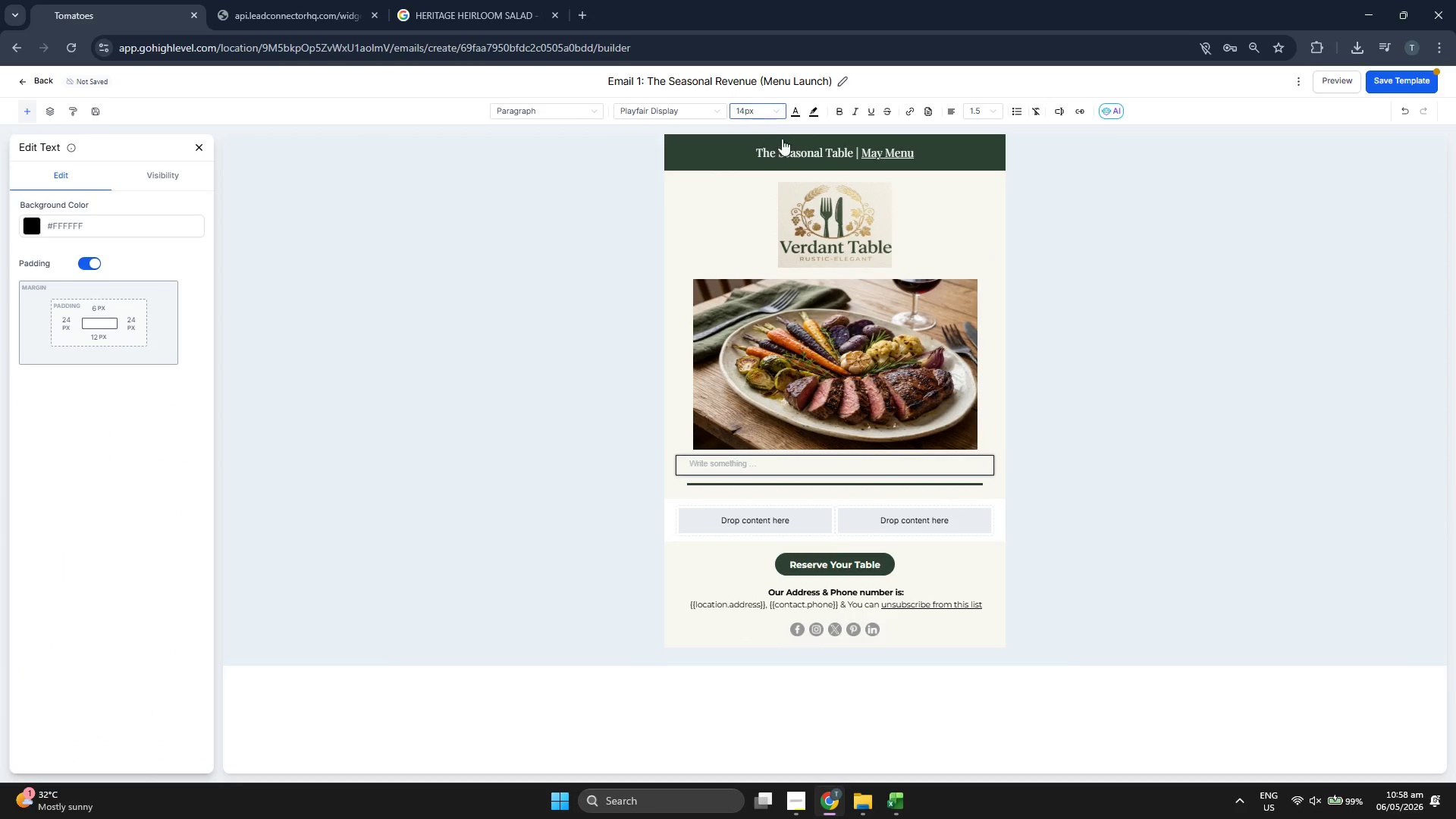 
left_click([952, 111])
 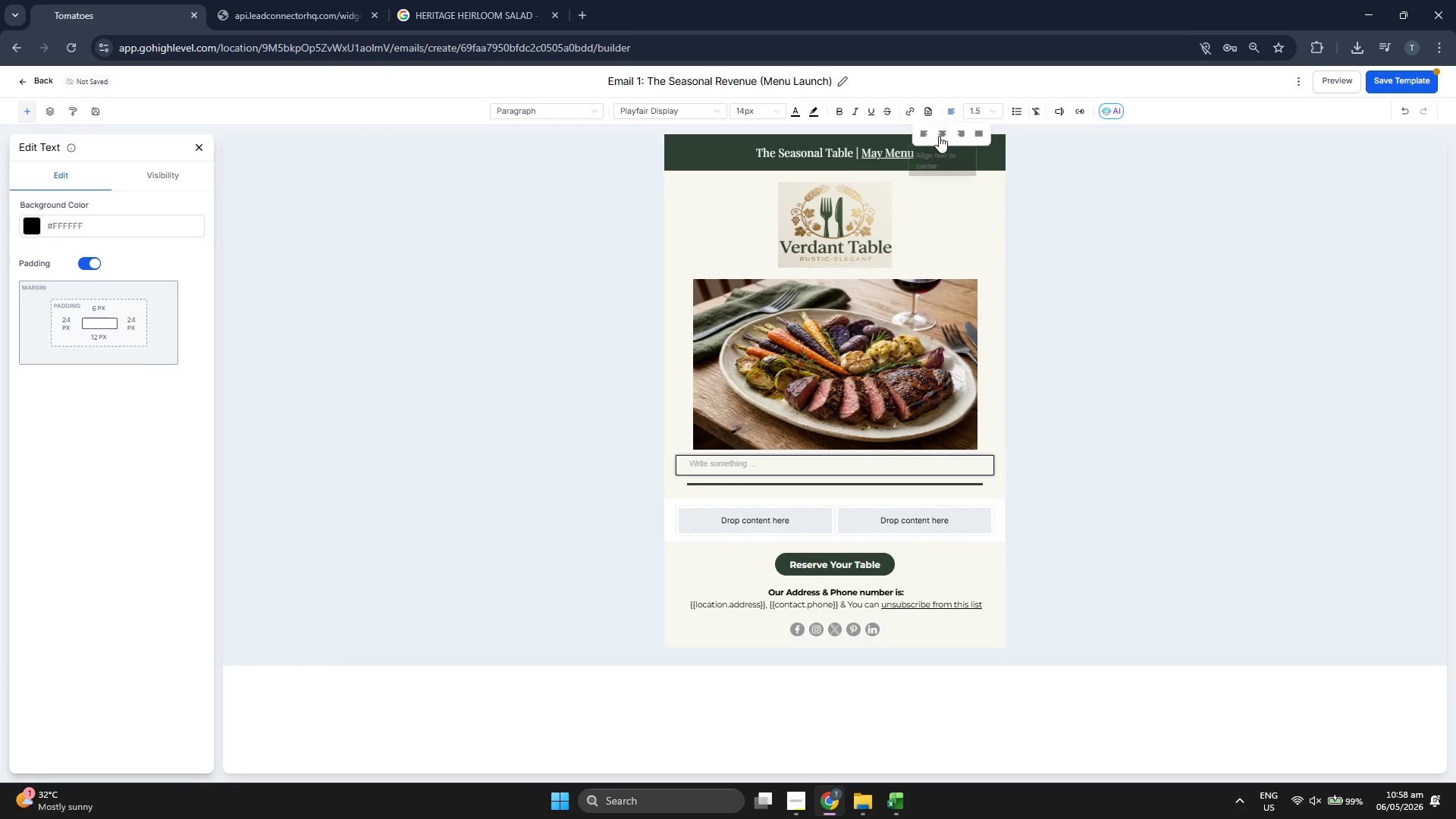 
left_click([939, 136])
 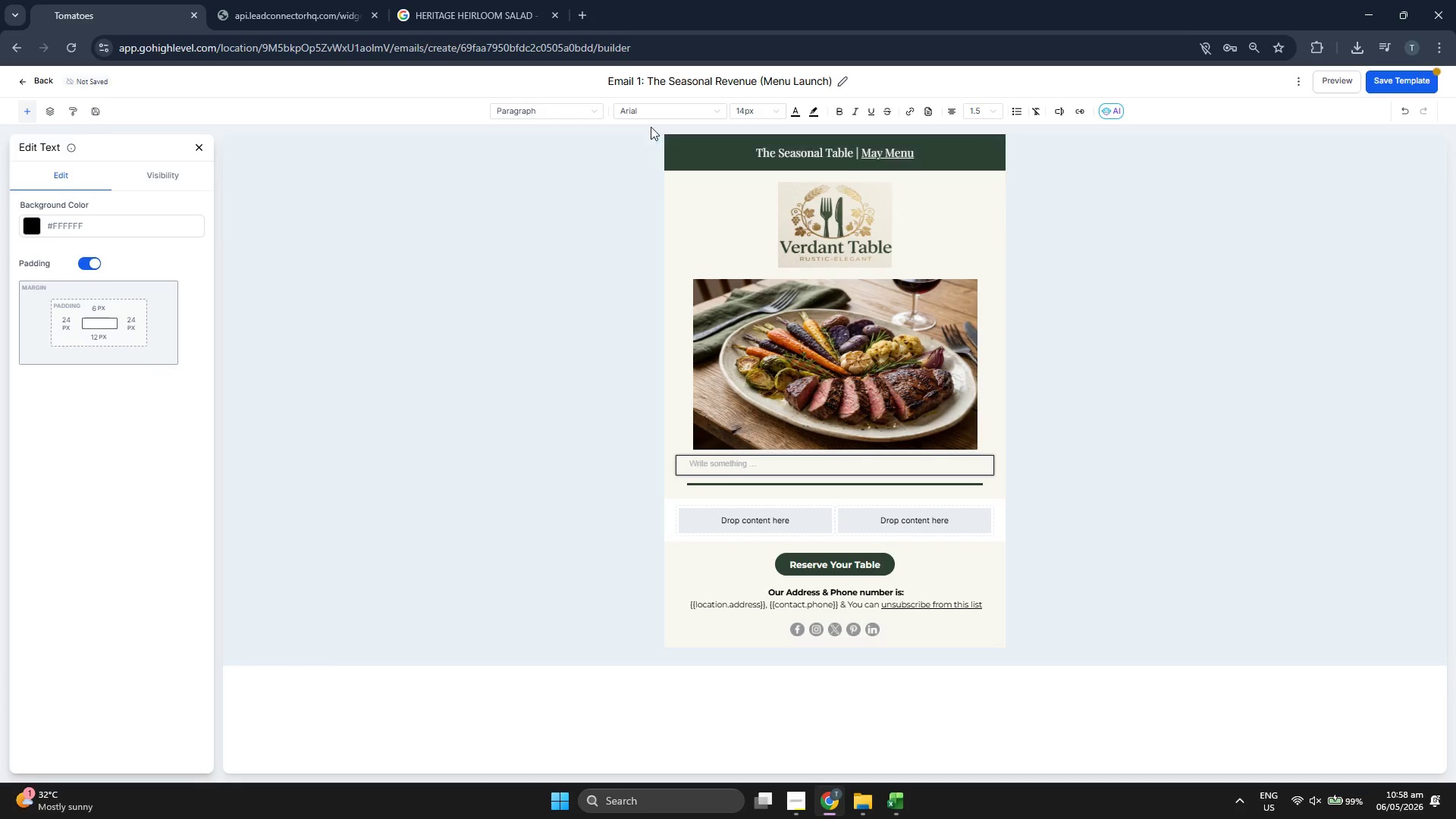 
left_click([645, 115])
 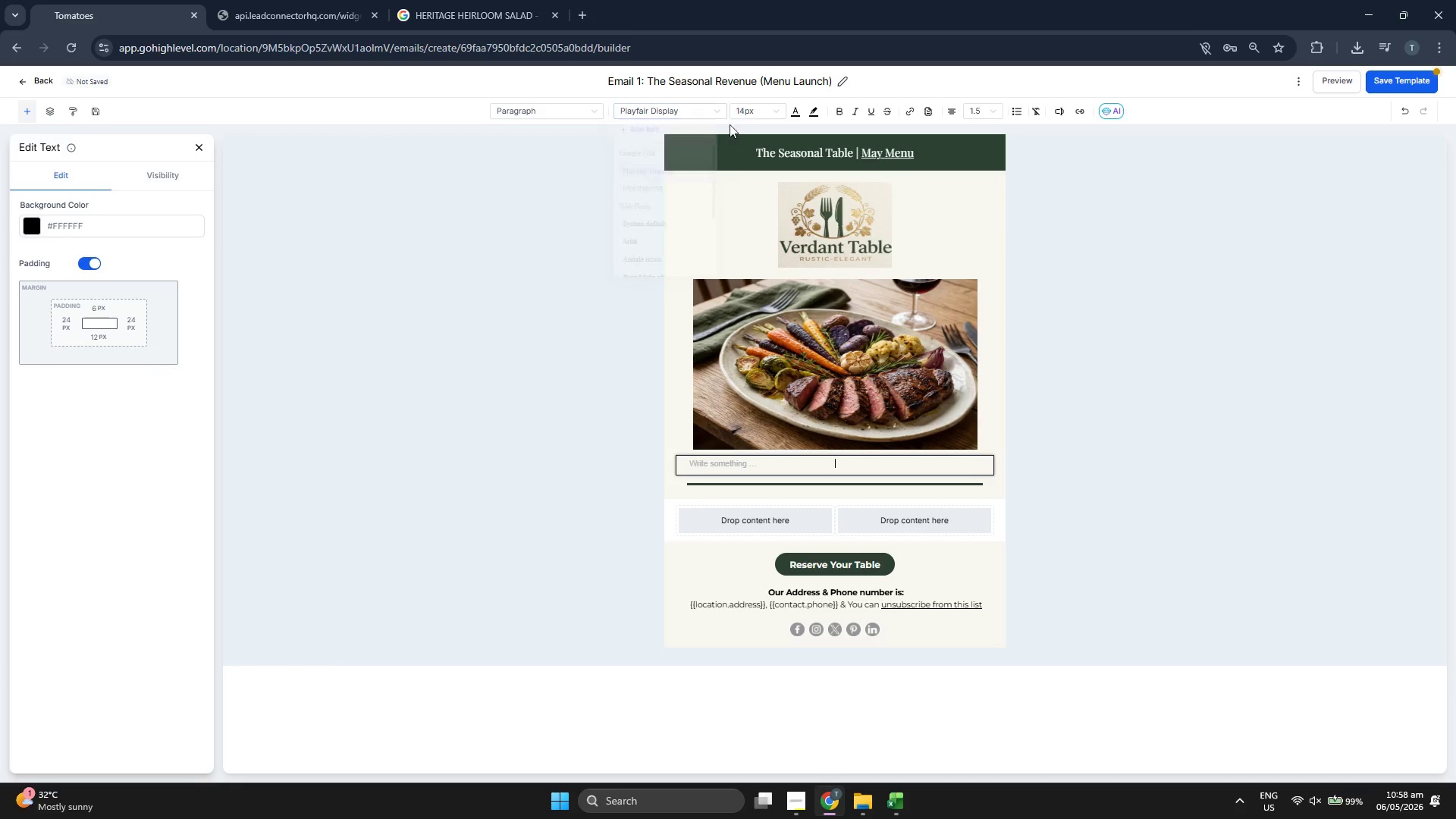 
left_click([745, 115])
 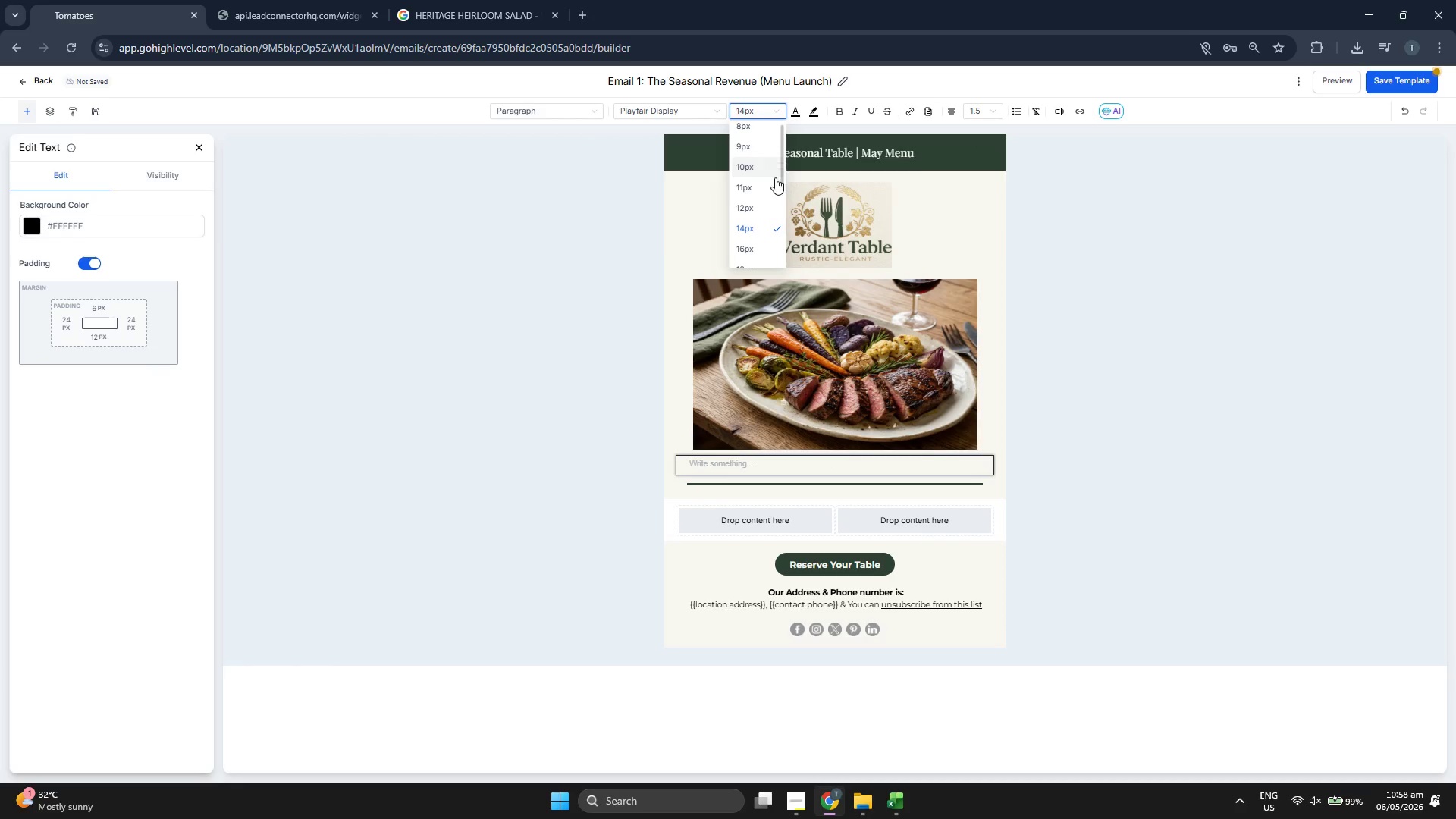 
scroll: coordinate [754, 211], scroll_direction: down, amount: 1.0
 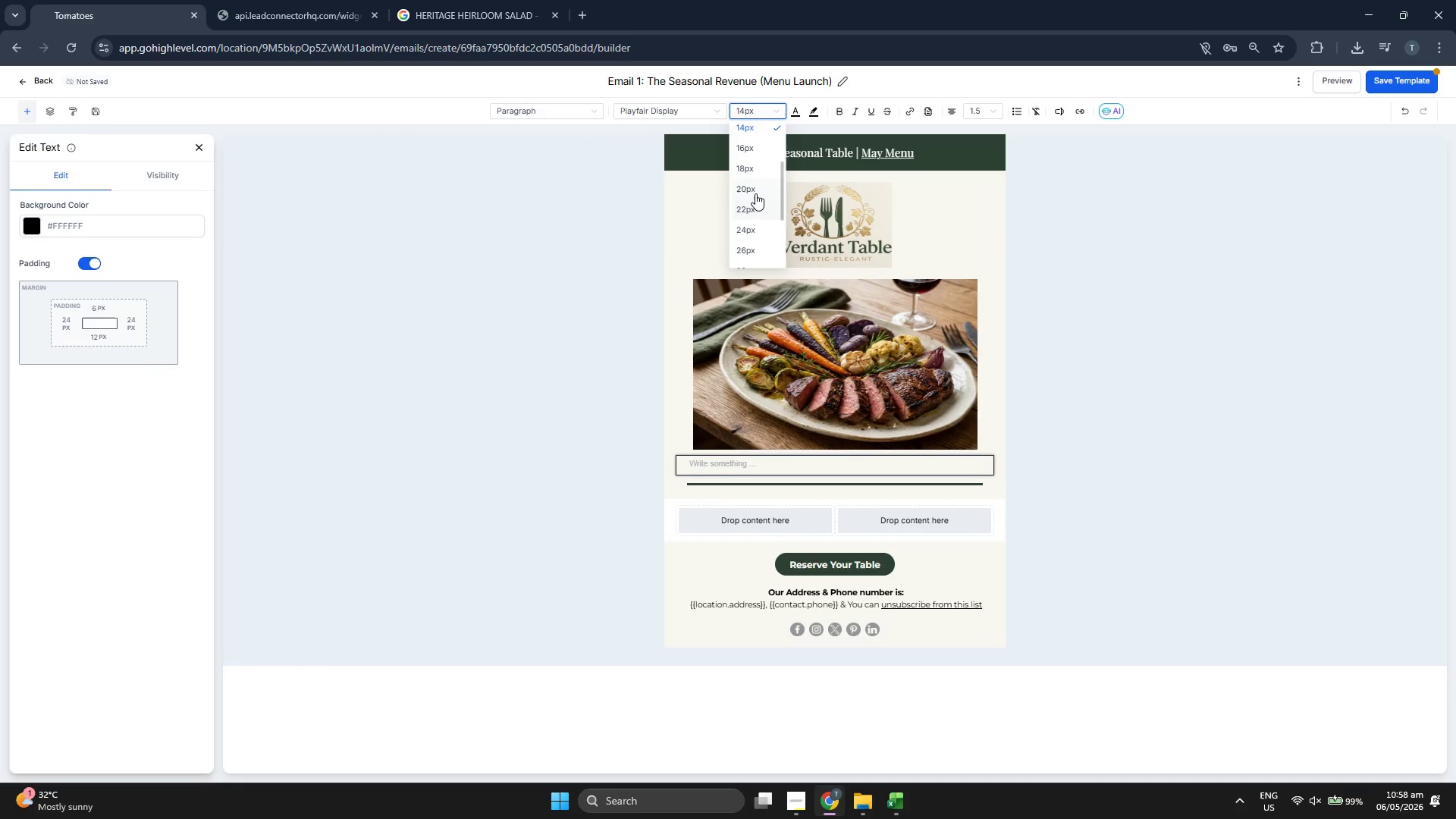 
left_click([755, 192])
 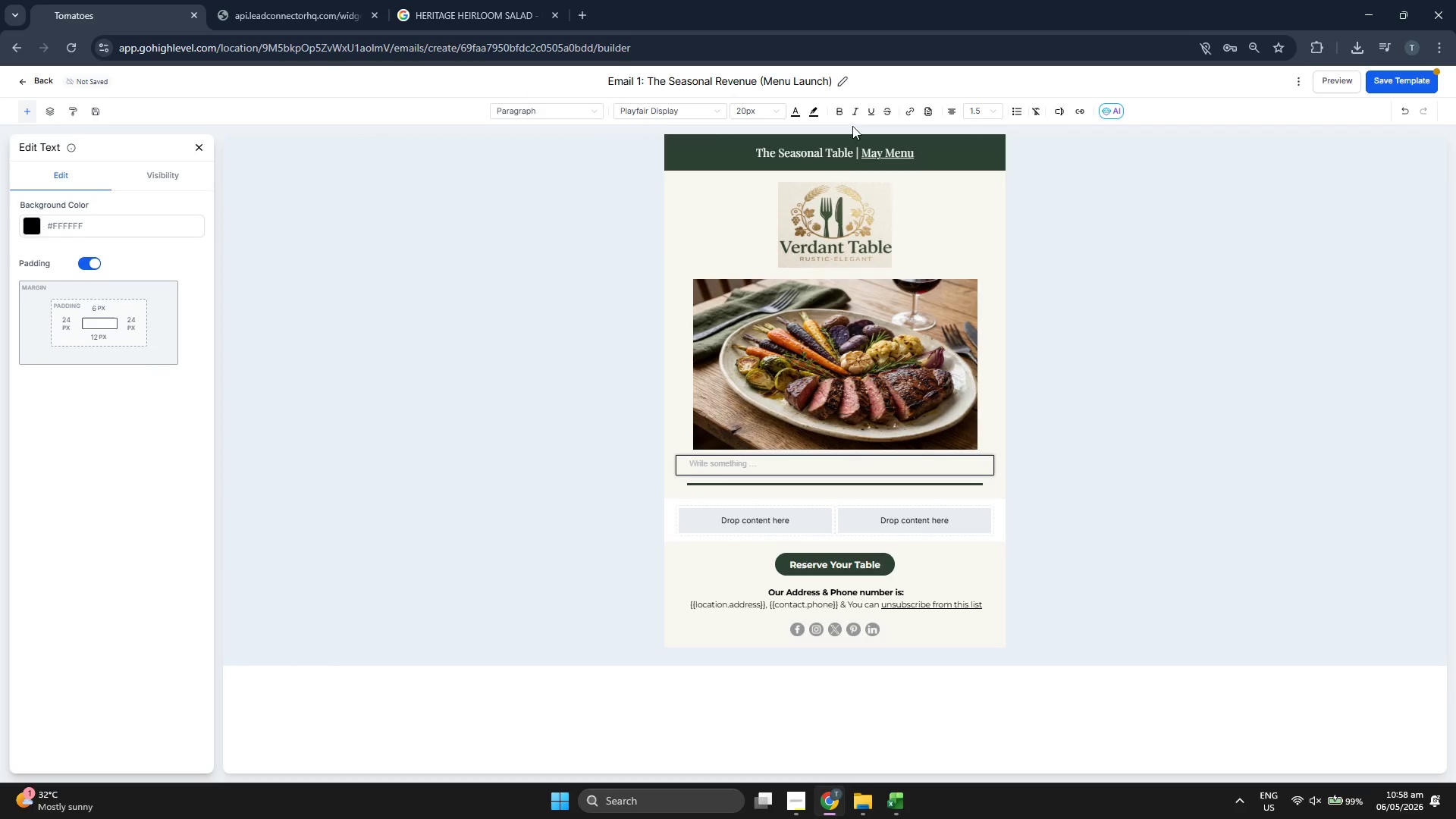 
left_click([836, 109])
 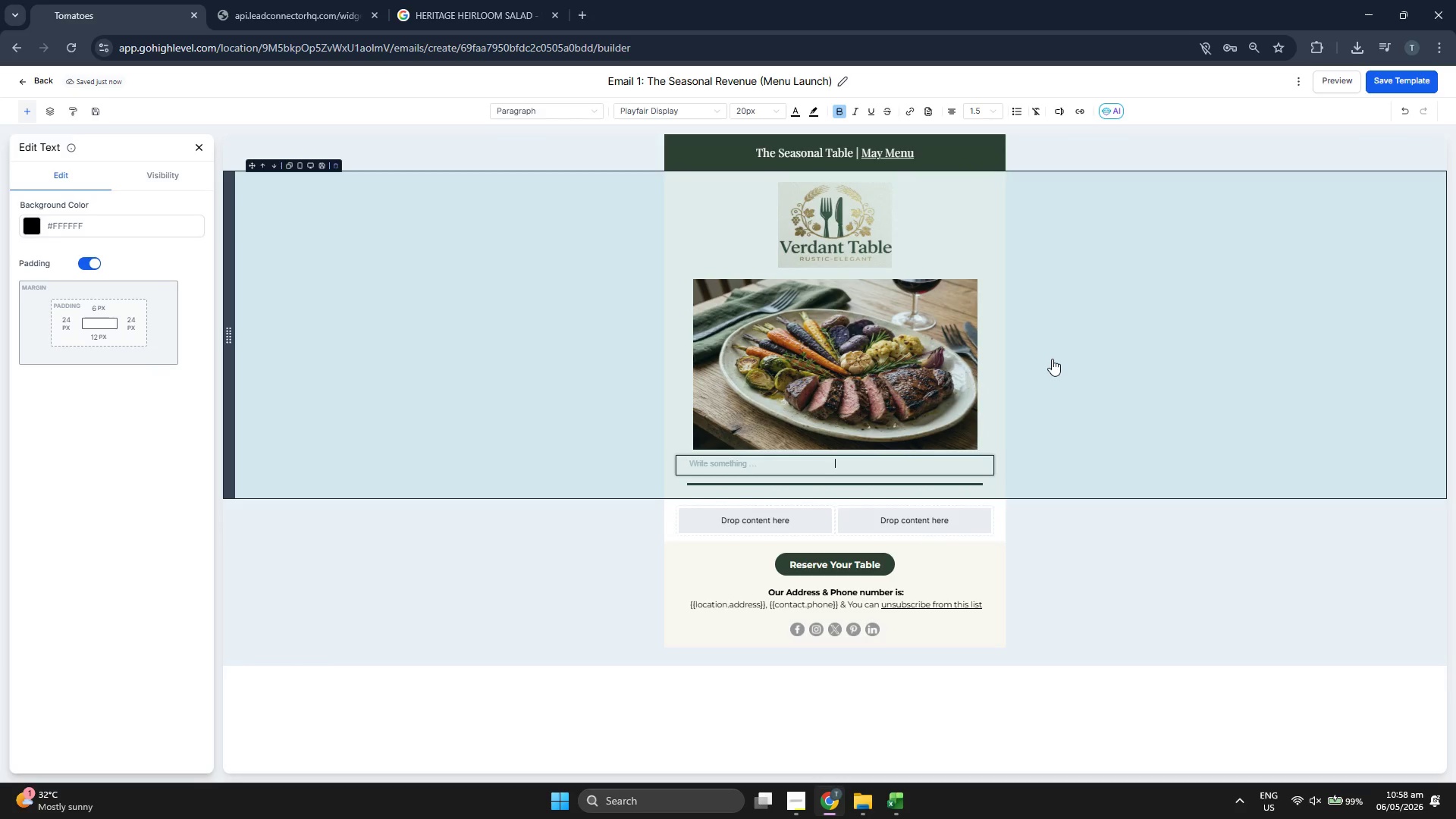 
type(MENU)
 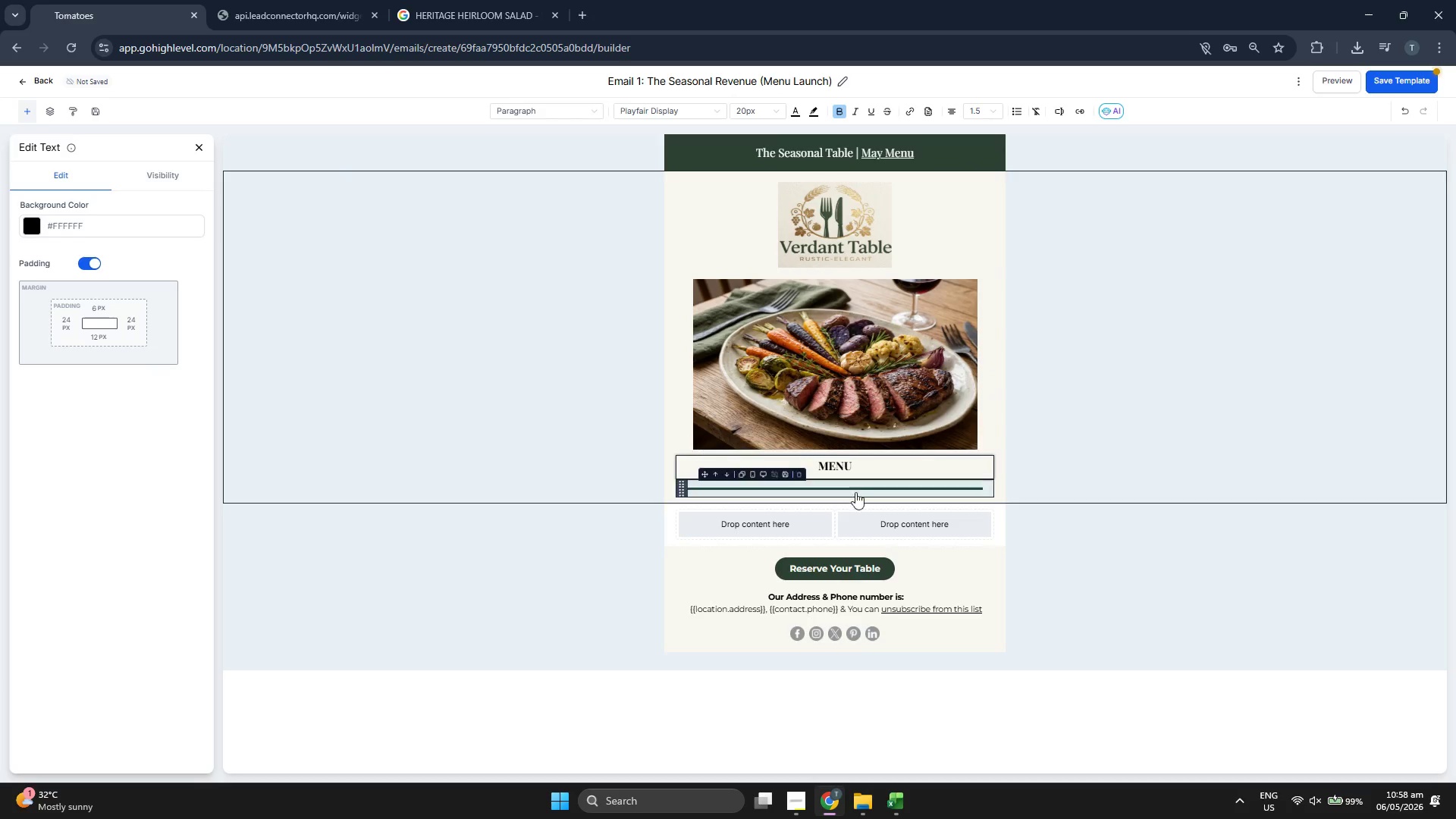 
double_click([848, 471])
 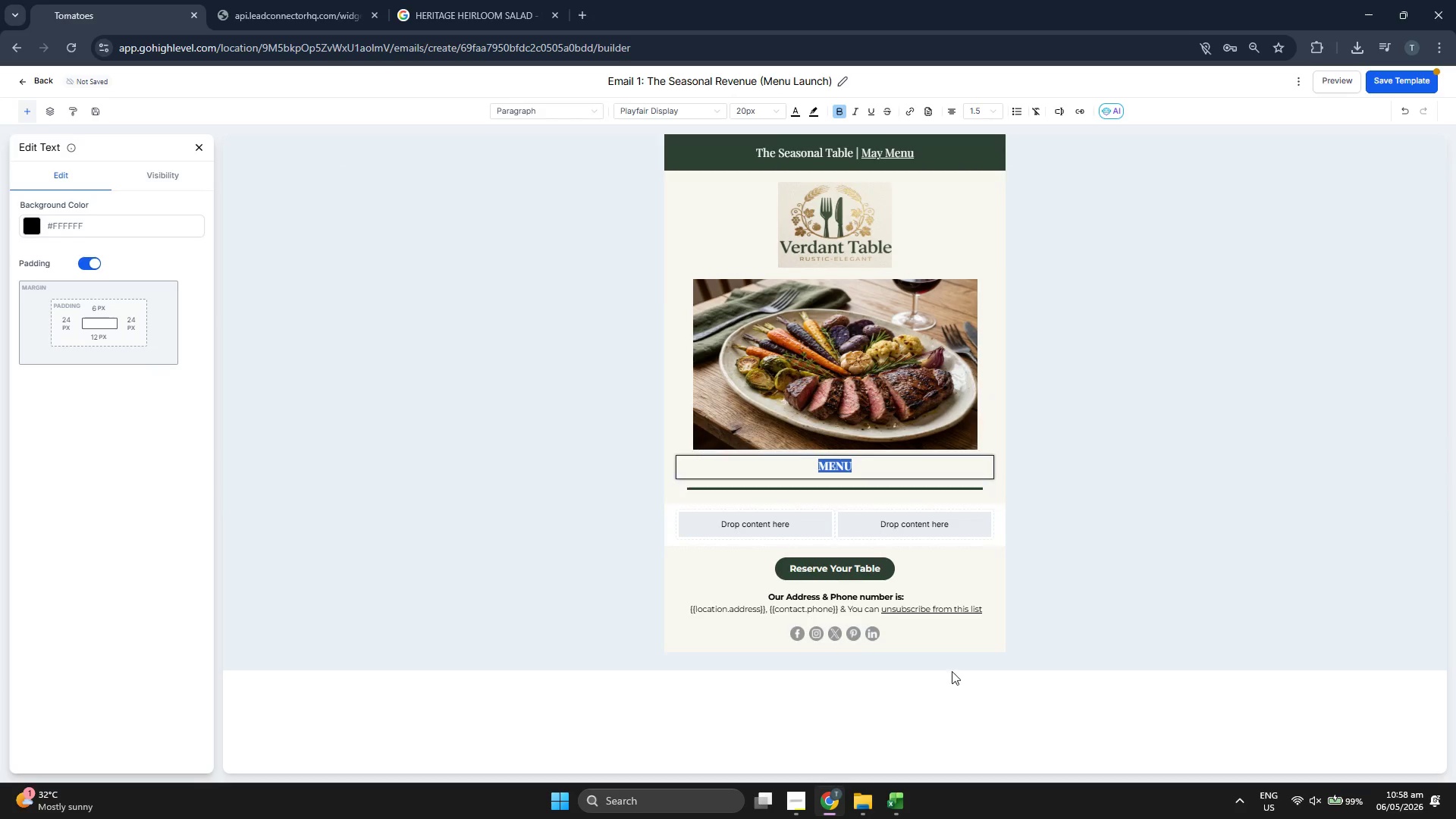 
left_click_drag(start_coordinate=[1011, 733], to_coordinate=[1012, 746])
 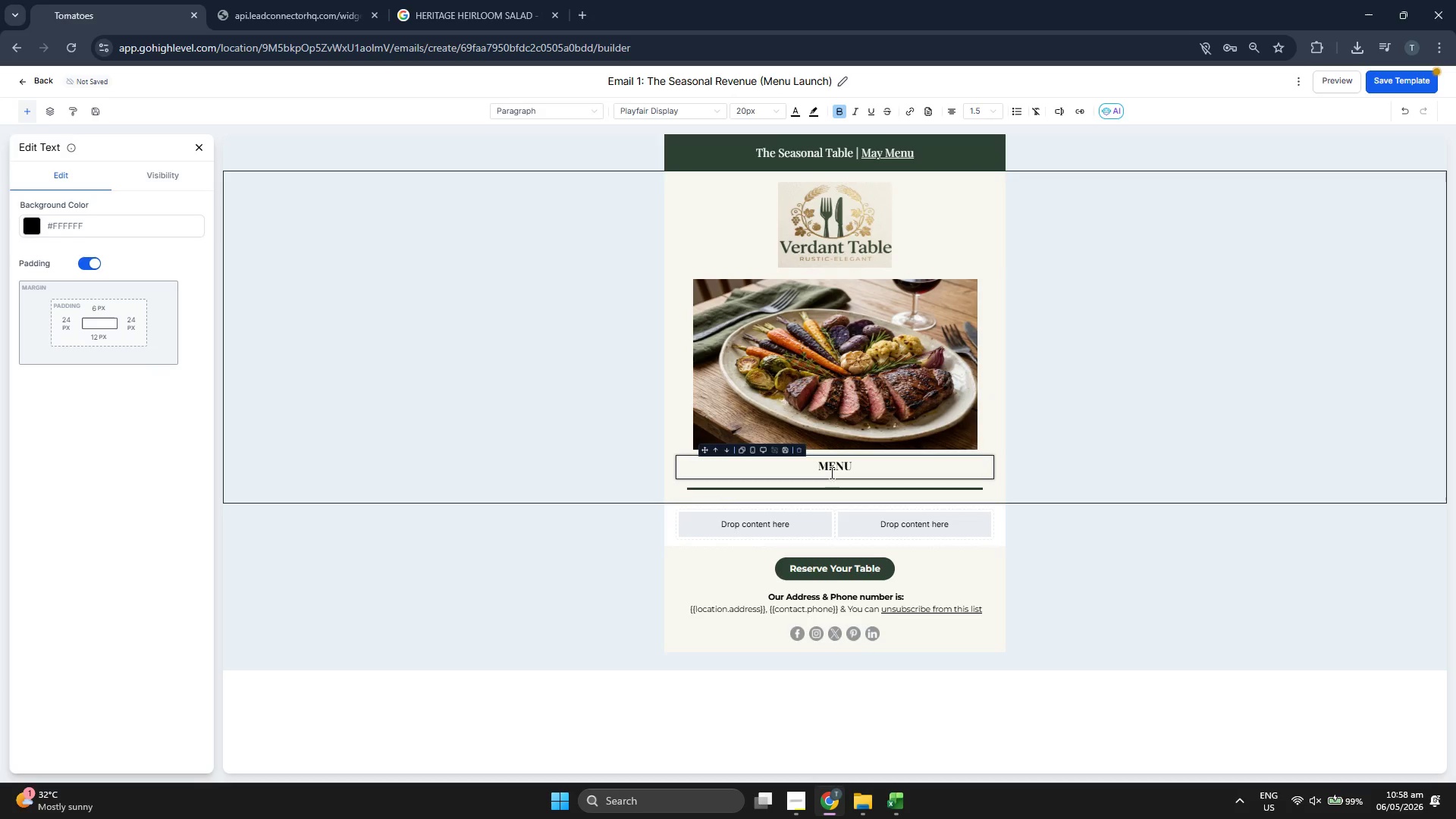 
double_click([830, 466])
 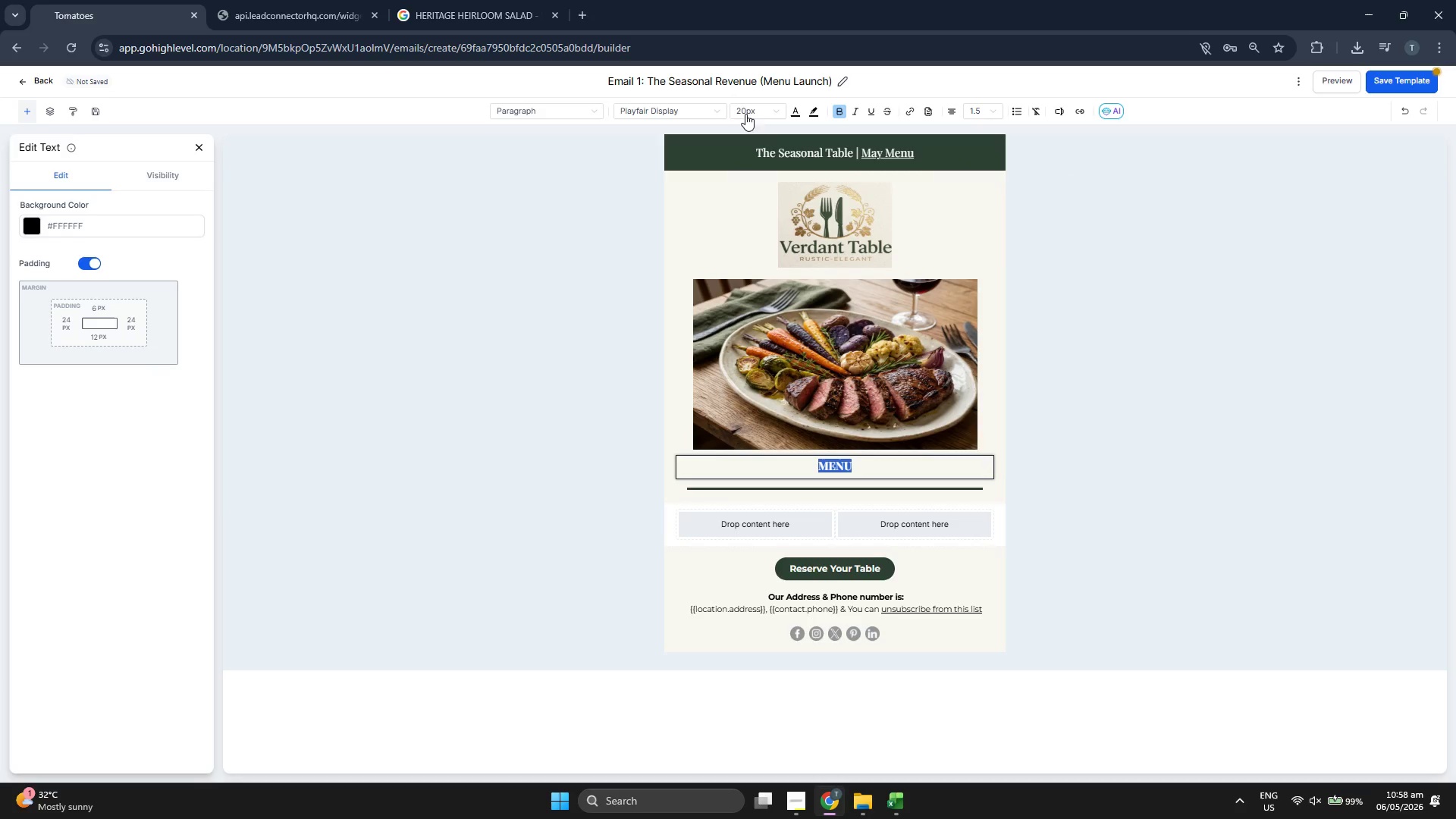 
left_click([762, 107])
 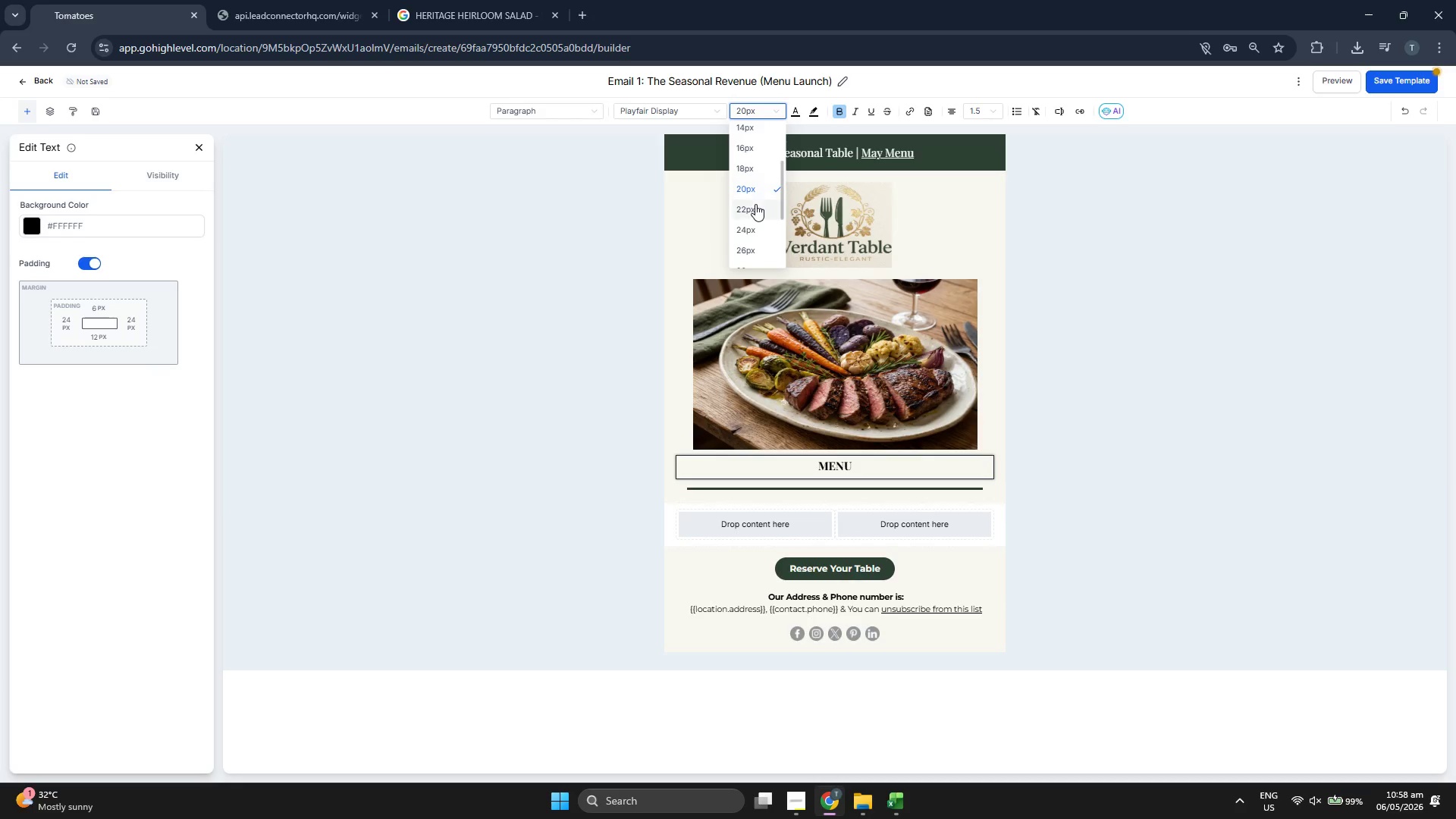 
left_click([748, 229])
 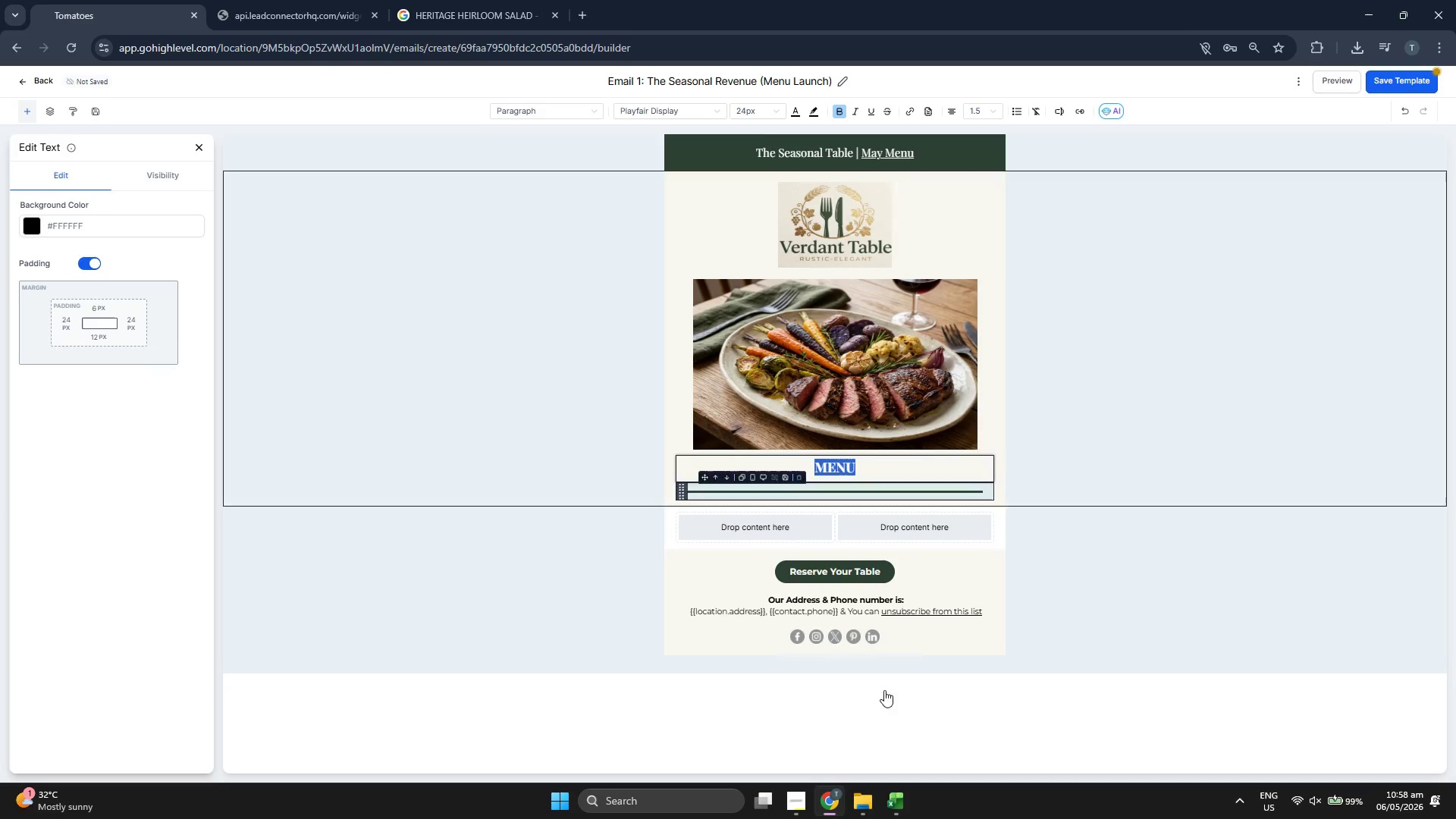 
left_click([948, 758])
 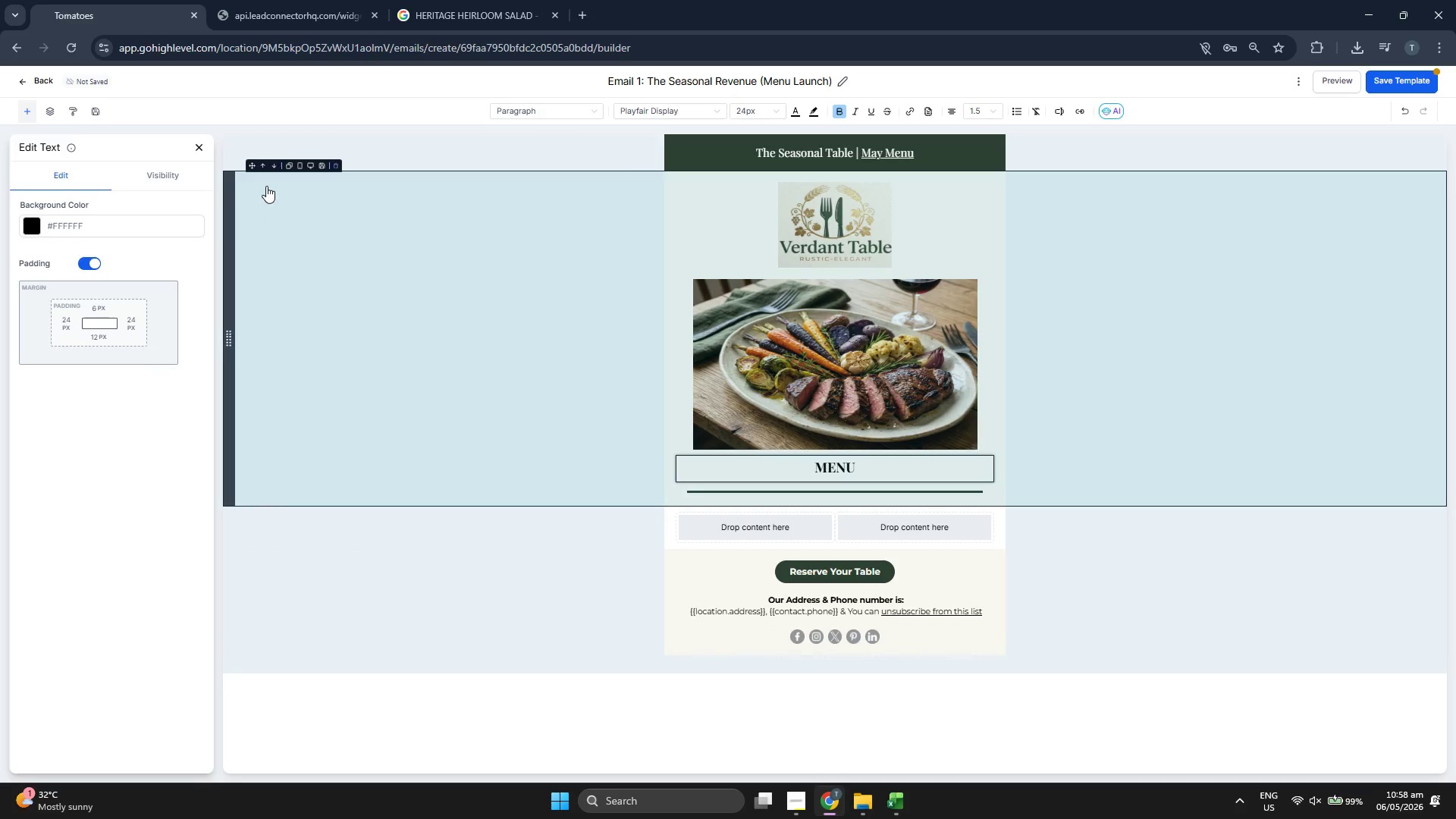 
left_click([198, 146])
 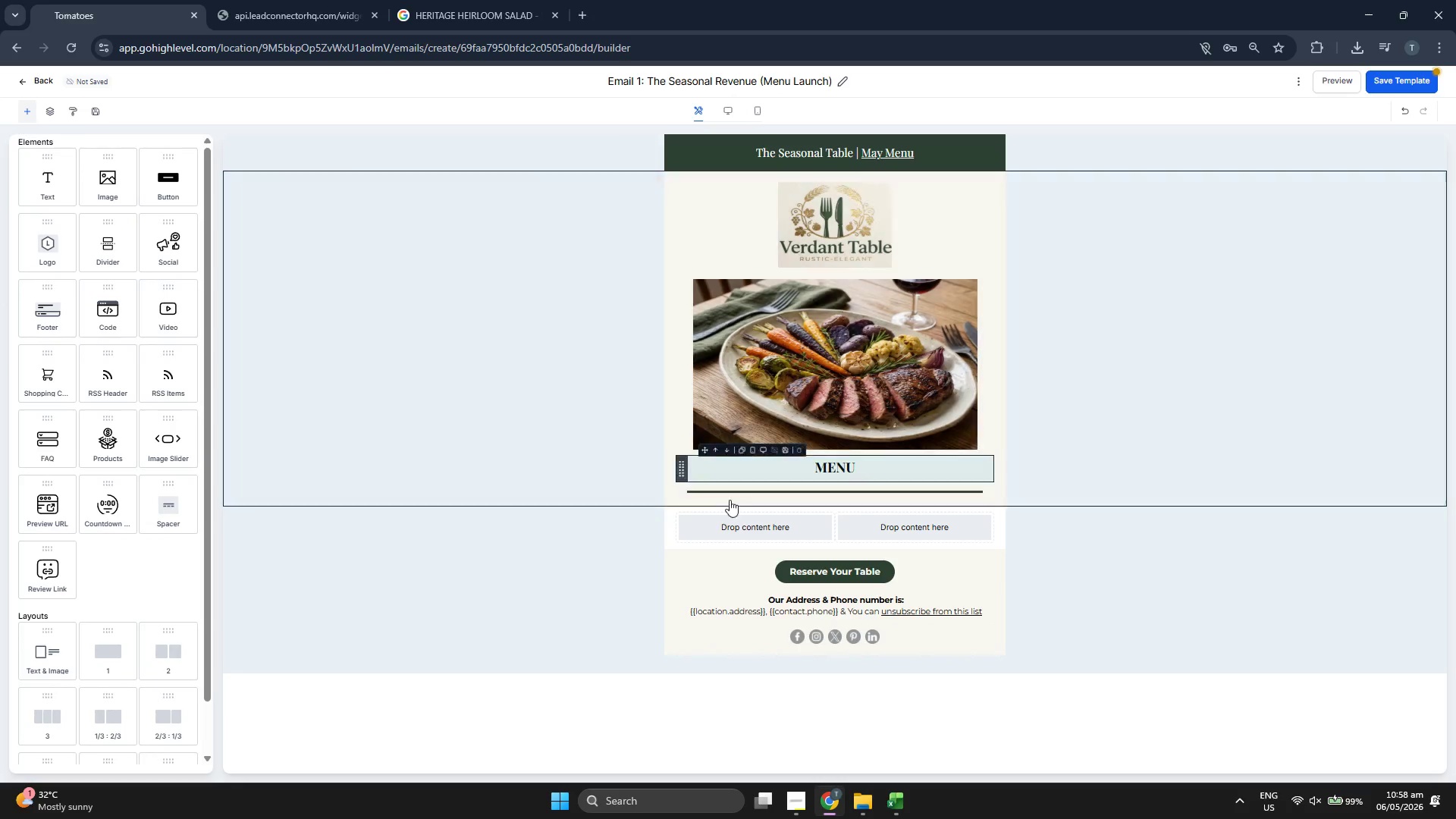 
mouse_move([795, 515])
 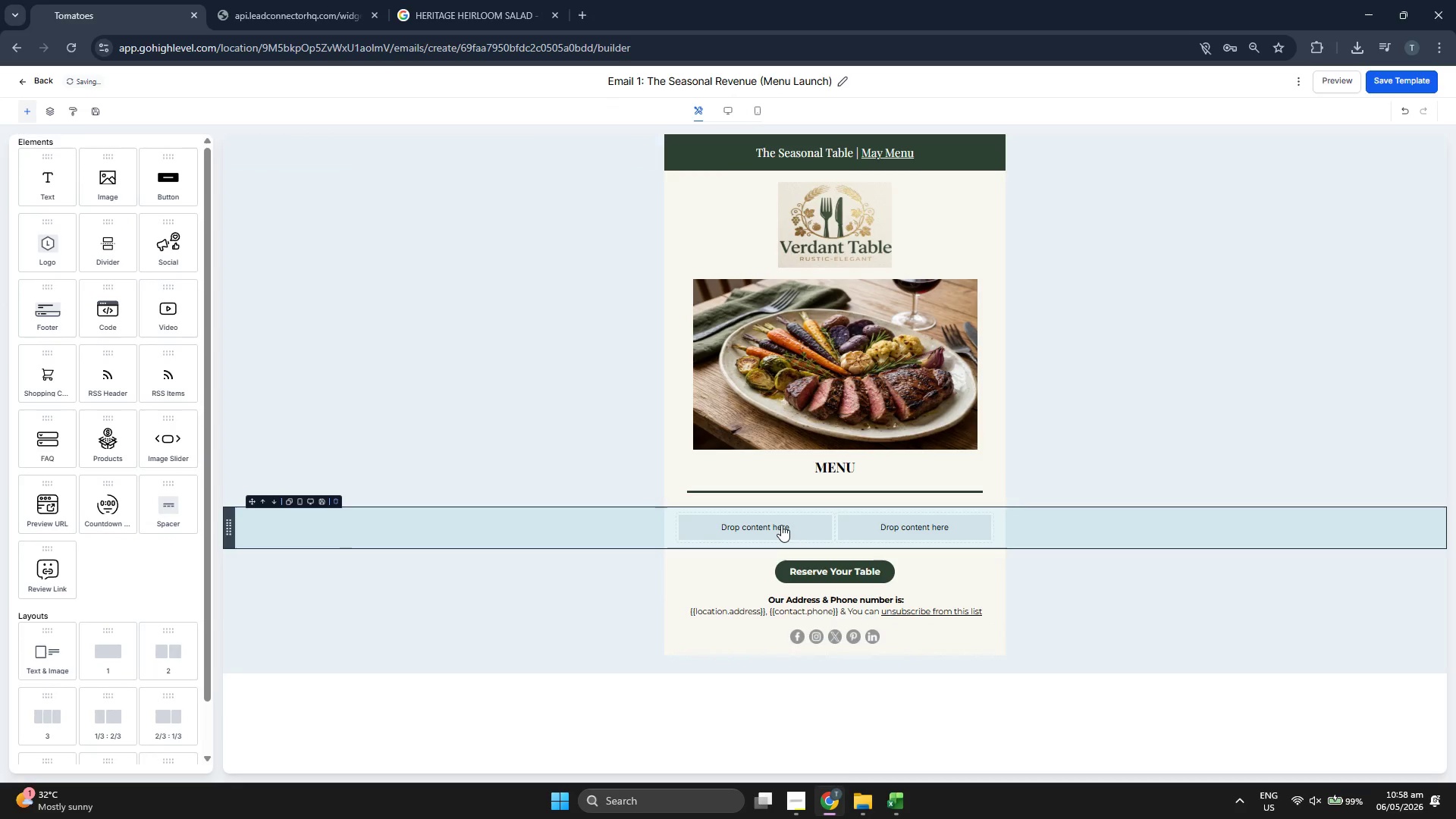 
left_click_drag(start_coordinate=[37, 184], to_coordinate=[725, 512])
 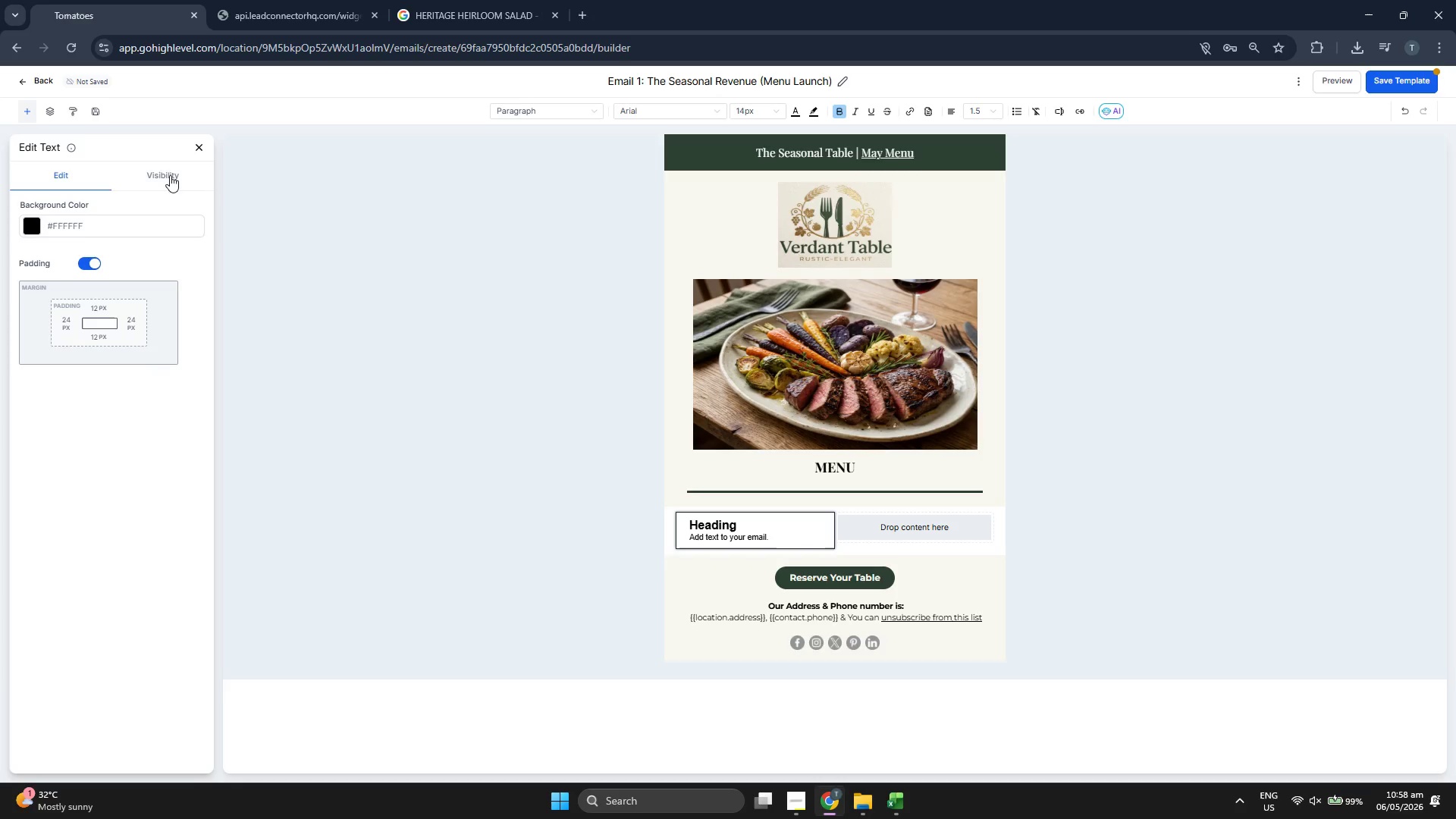 
left_click([198, 142])
 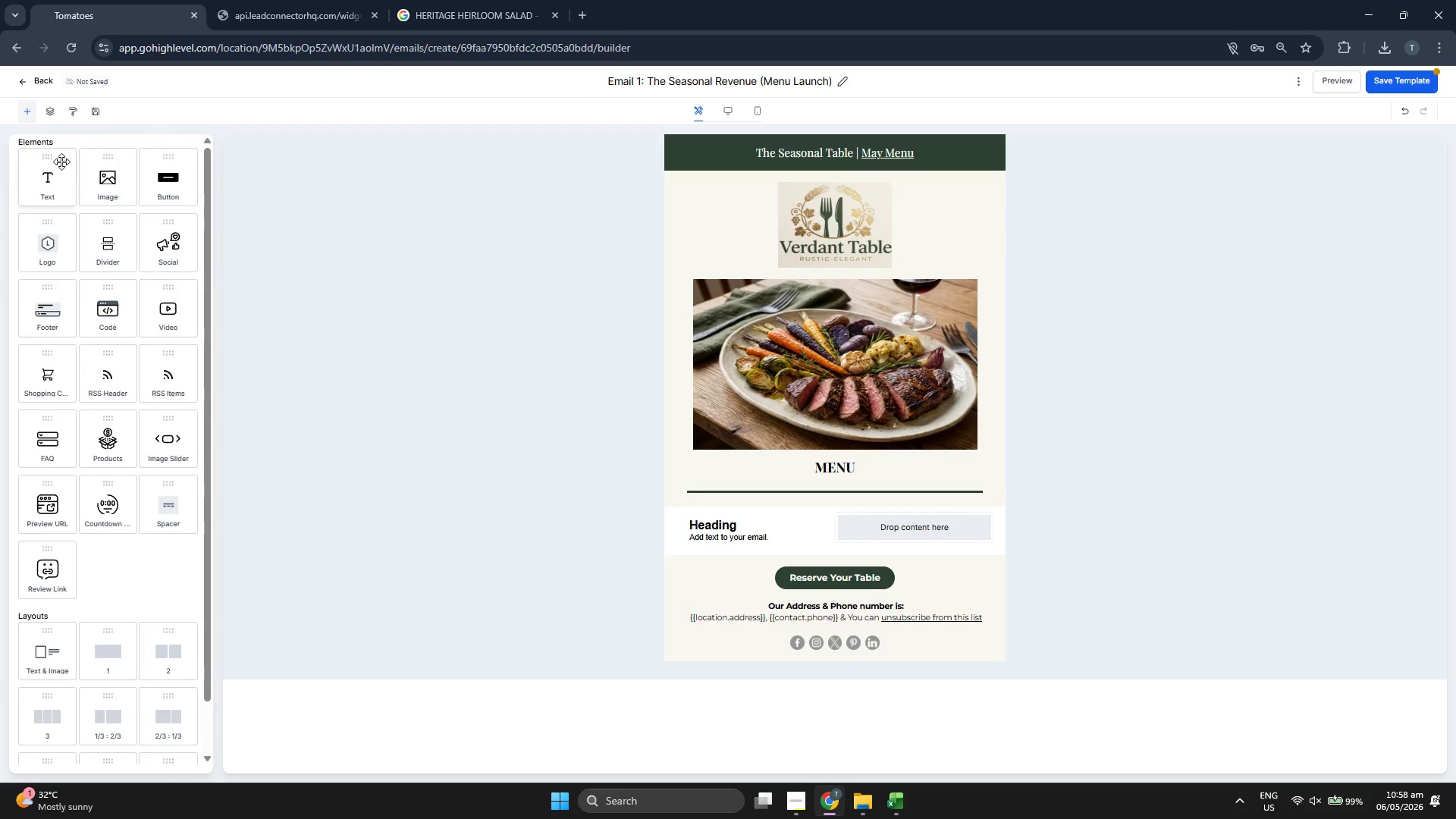 
left_click_drag(start_coordinate=[56, 174], to_coordinate=[921, 513])
 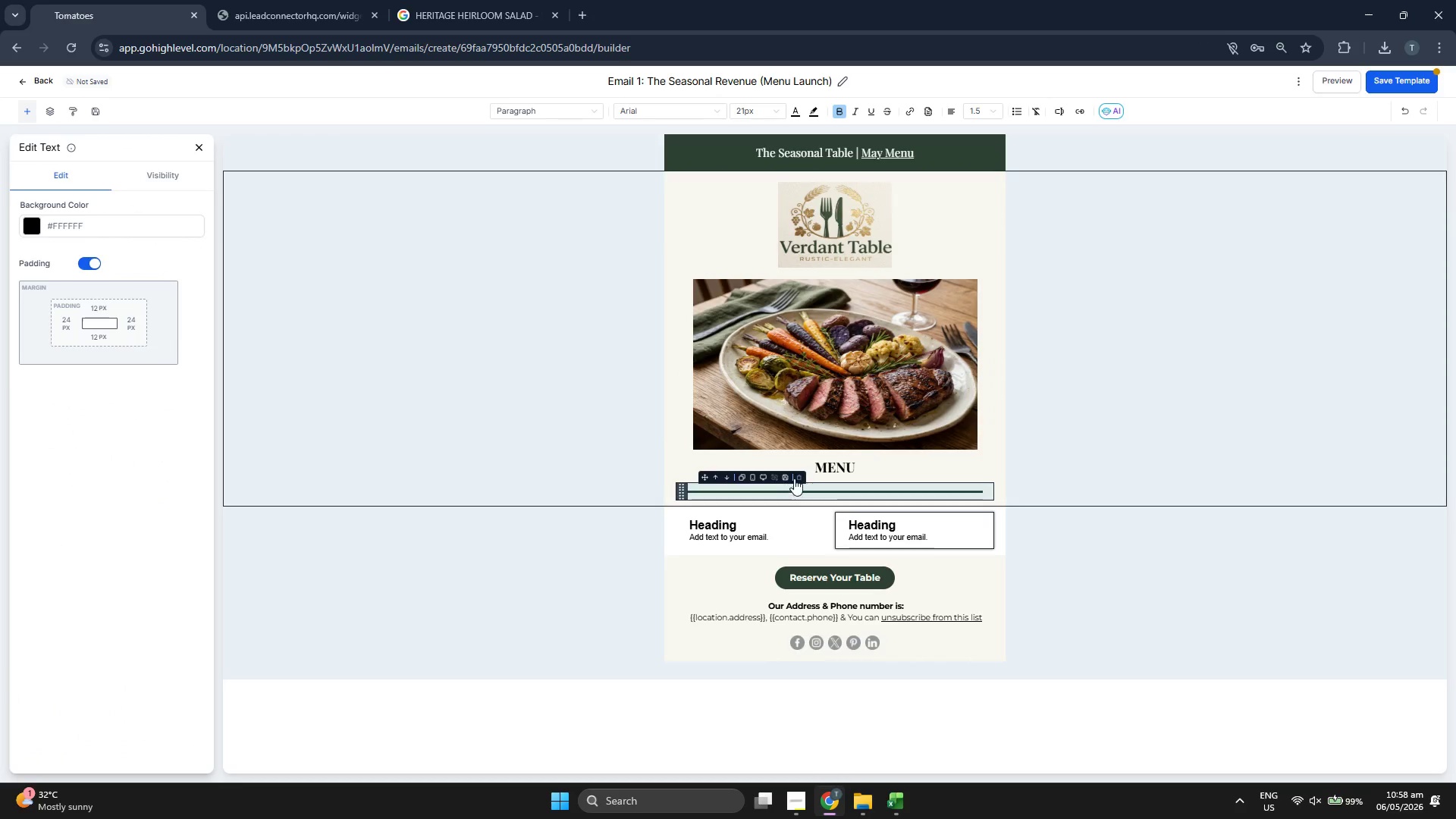 
left_click([801, 475])
 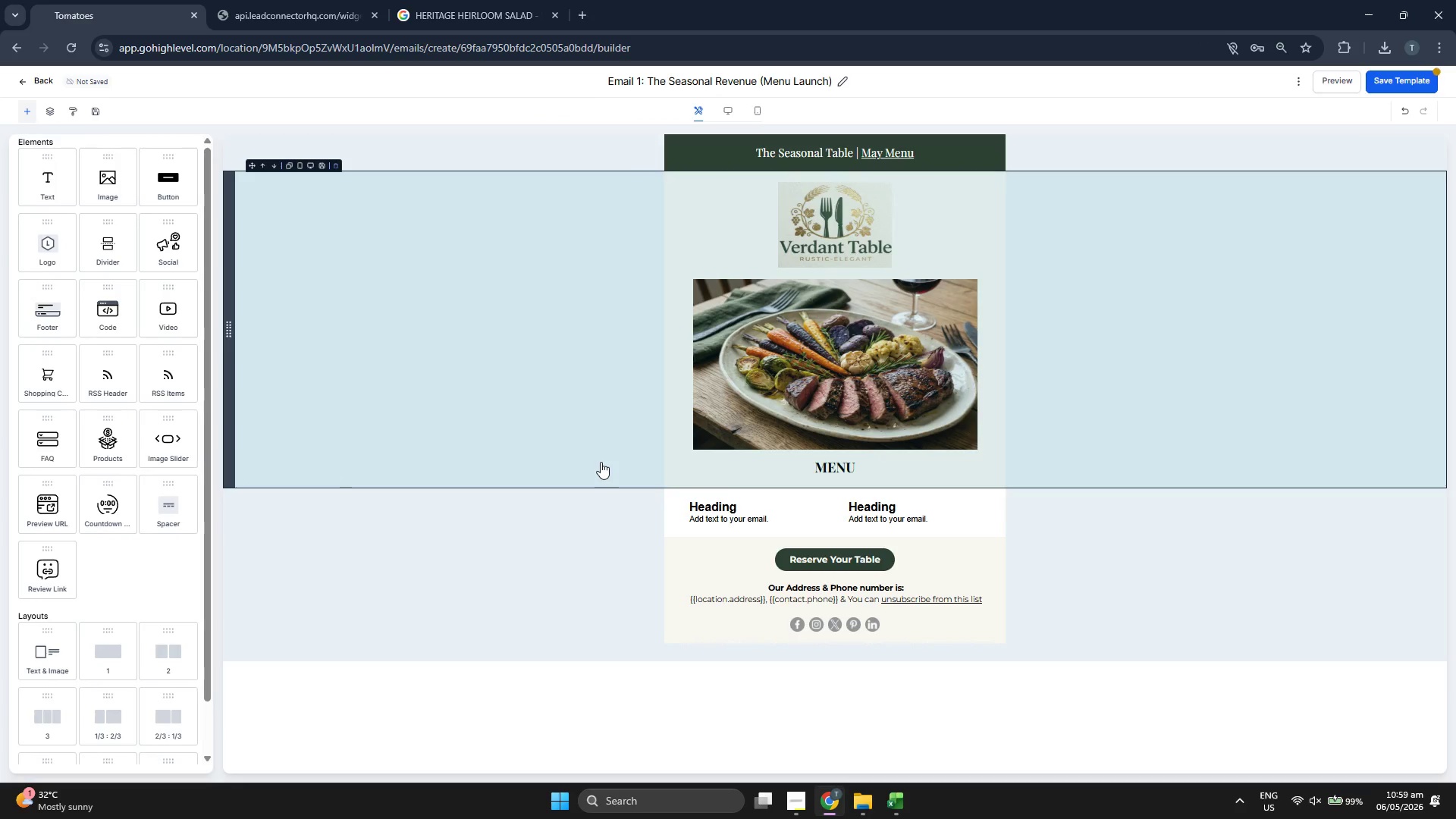 
wait(5.05)
 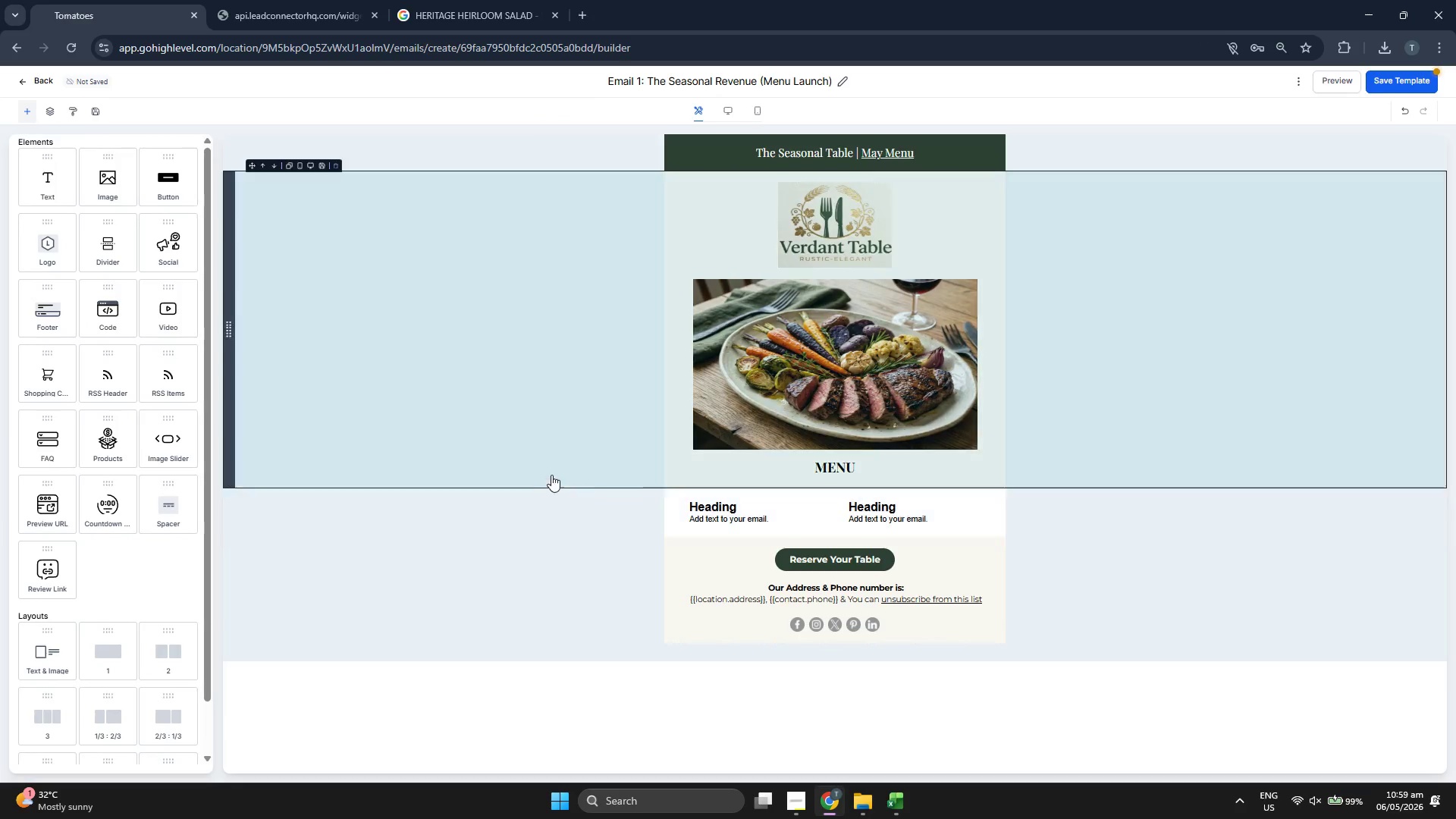 
left_click([532, 501])
 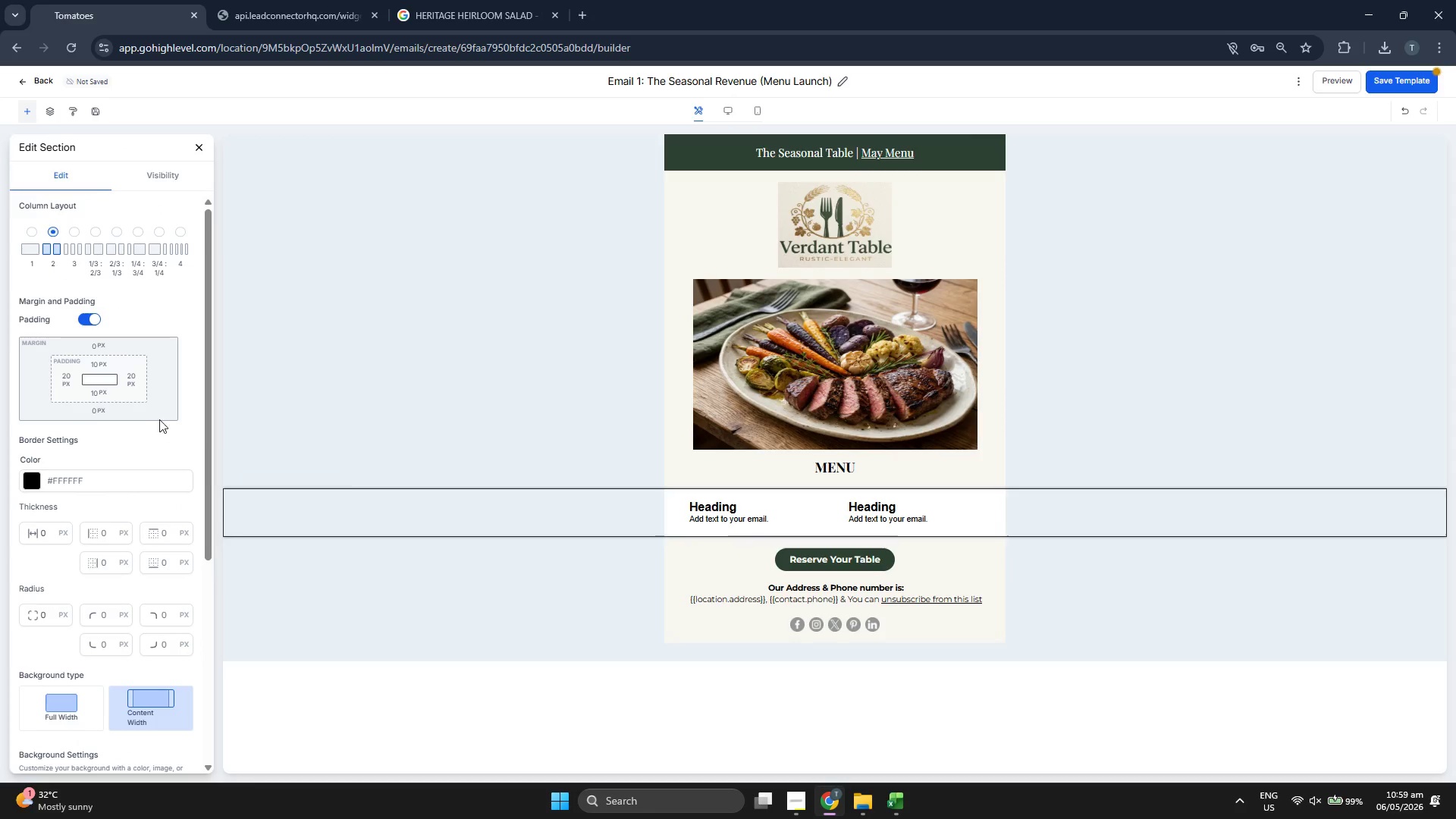 
left_click([89, 366])
 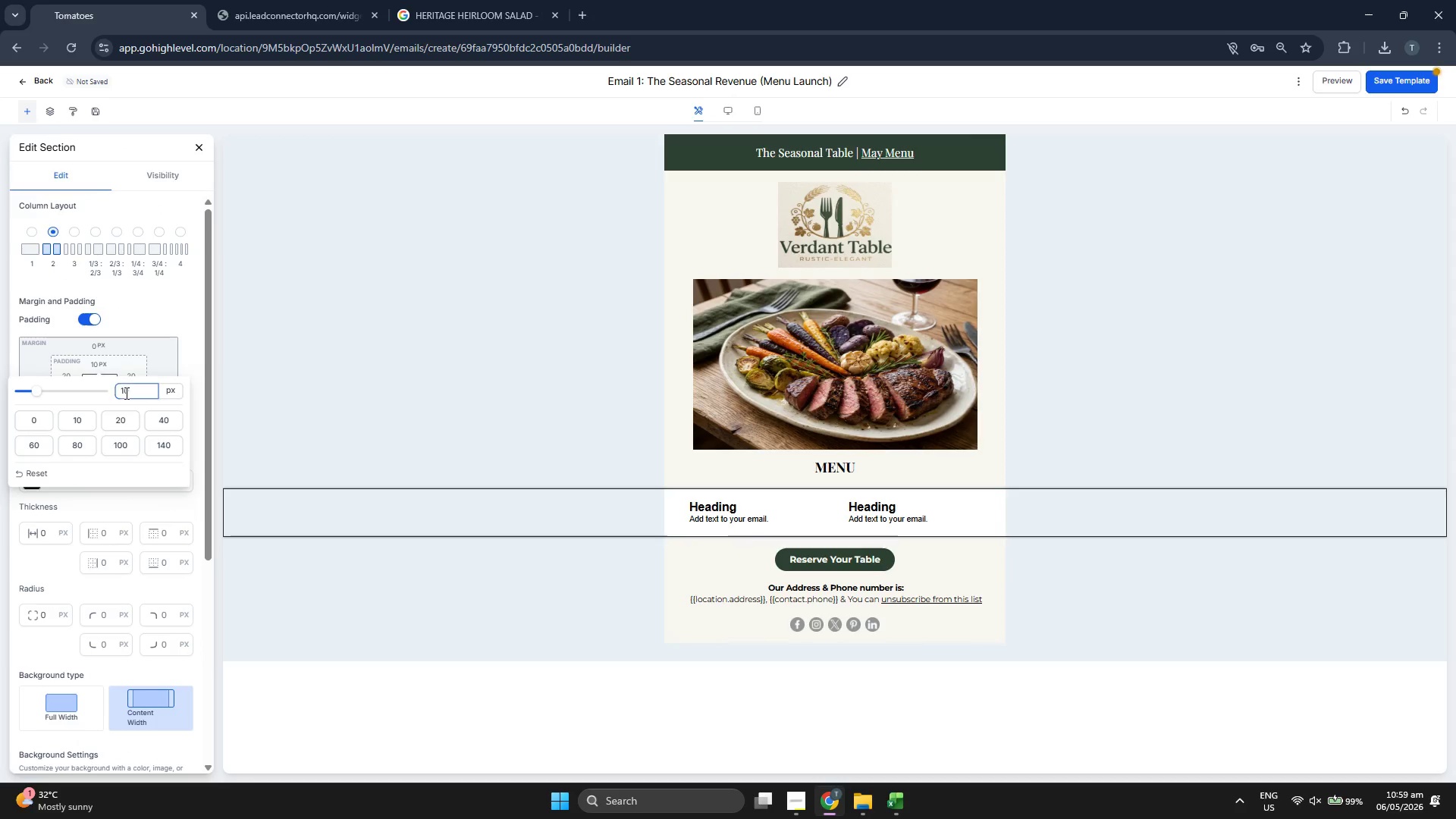 
double_click([125, 393])
 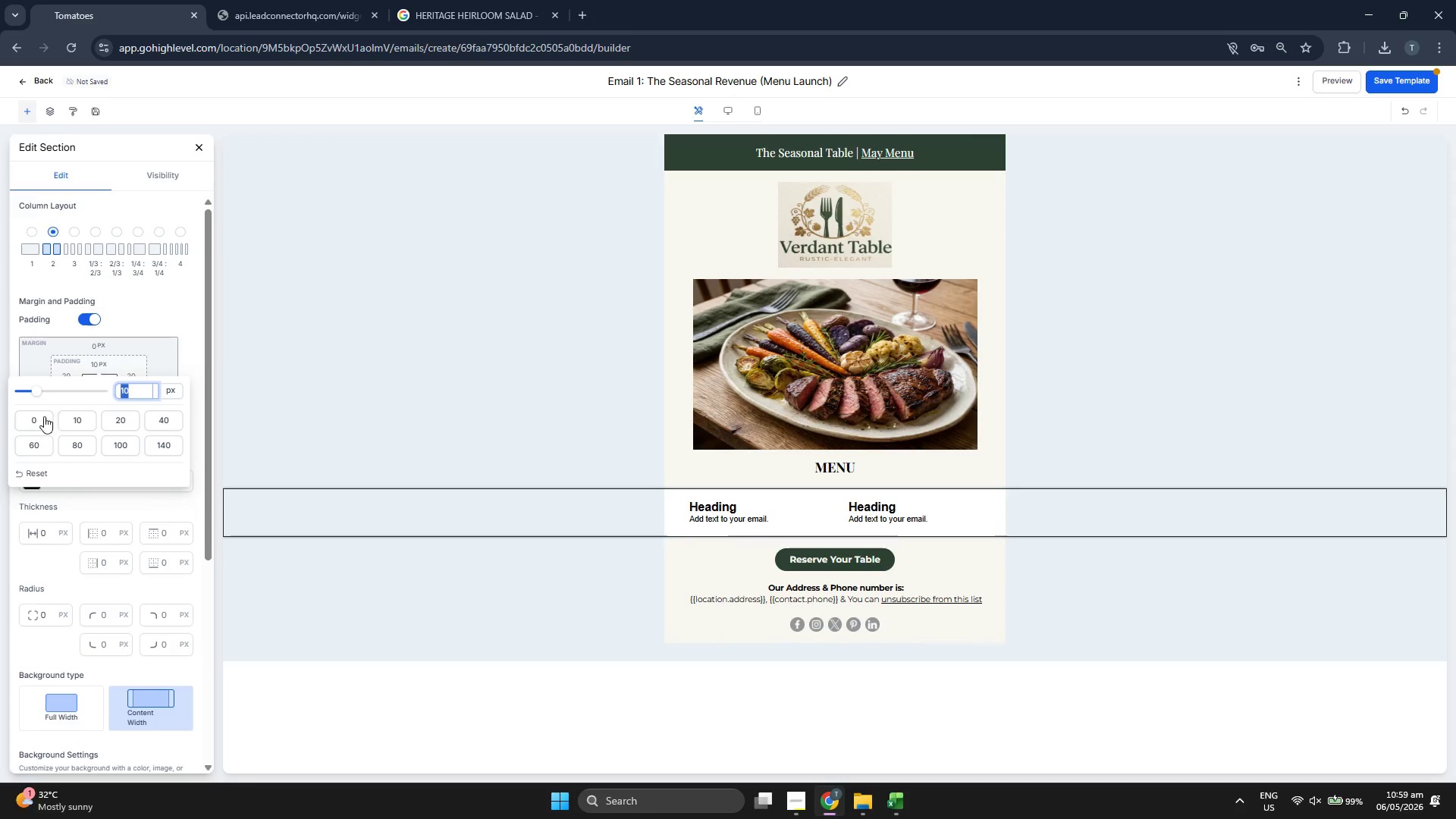 
triple_click([39, 416])
 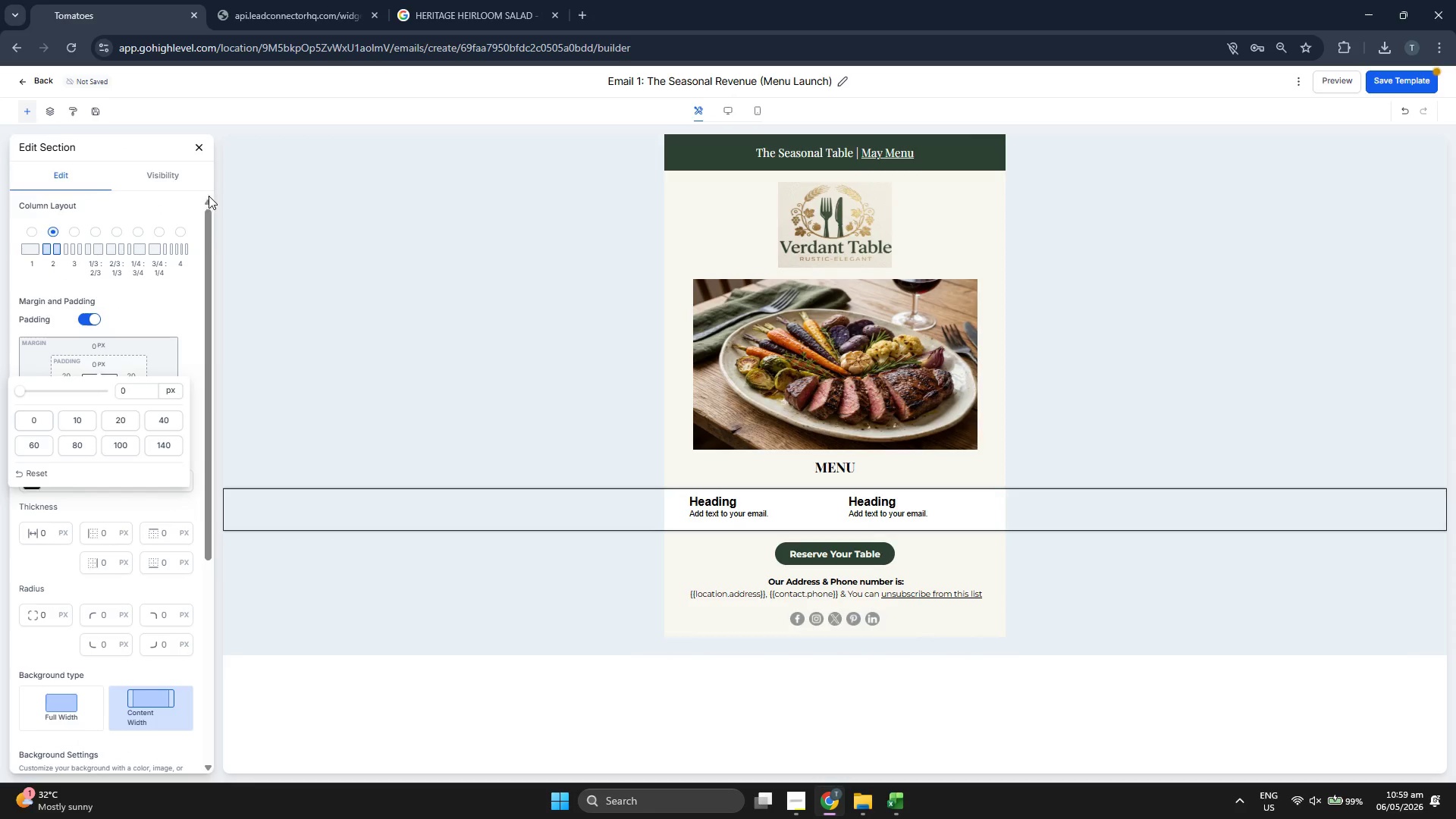 
left_click([200, 149])
 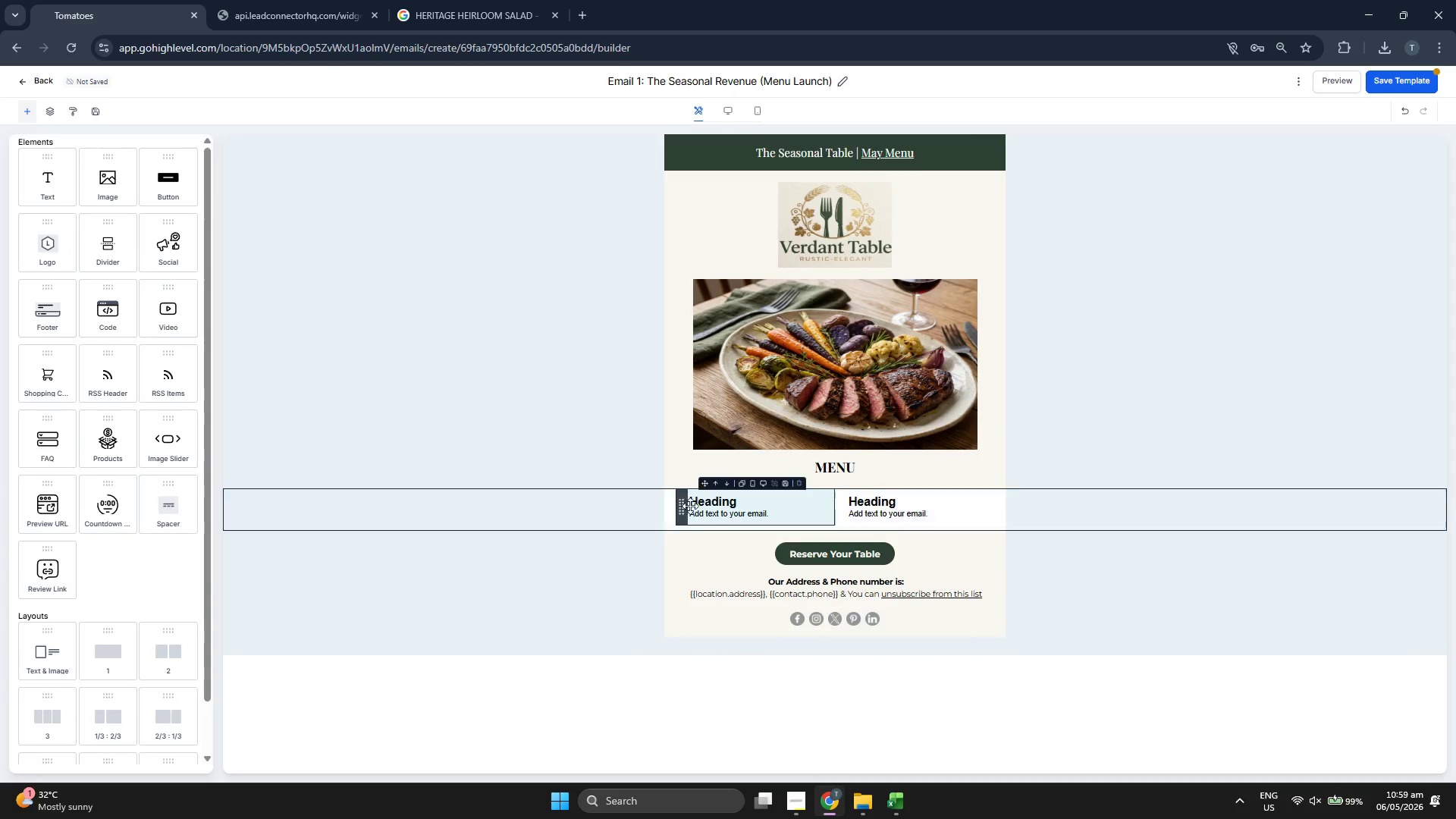 
double_click([702, 503])
 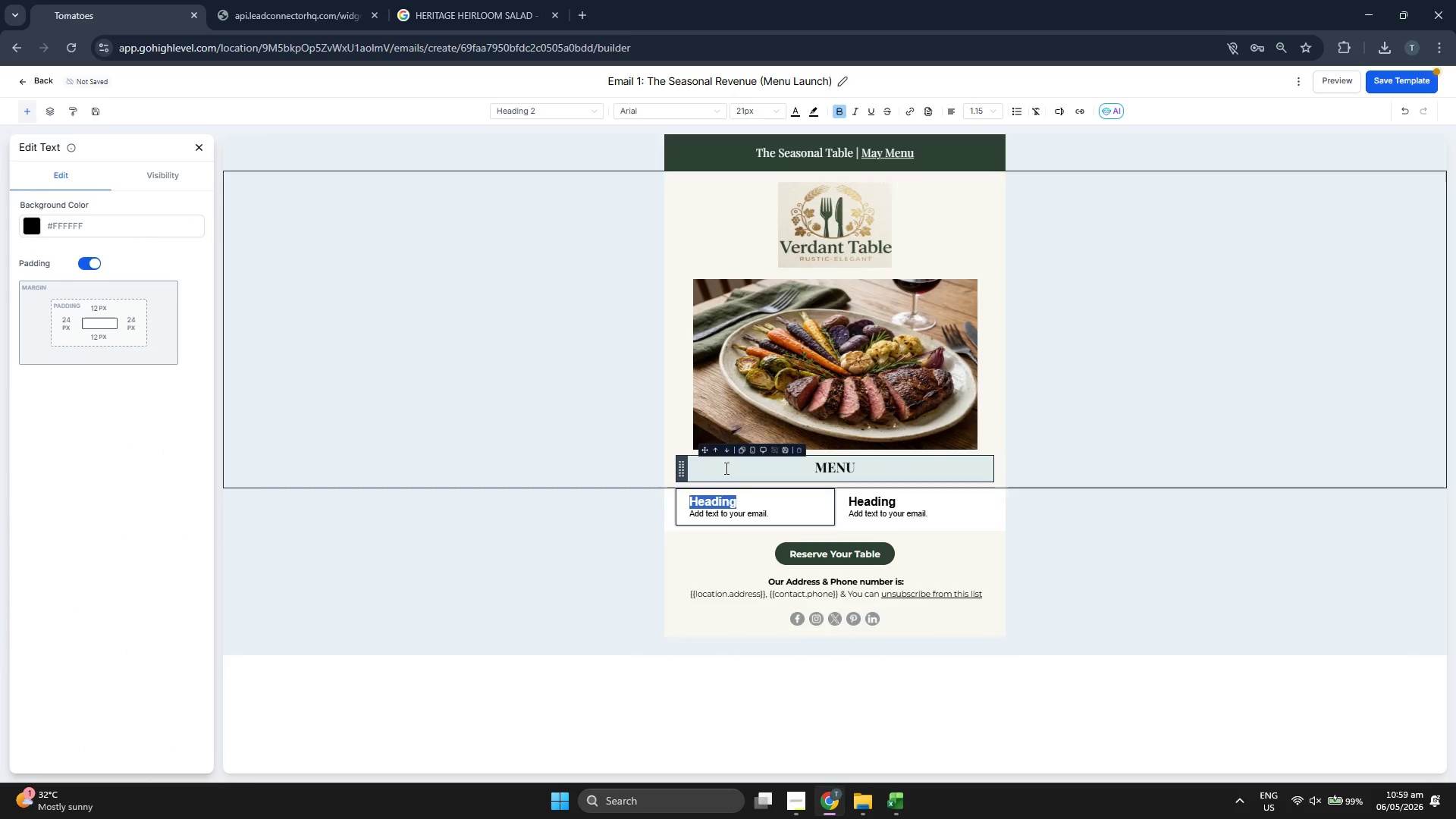 
left_click([667, 115])
 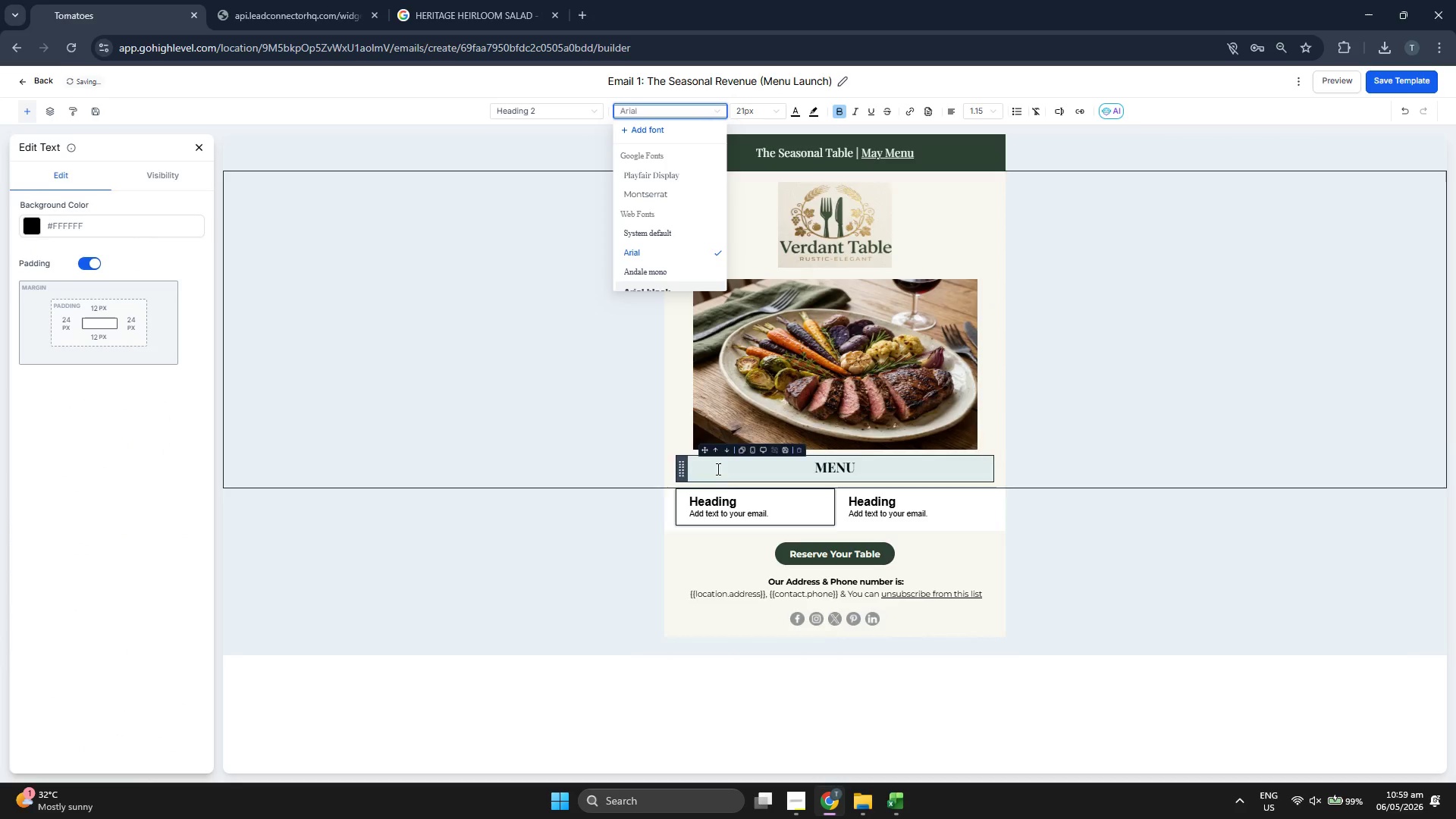 
double_click([718, 494])
 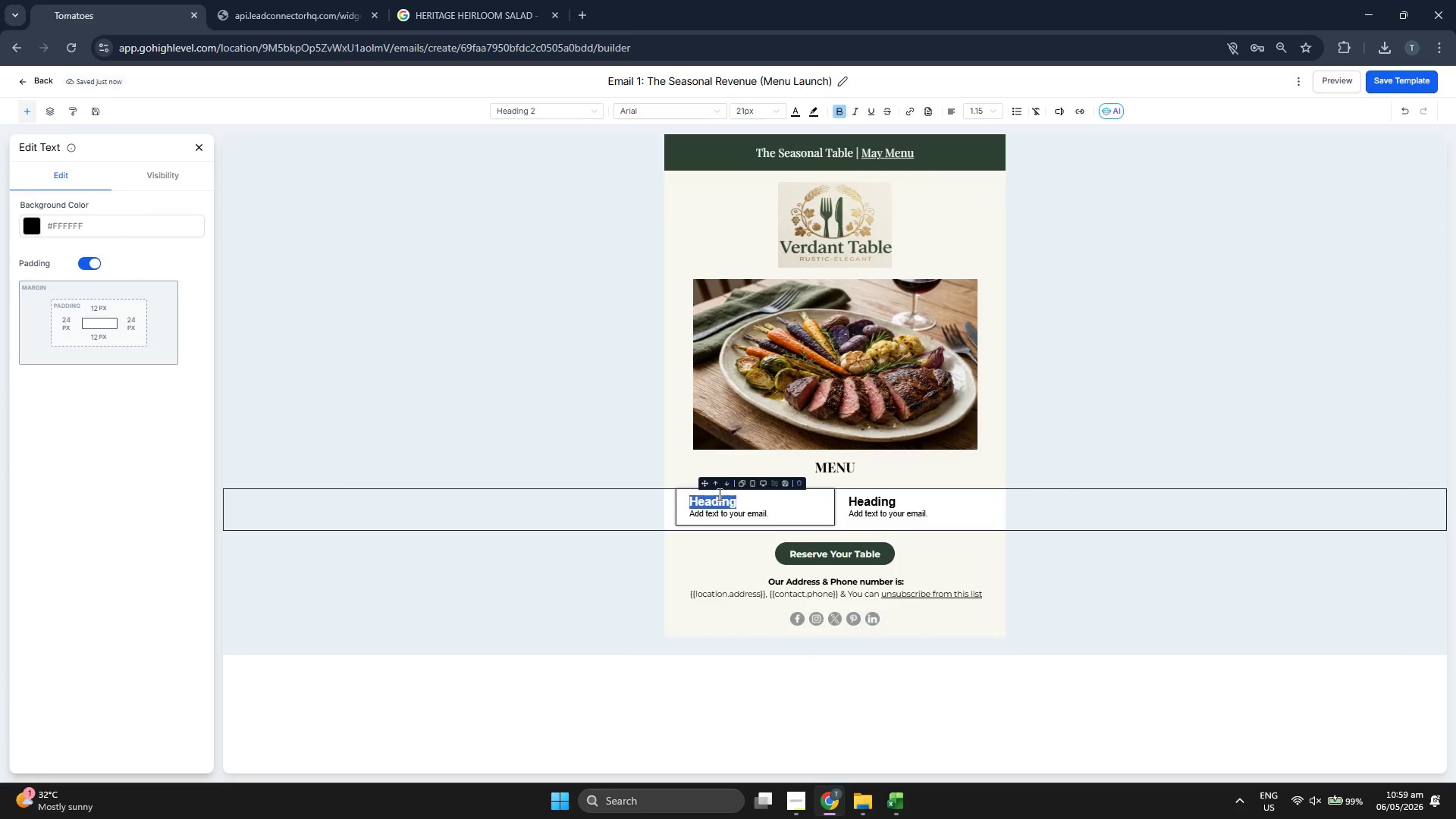 
triple_click([718, 494])
 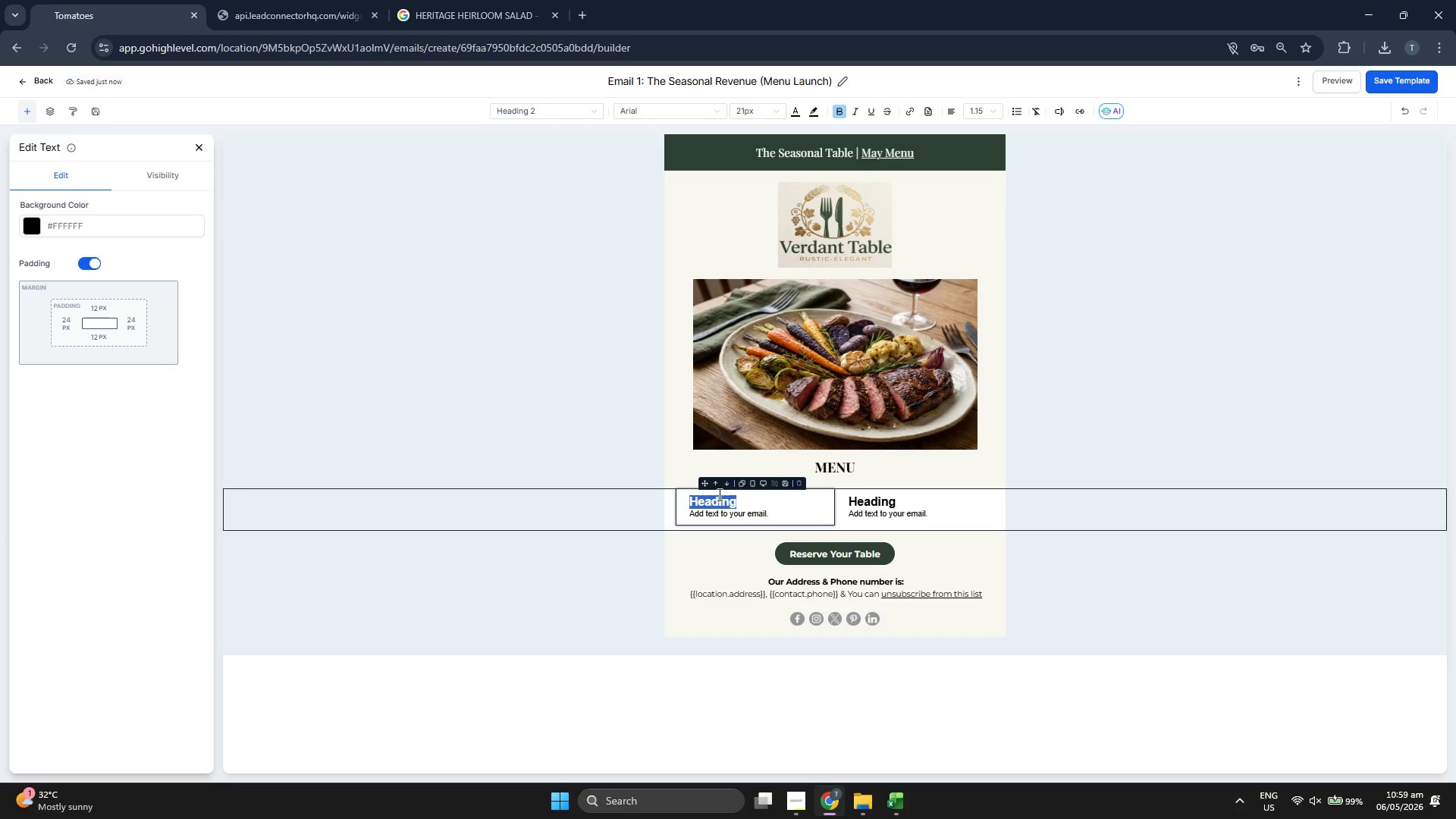 
key(Backspace)
 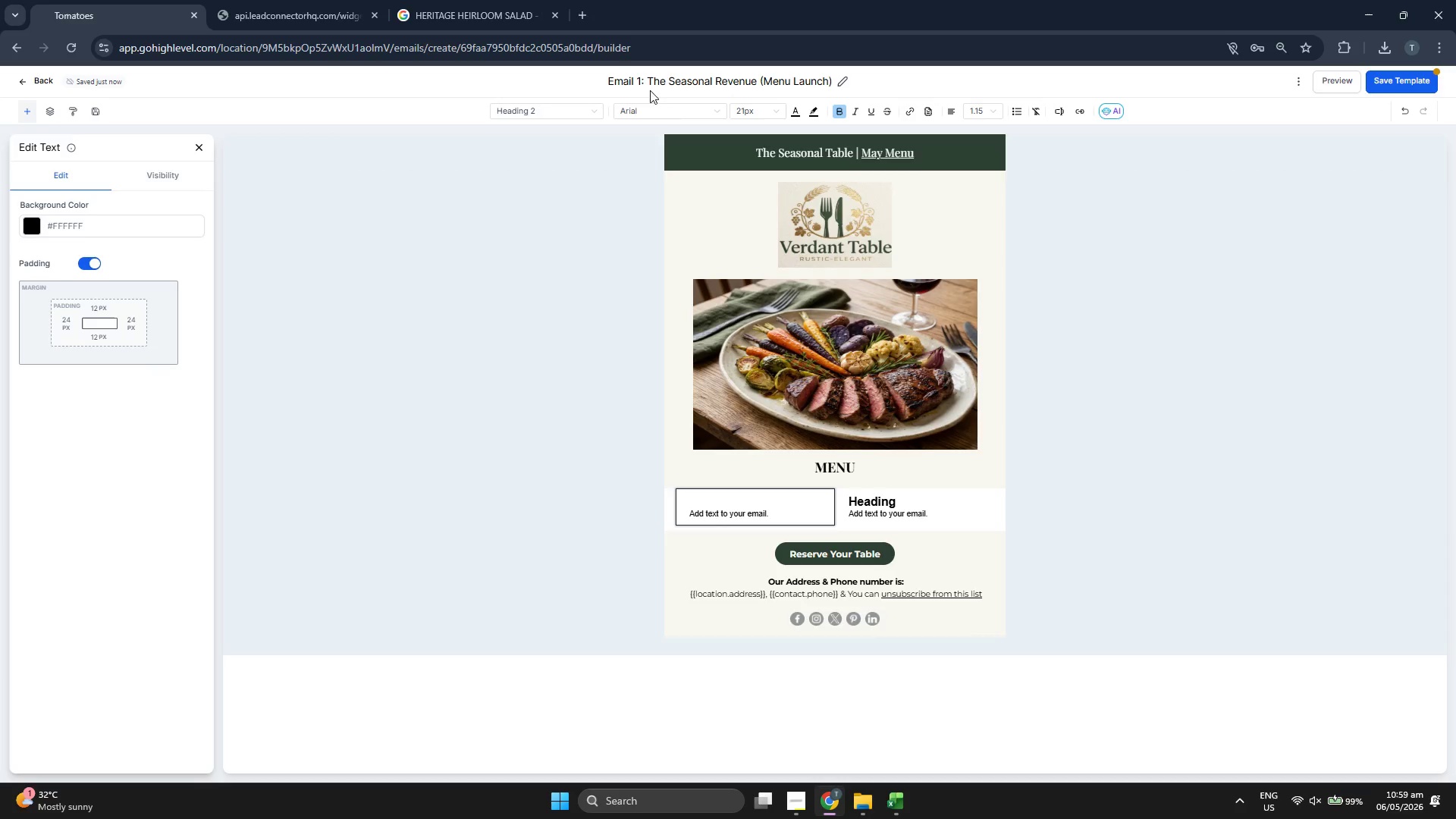 
left_click([651, 112])
 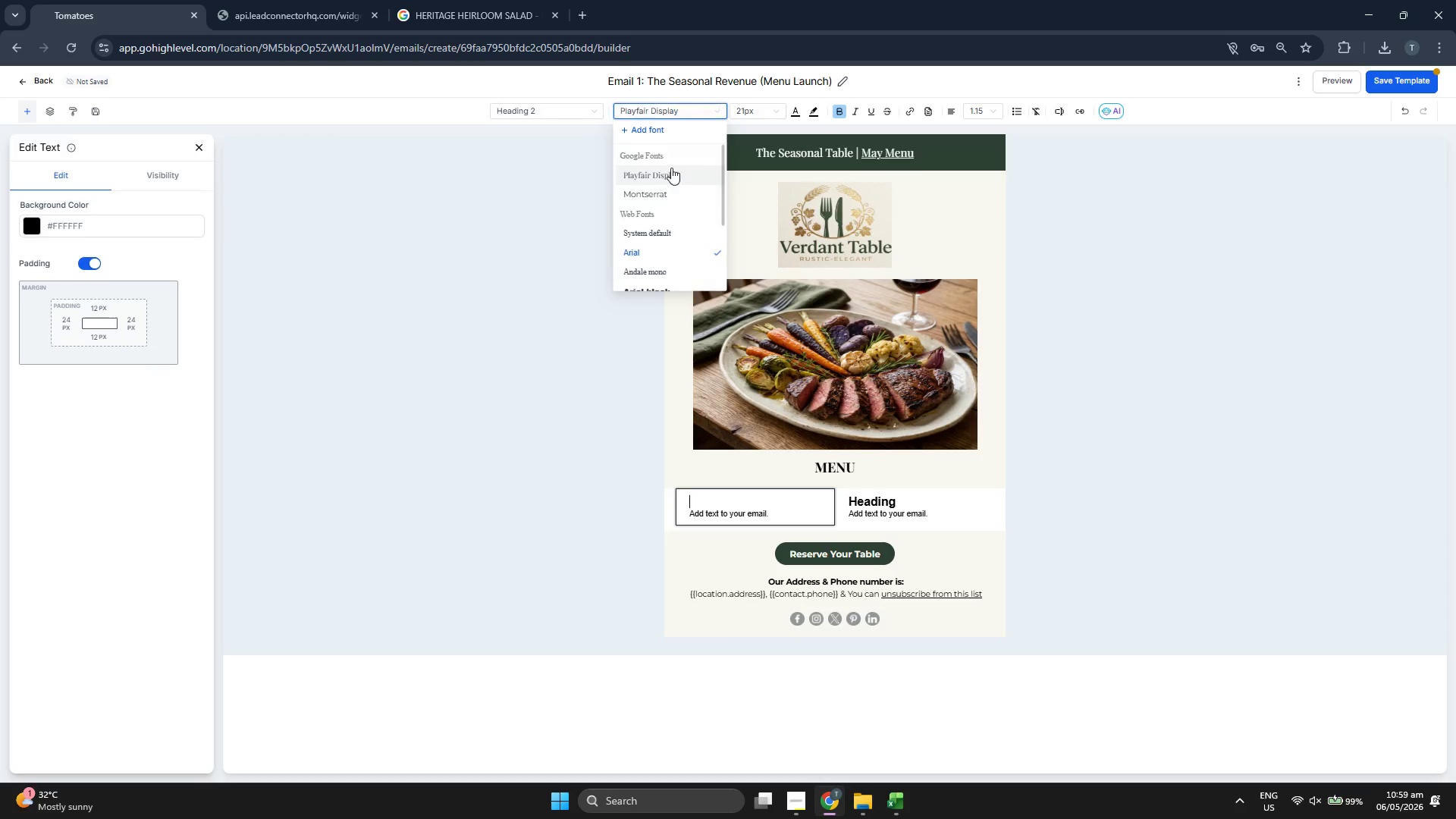 
double_click([763, 111])
 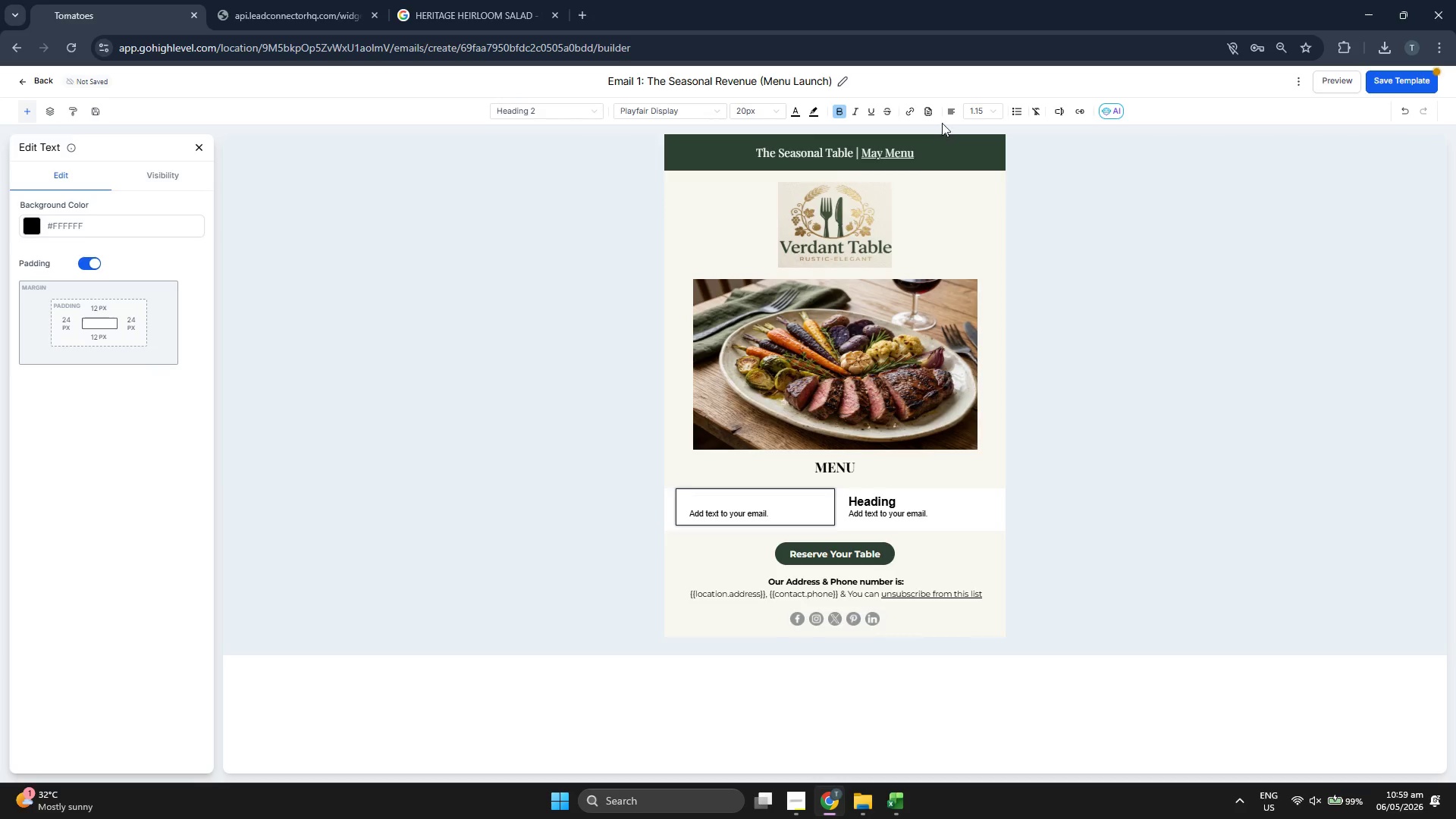 
left_click([977, 112])
 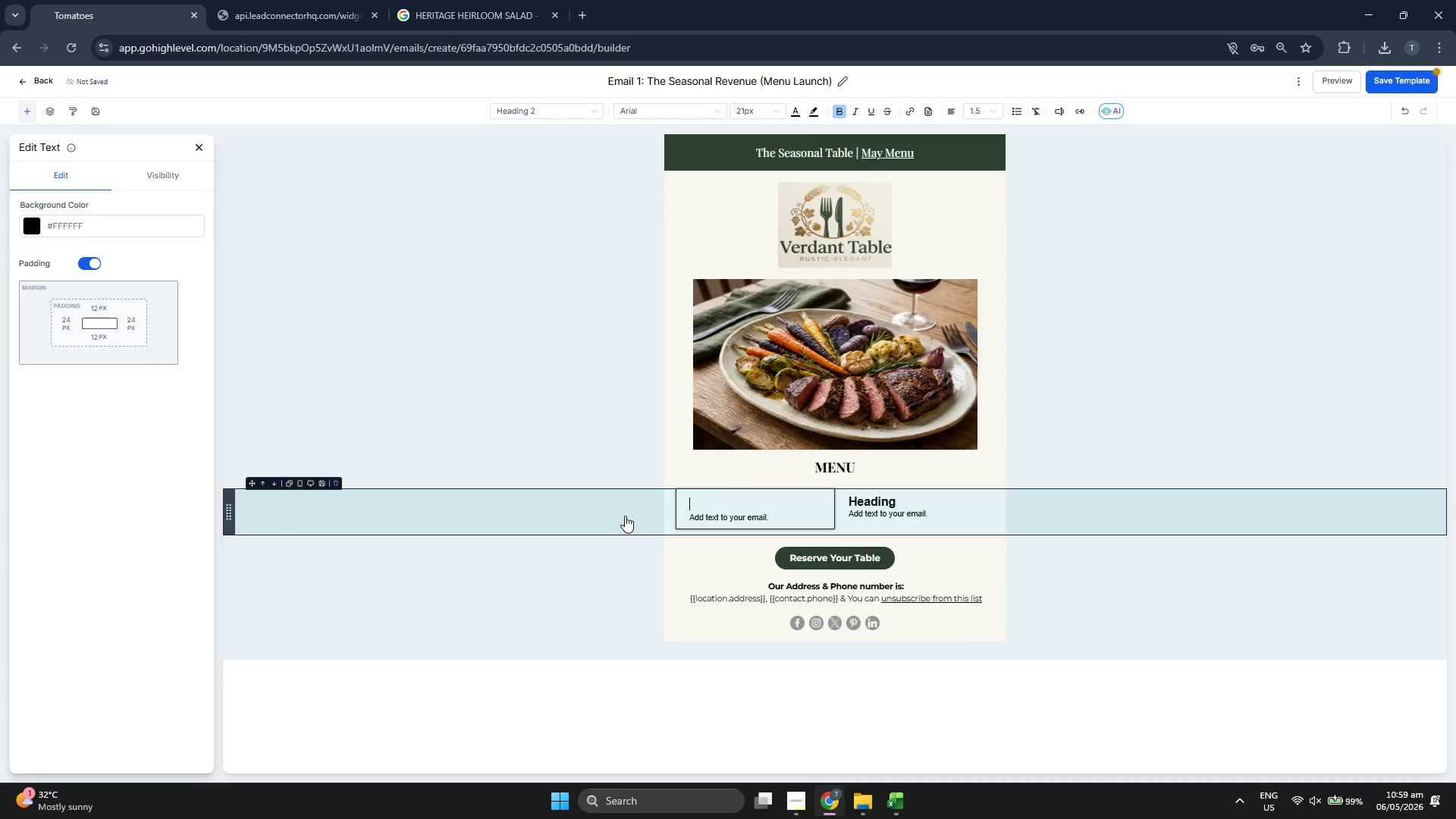 
type(he)
key(Backspace)
key(Backspace)
type(Heritage Heri)
key(Backspace)
key(Backspace)
type(iloom)
key(Backspace)
key(Backspace)
key(Backspace)
key(Backspace)
type(rloom Salad)
 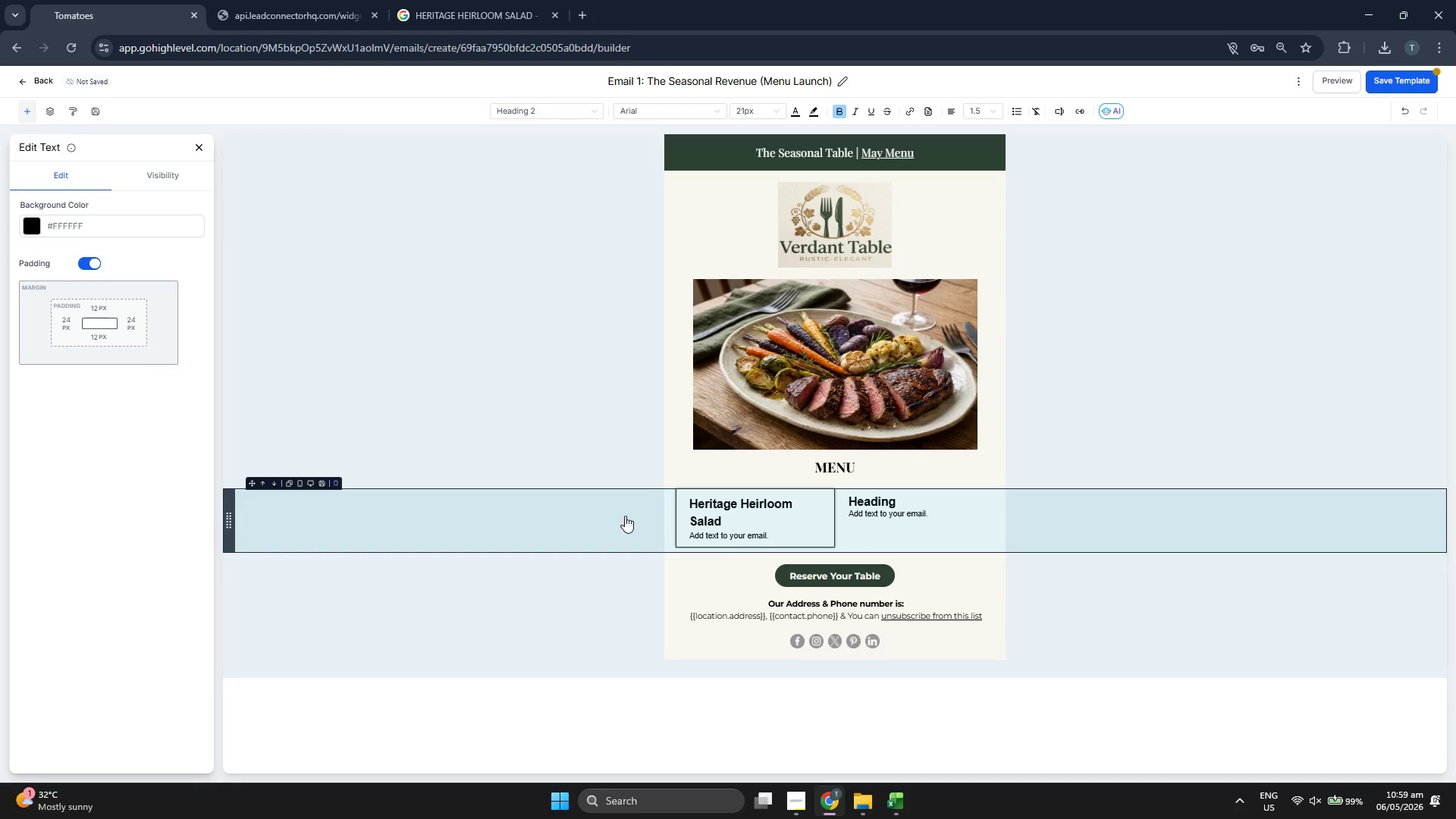 
double_click([711, 494])
 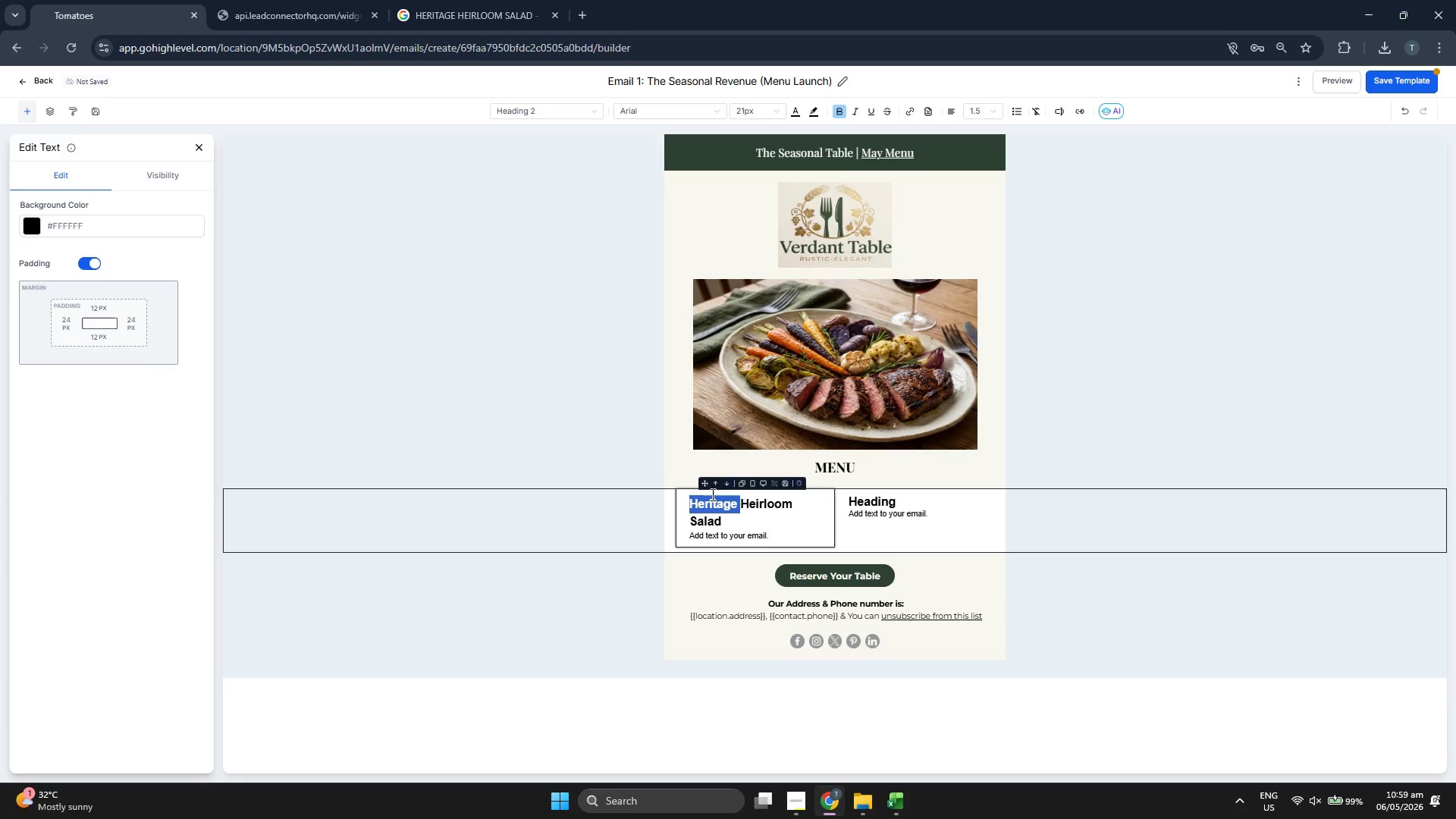 
triple_click([711, 494])
 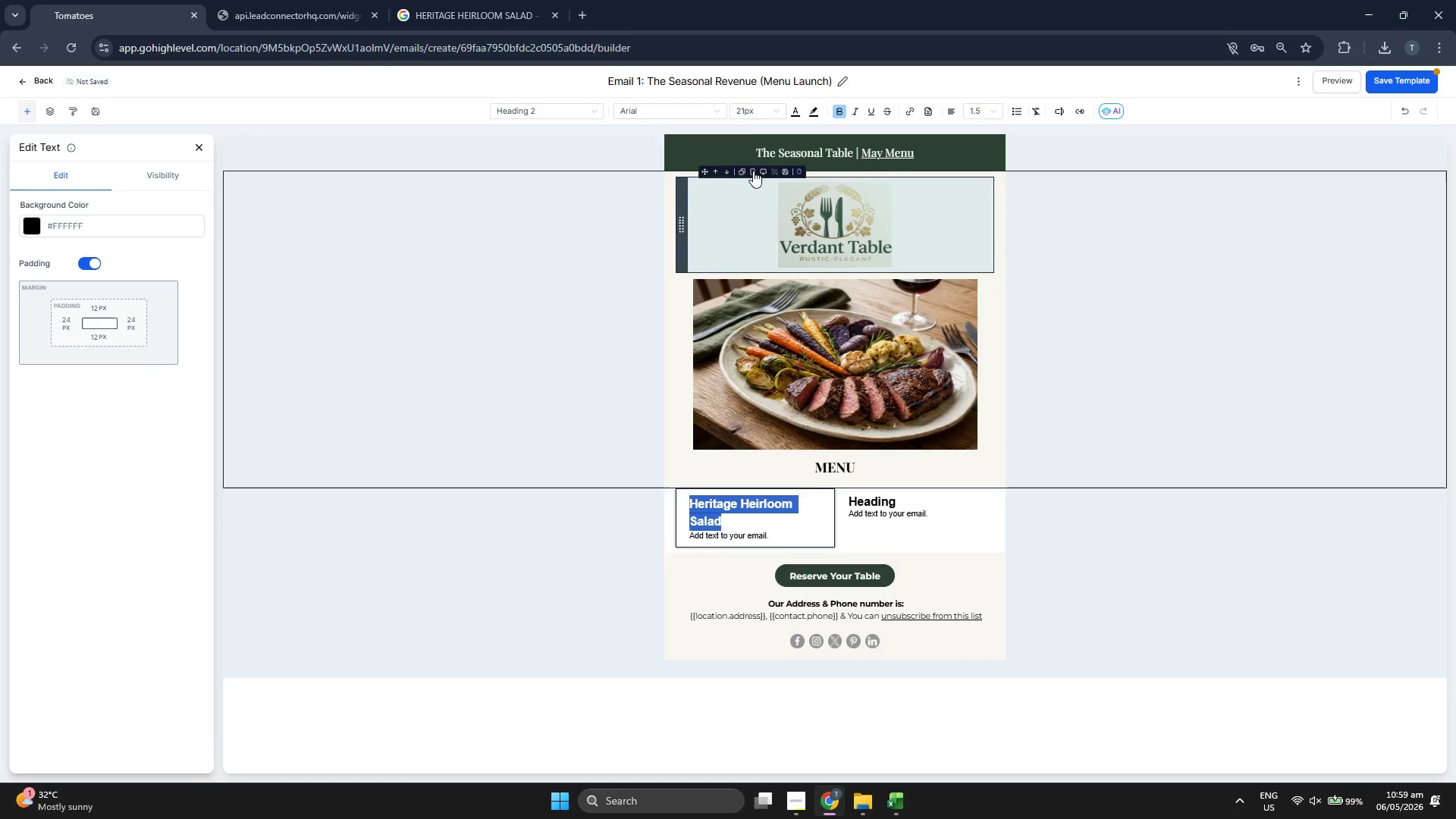 
left_click([749, 118])
 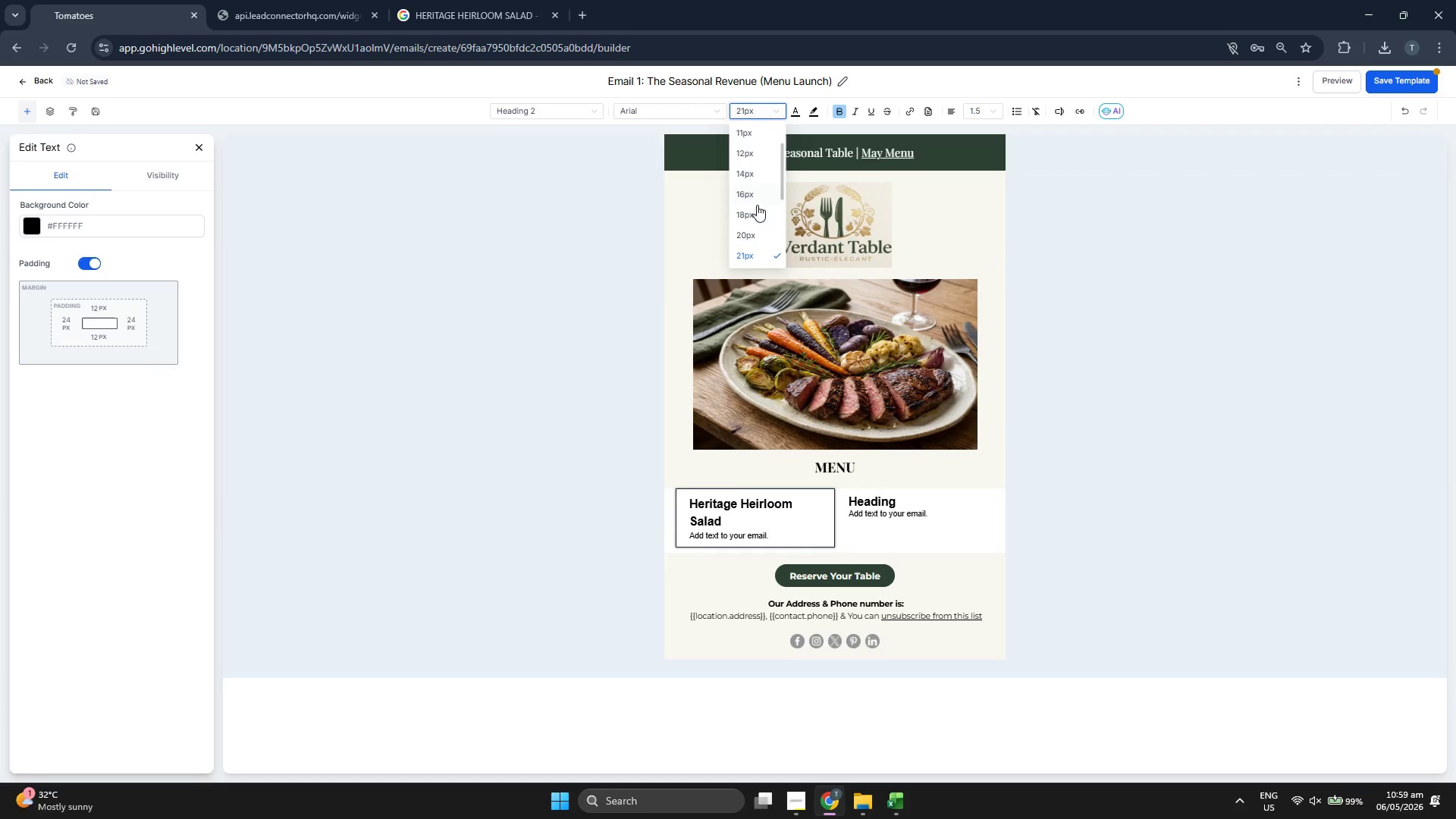 
left_click([752, 212])
 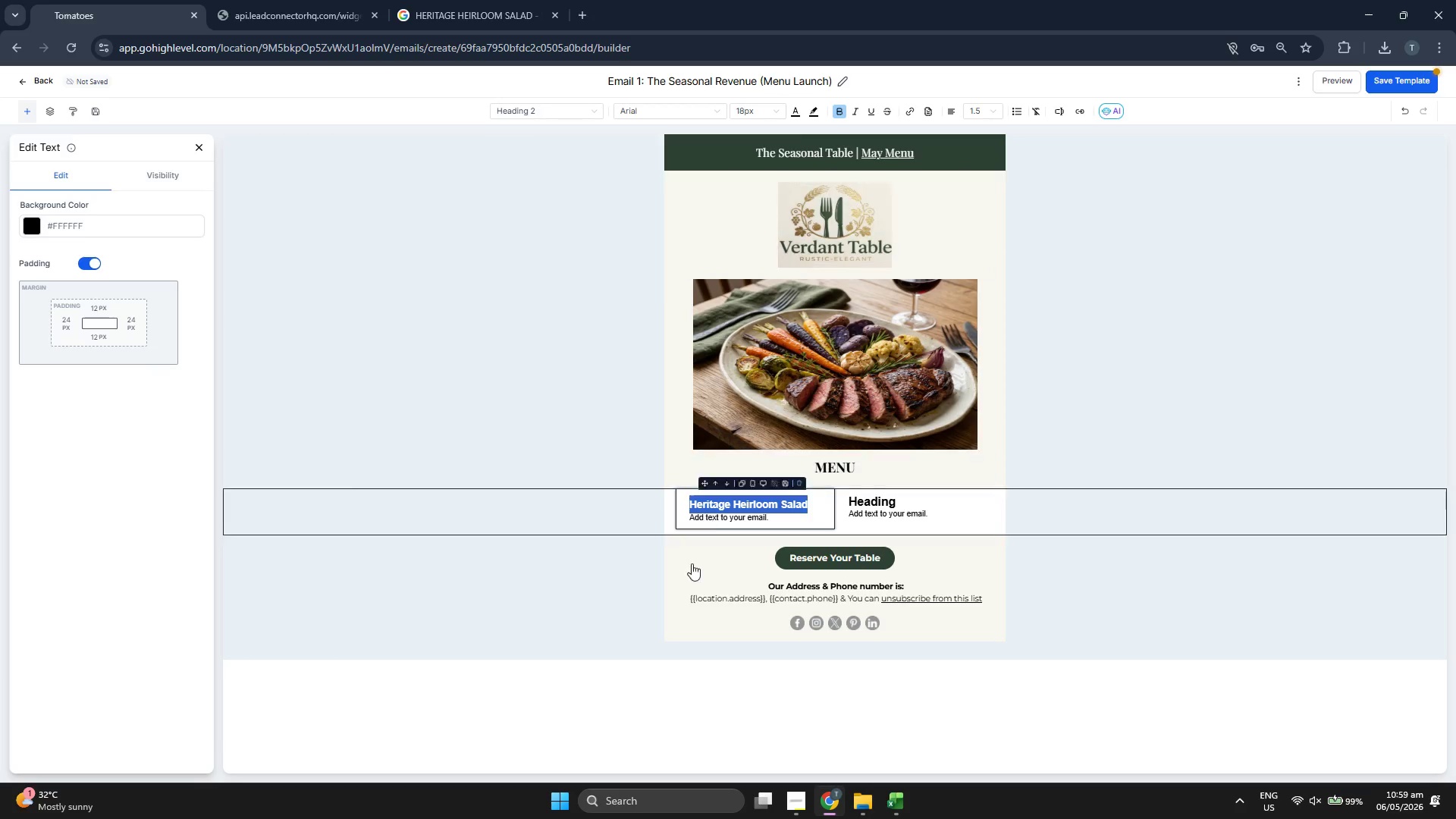 
left_click([678, 633])
 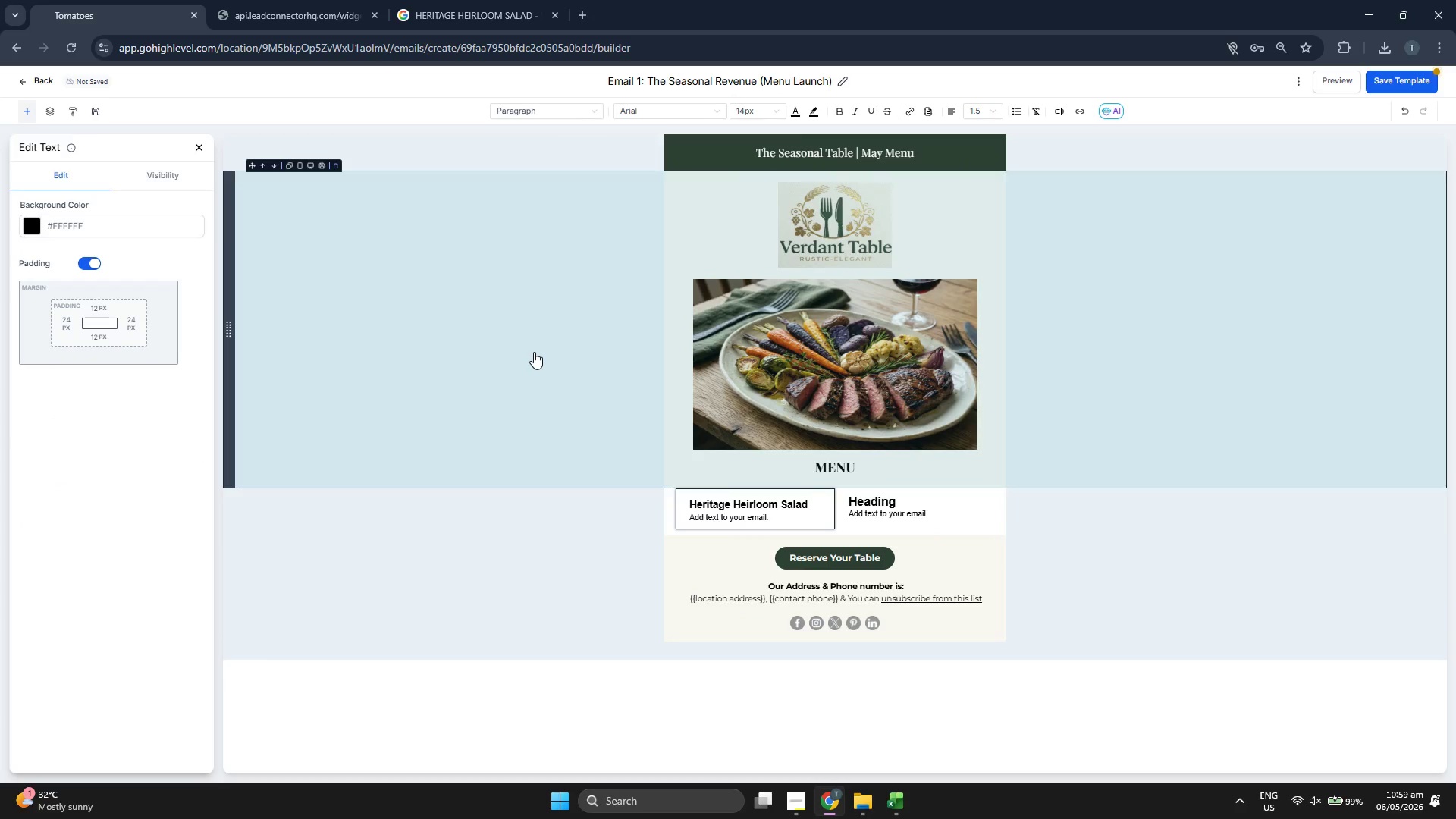 
key(Backspace)
 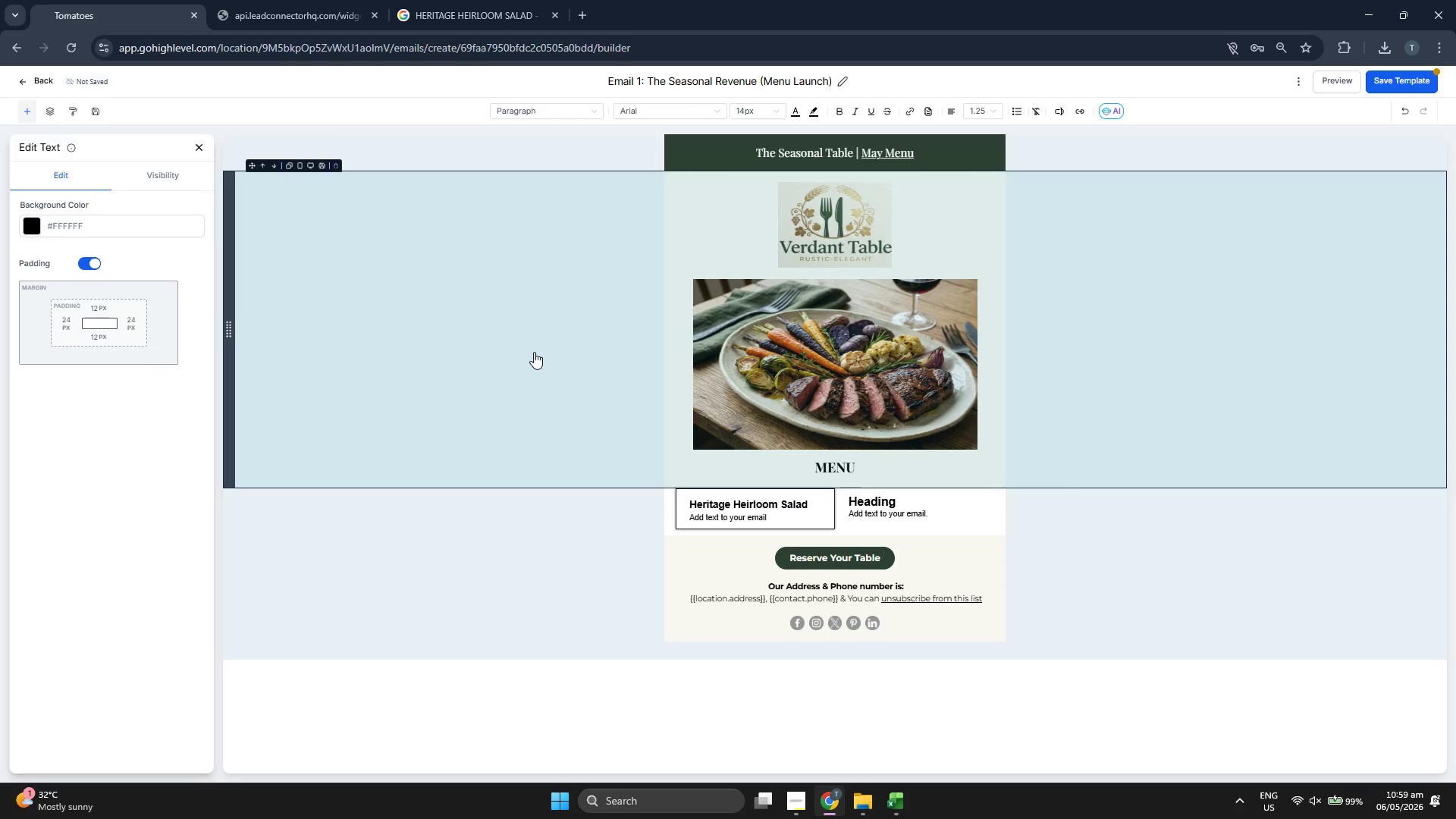 
key(Backspace)
 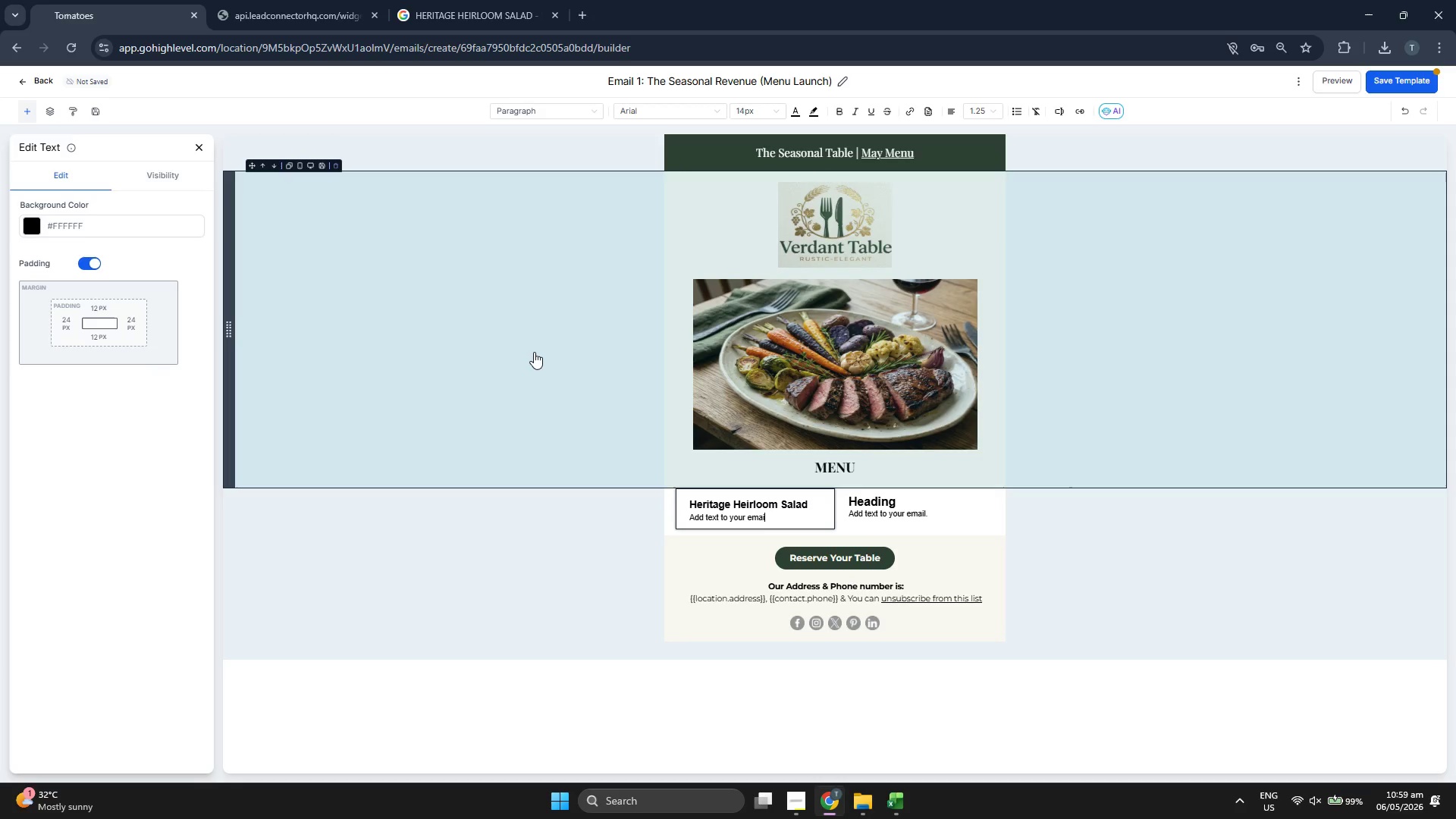 
key(Backspace)
 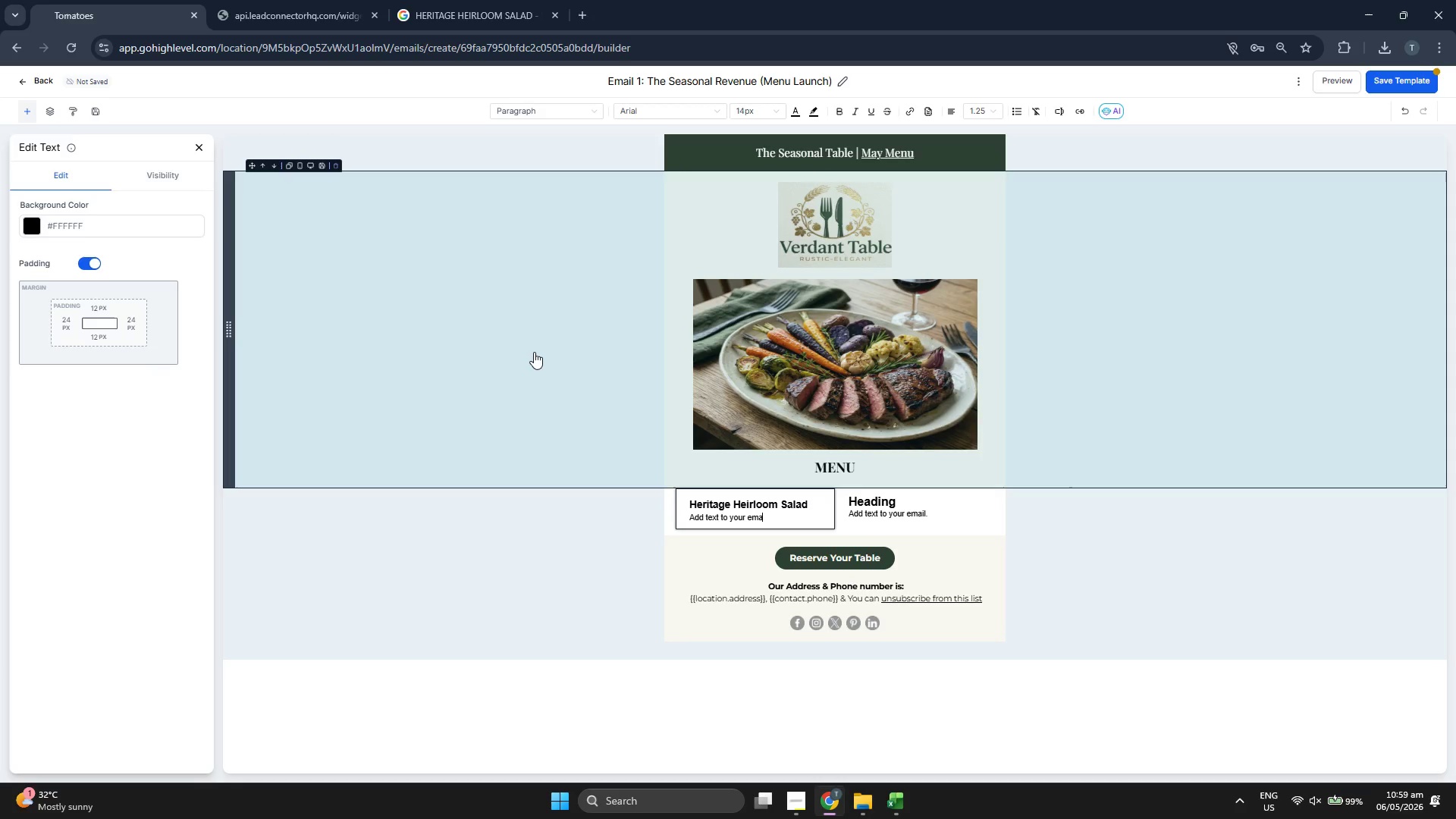 
key(Backspace)
 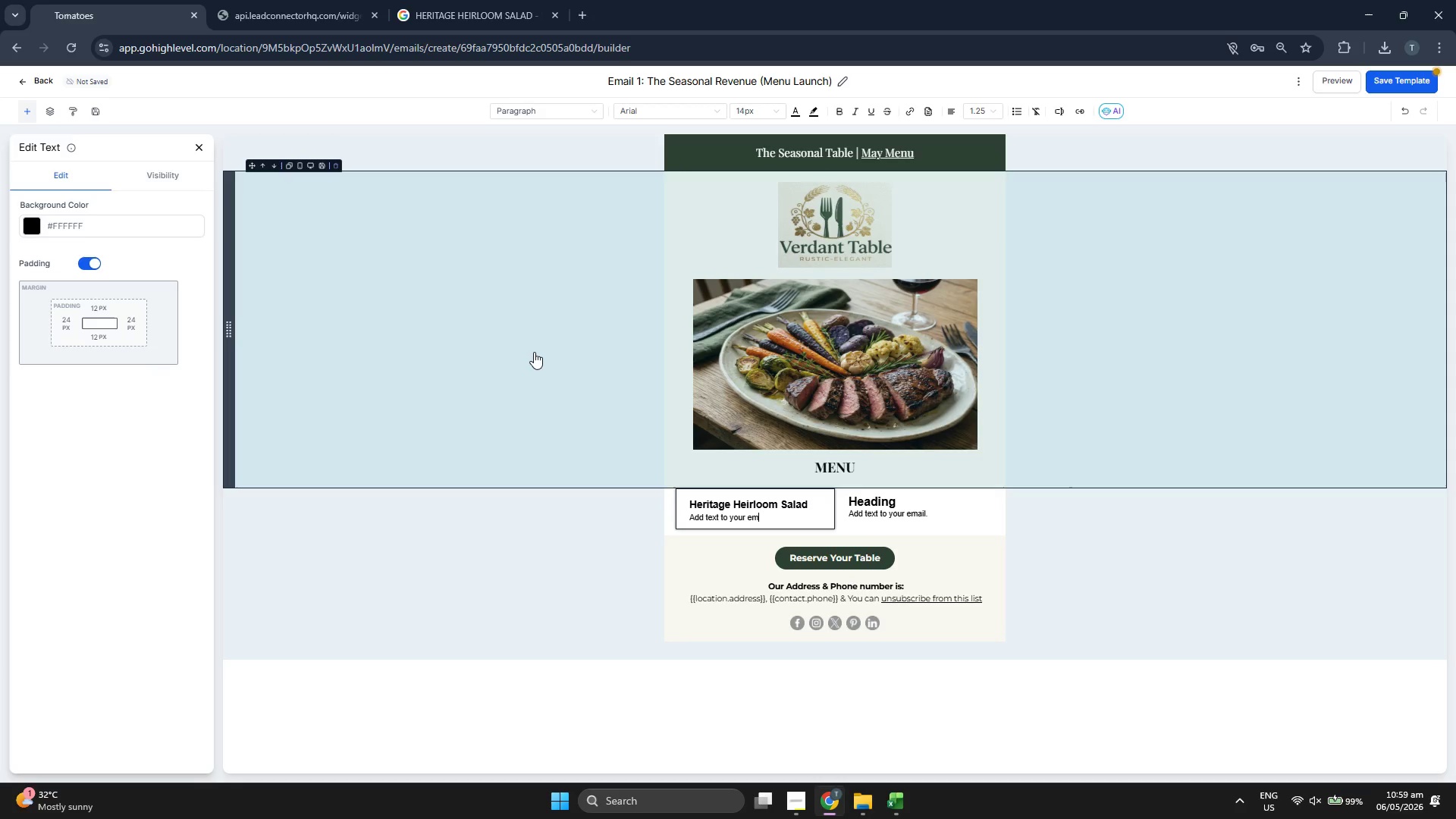 
key(Backspace)
 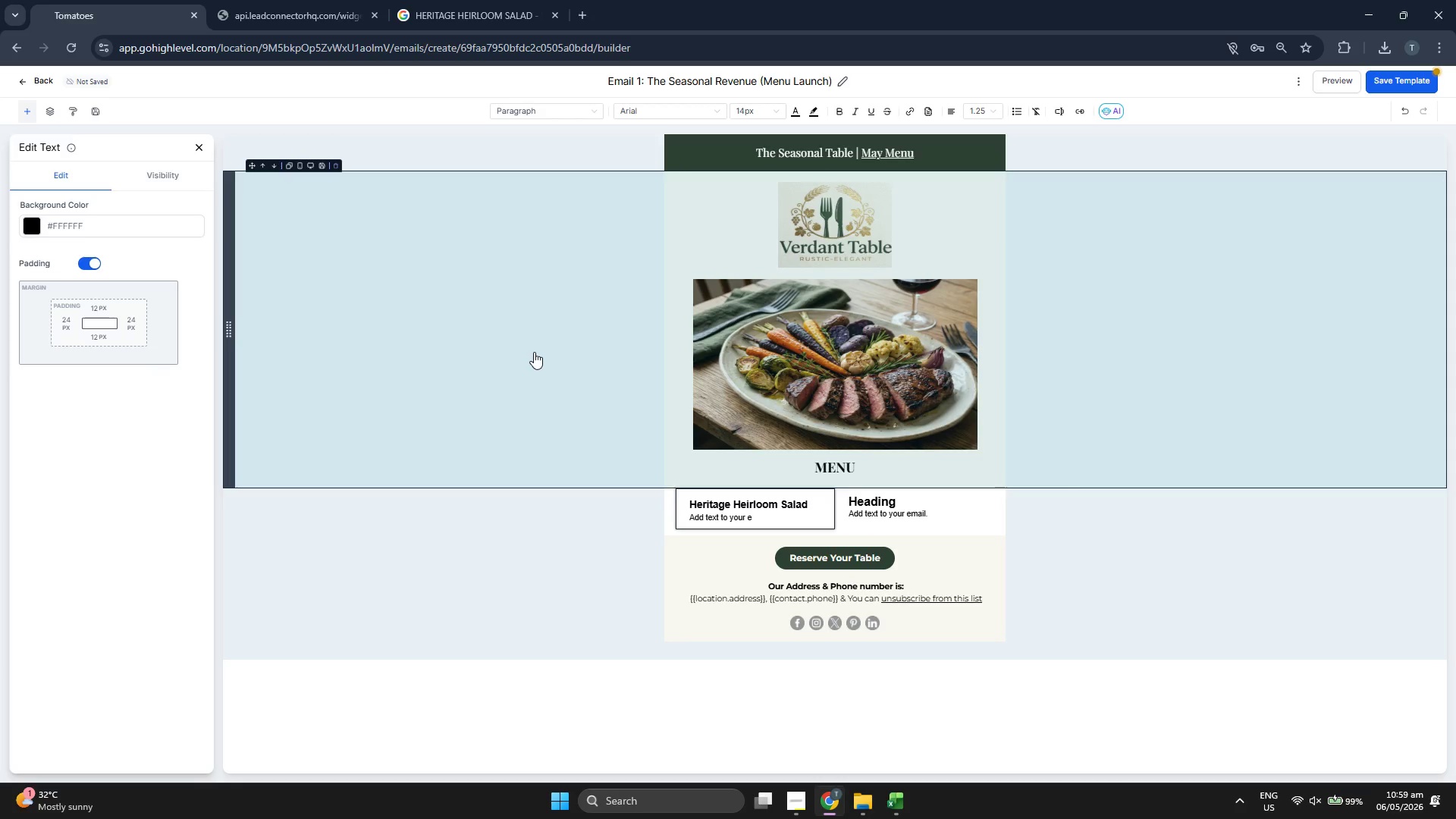 
key(Backspace)
 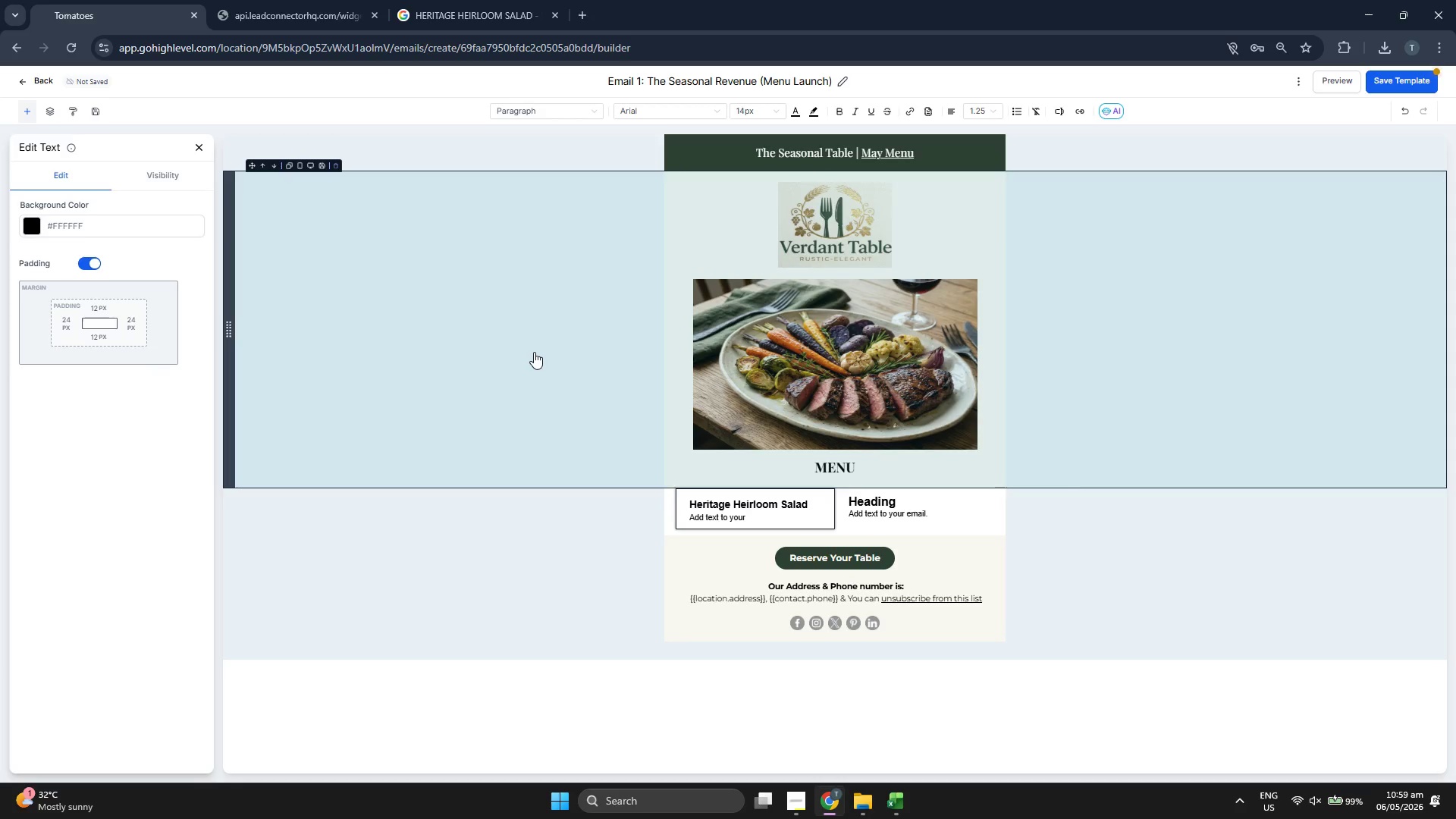 
key(Backspace)
 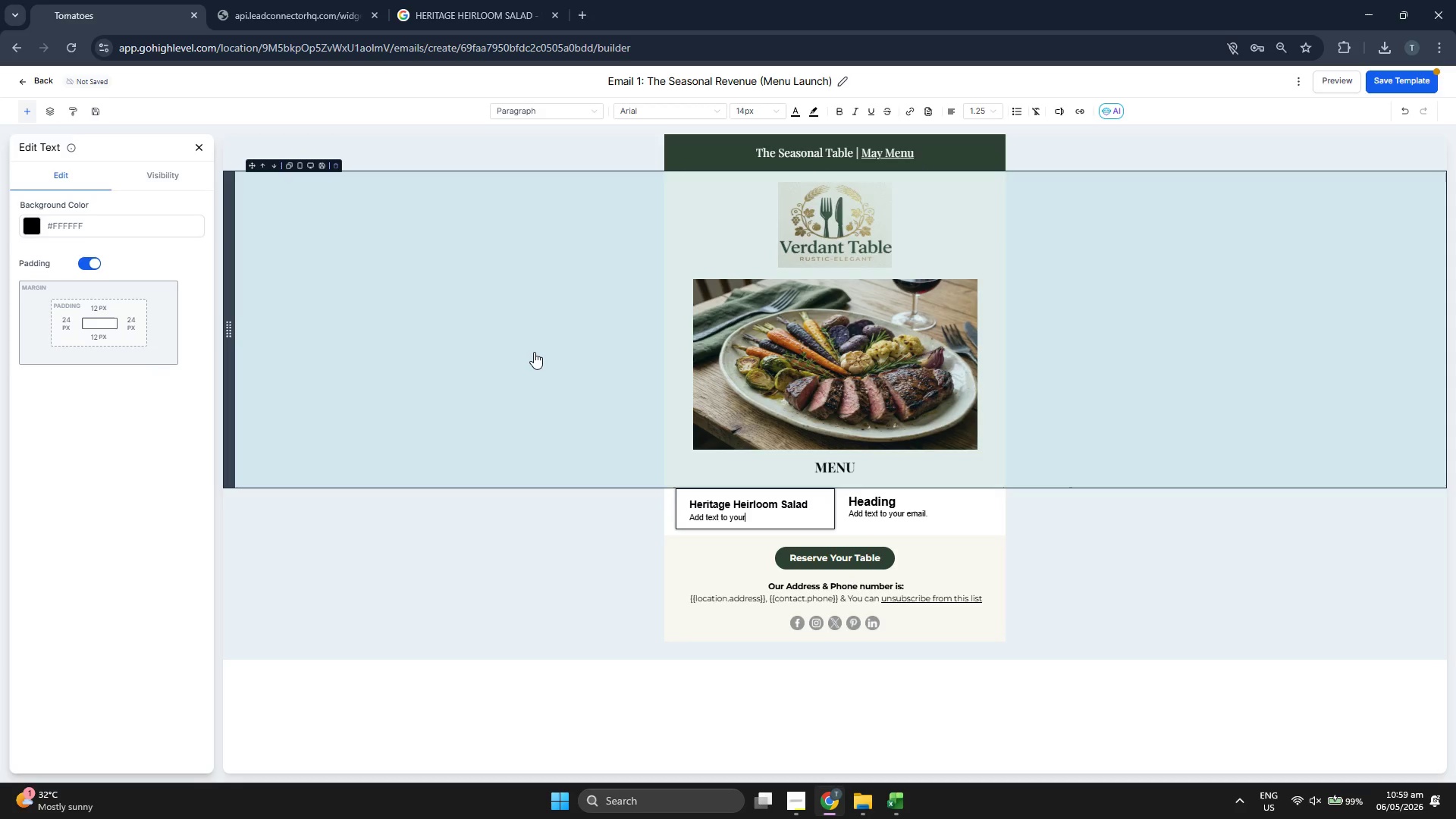 
key(Backspace)
 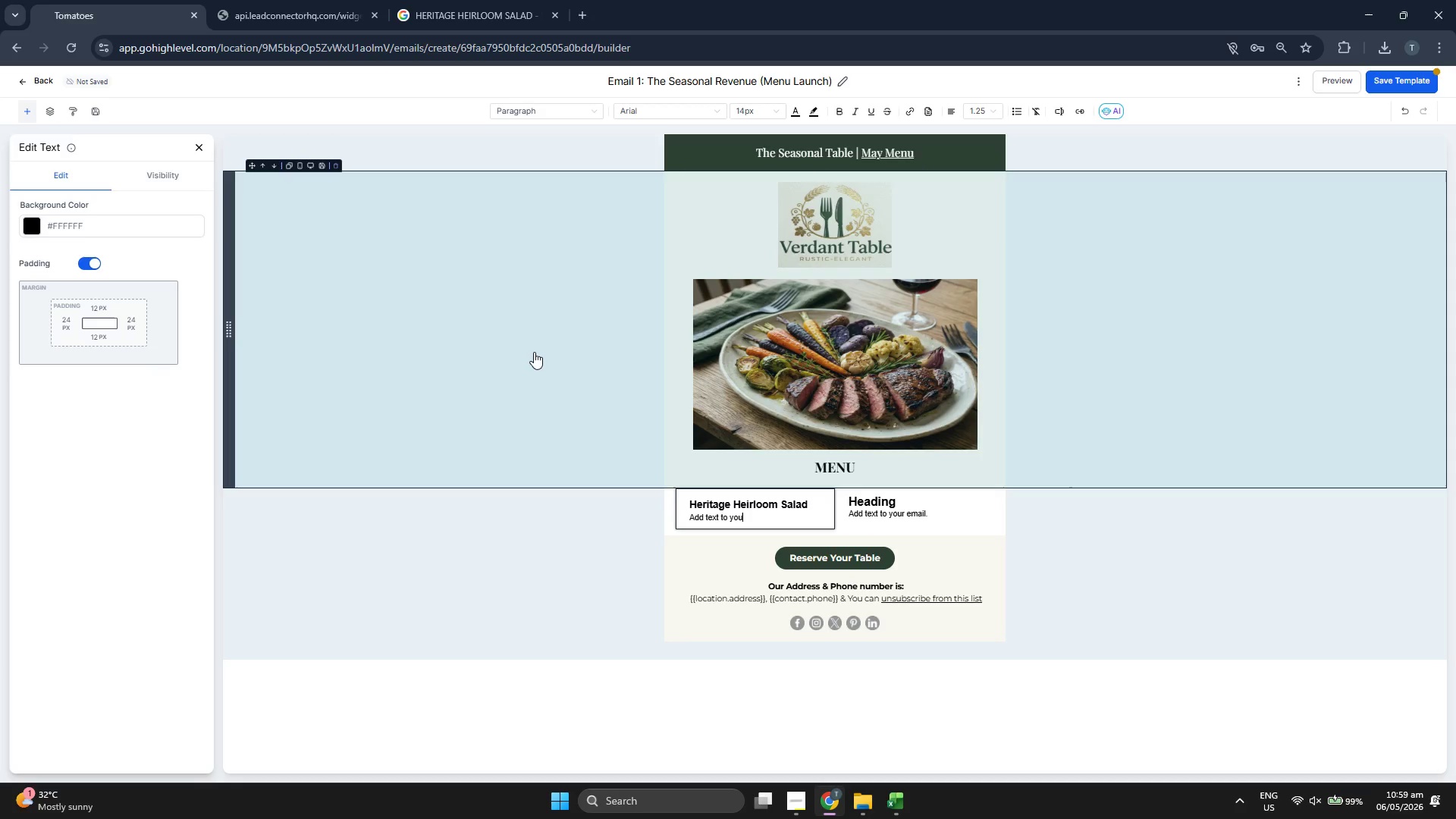 
key(Backspace)
 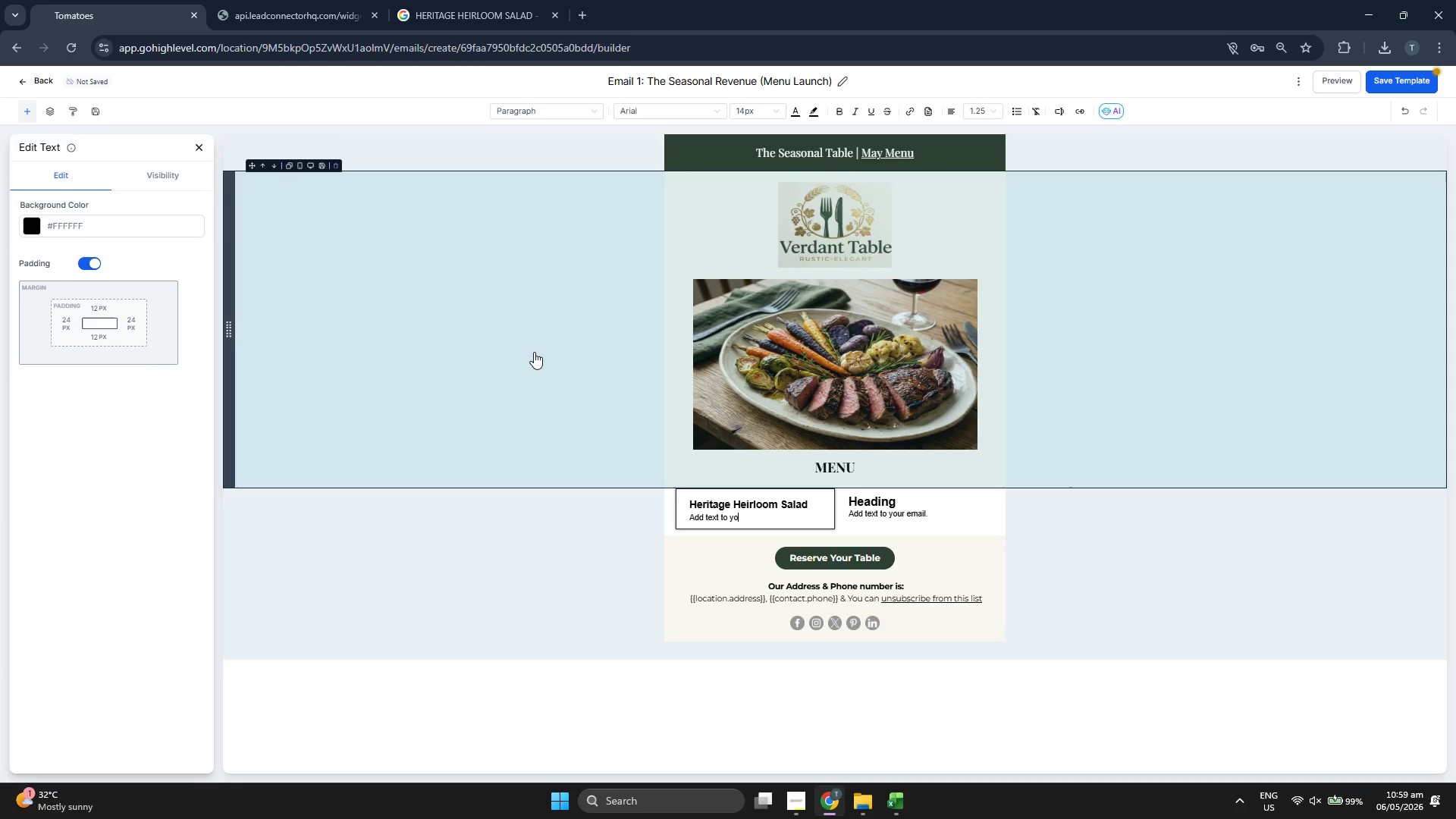 
key(Backspace)
 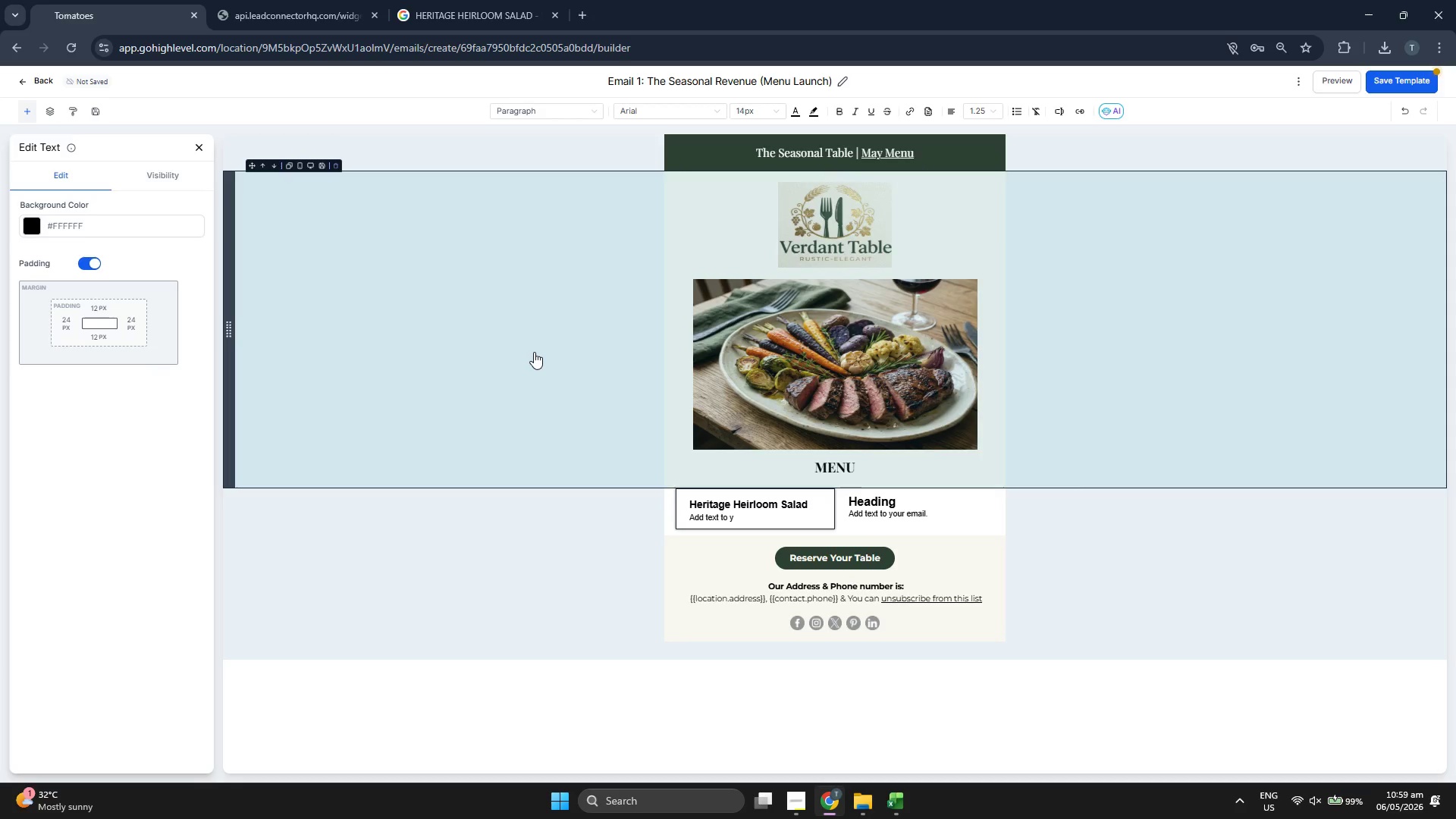 
key(Backspace)
 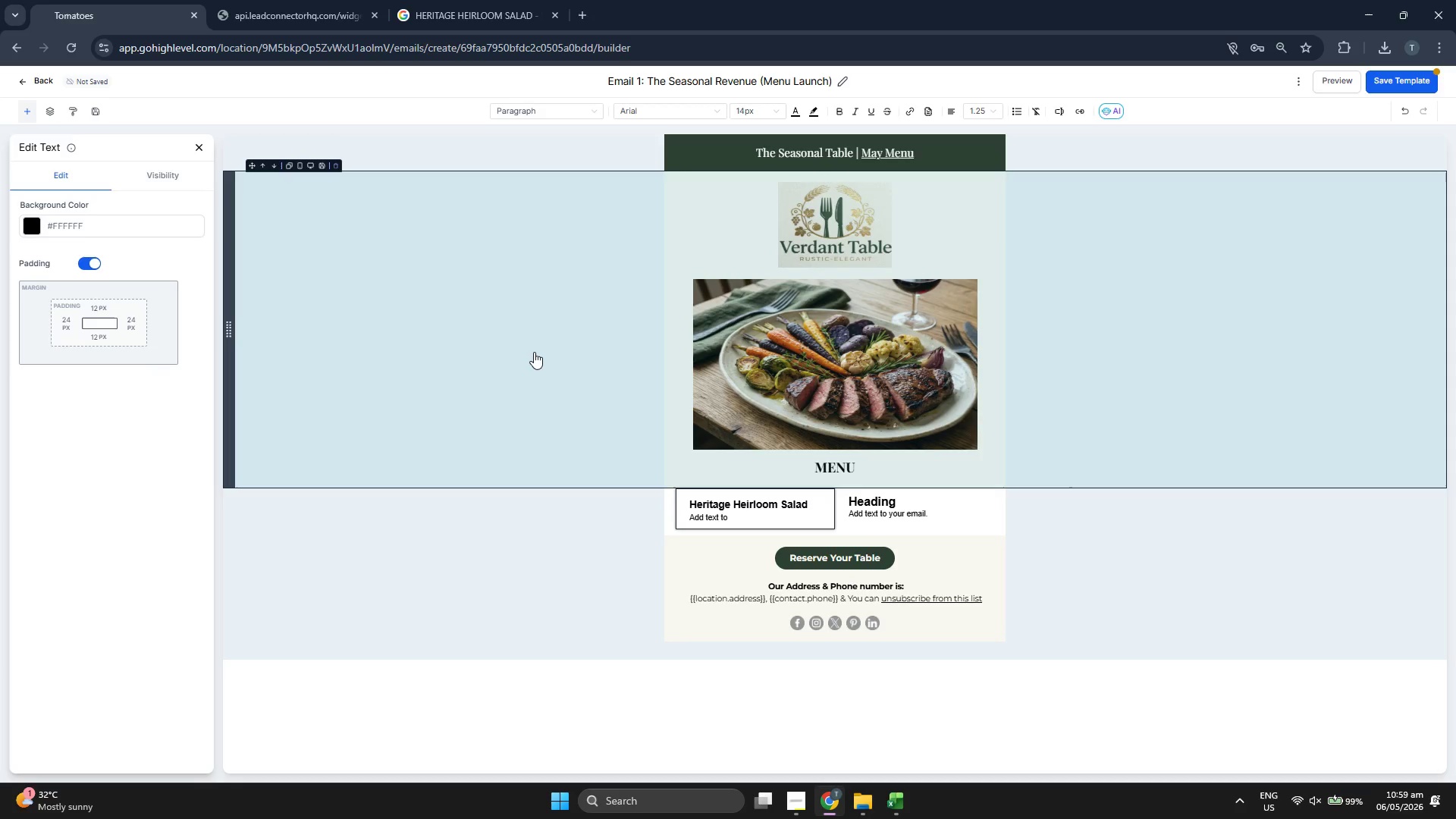 
key(Backspace)
 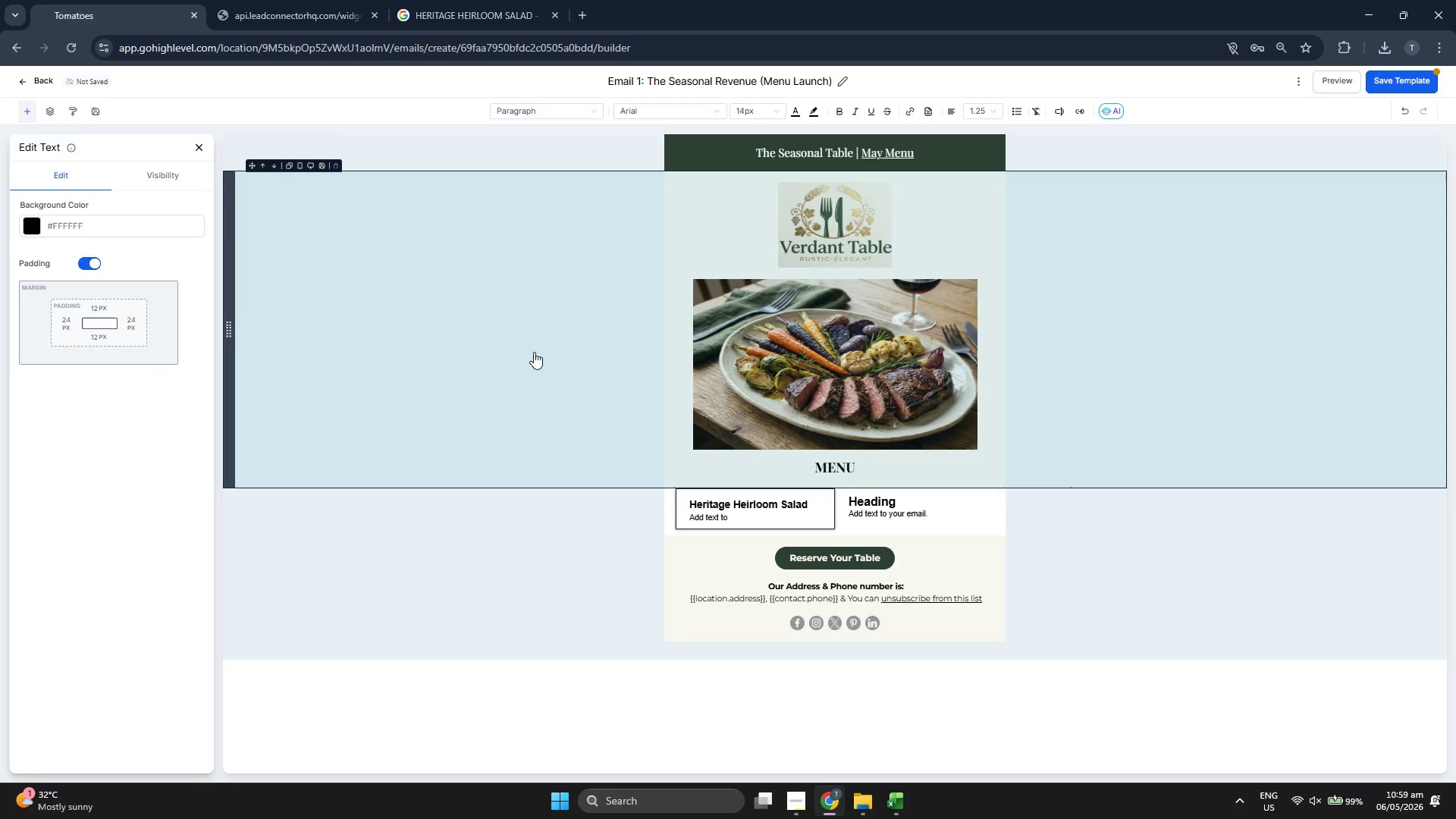 
key(Backspace)
 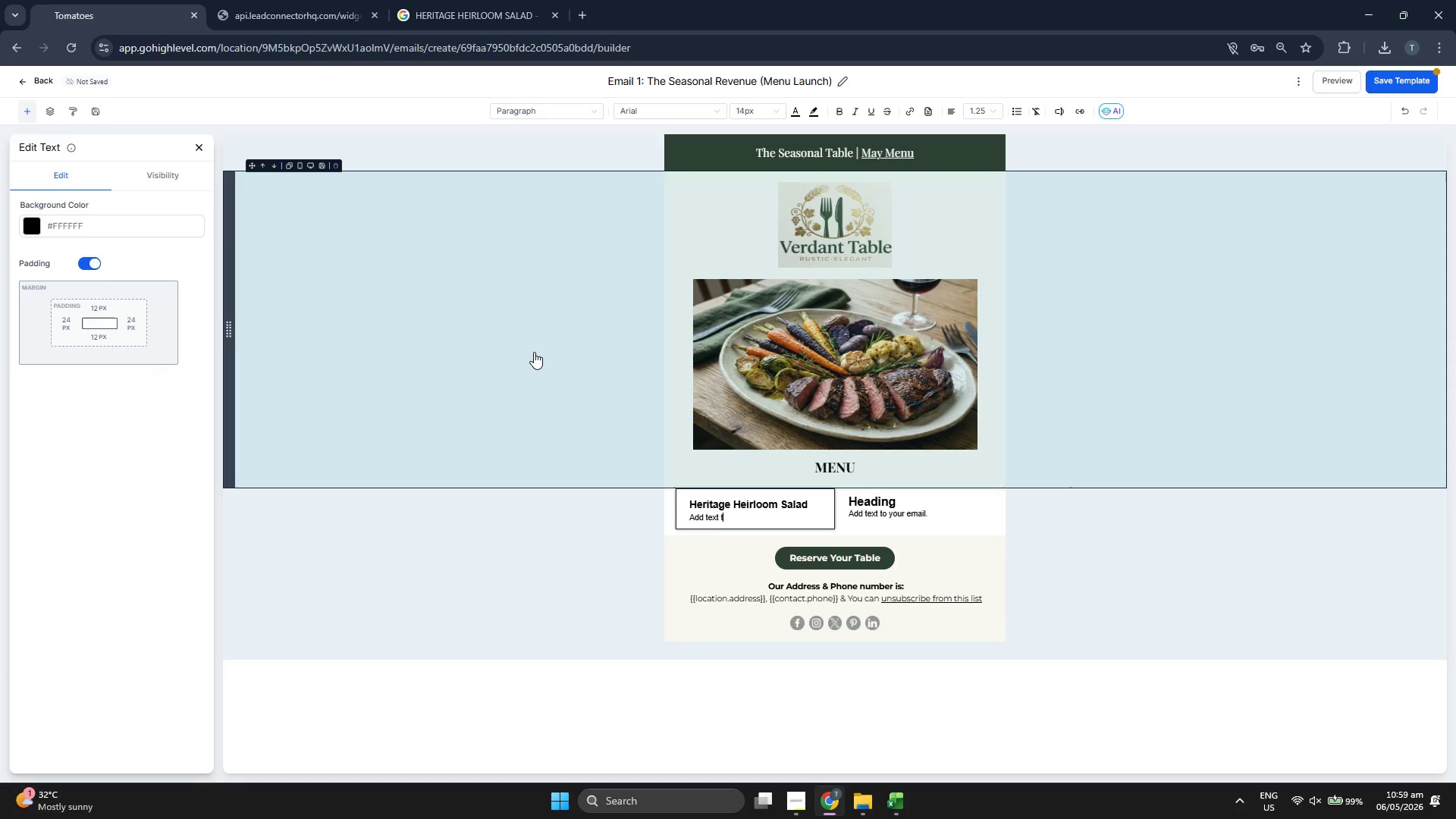 
key(Backspace)
 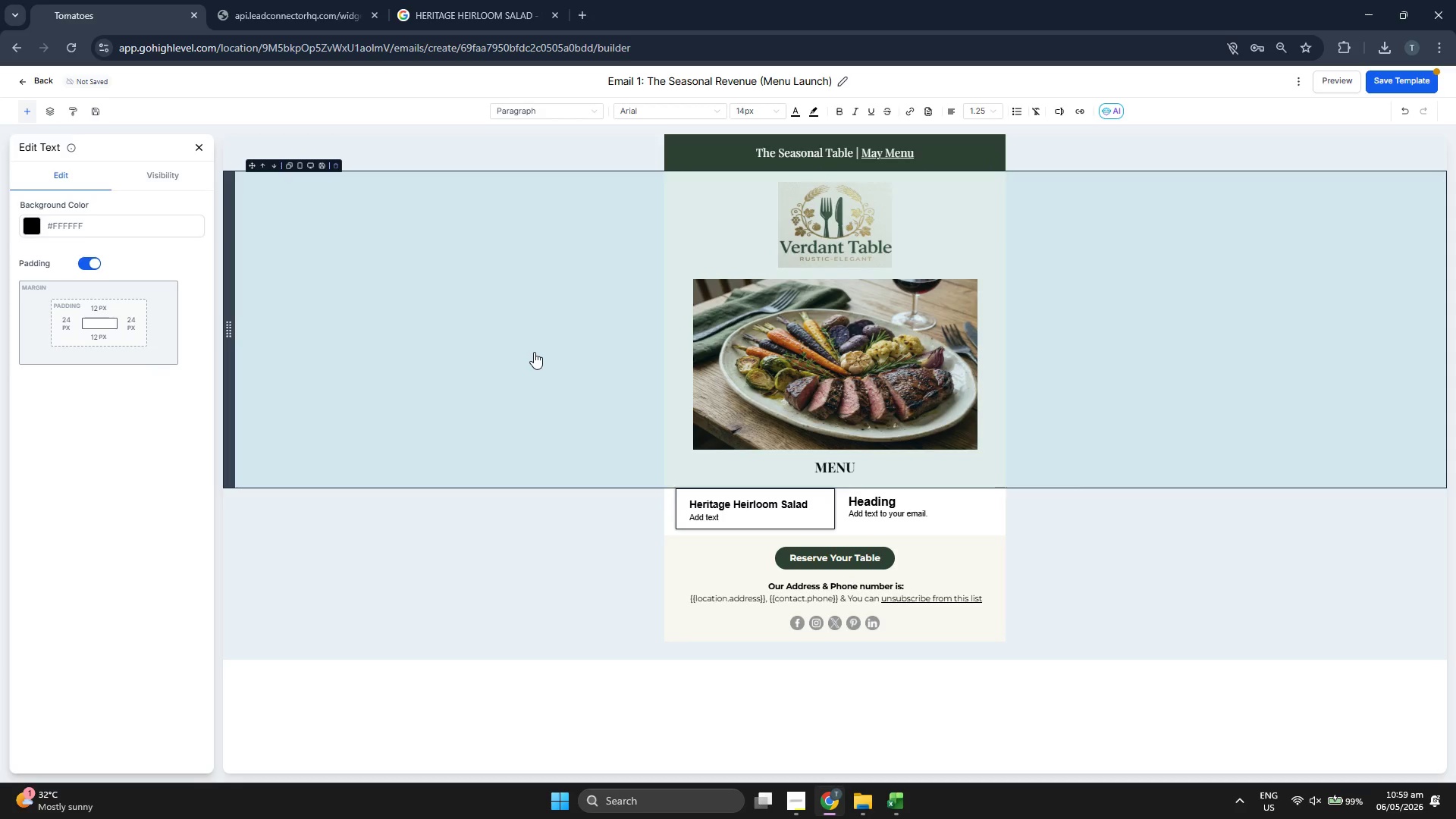 
key(Backspace)
 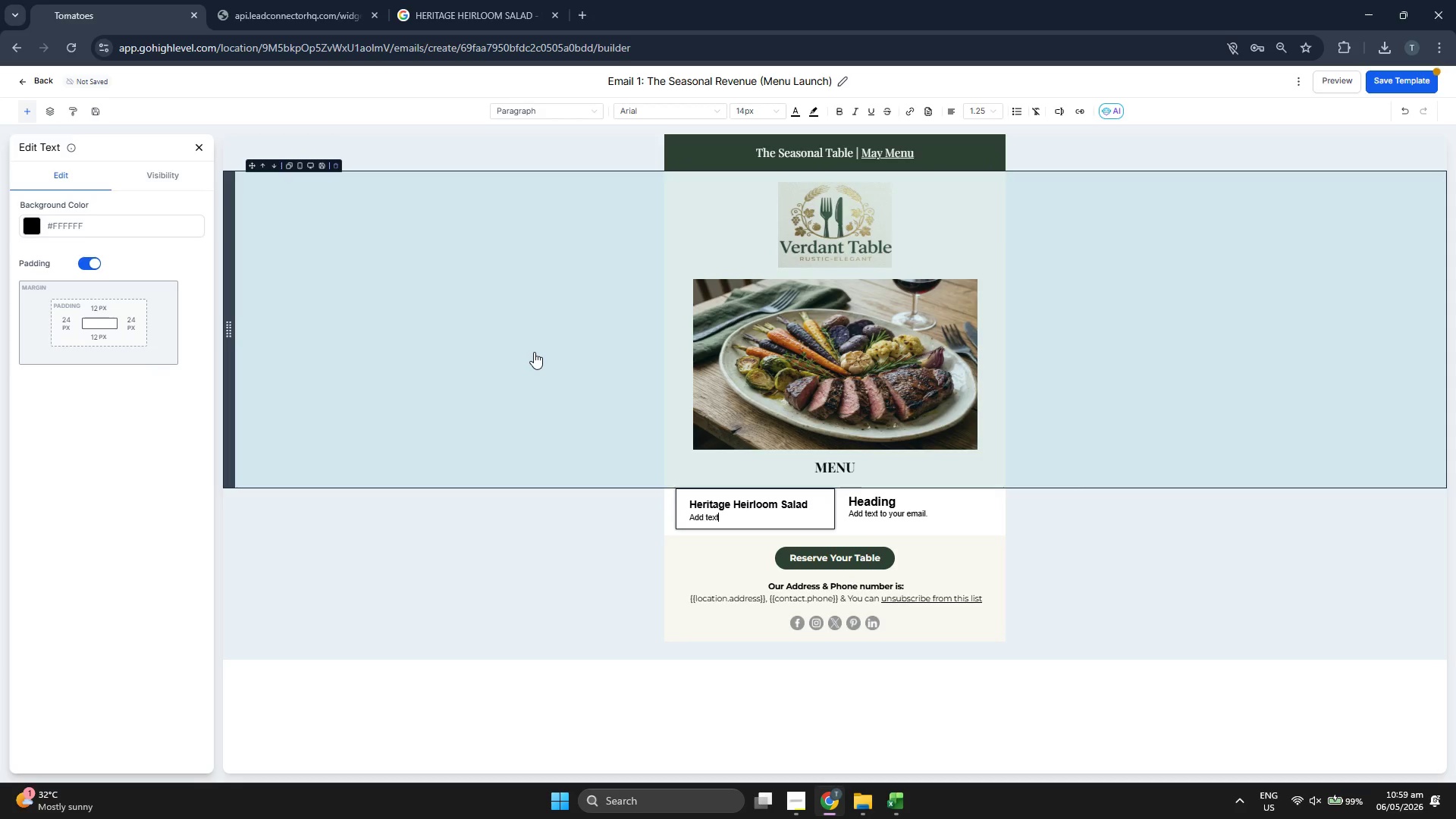 
key(Backspace)
 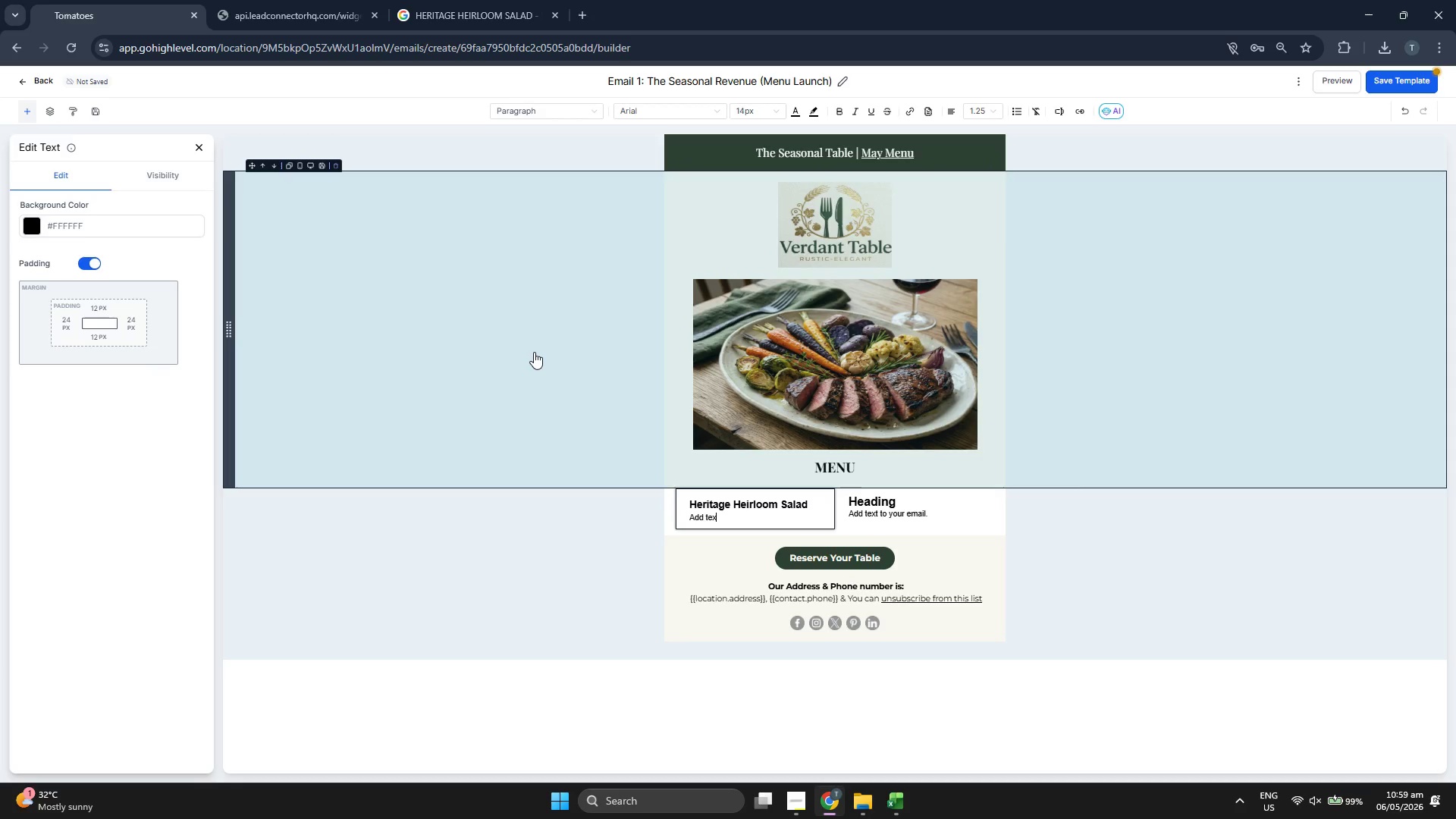 
key(Backspace)
 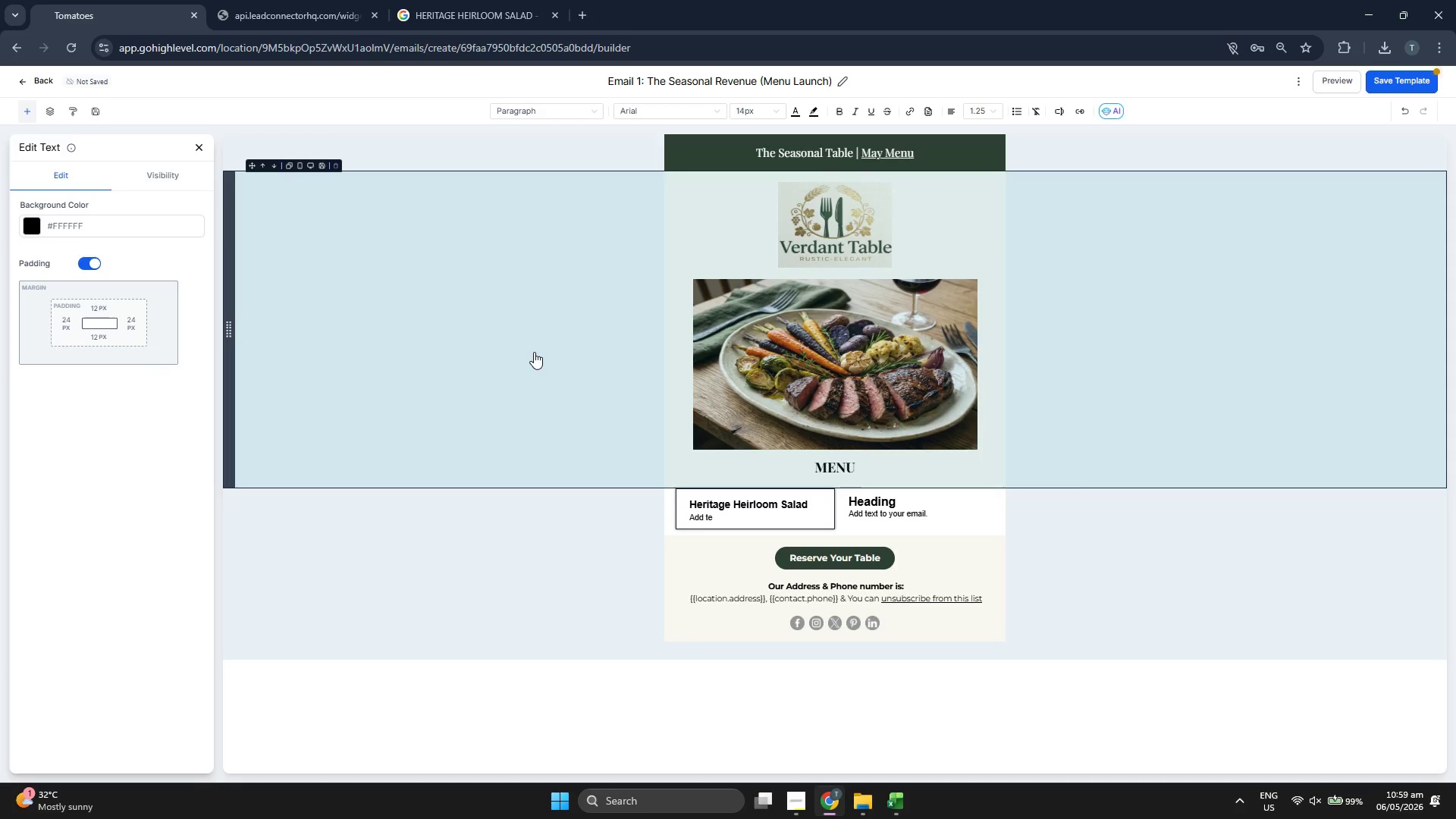 
key(Backspace)
 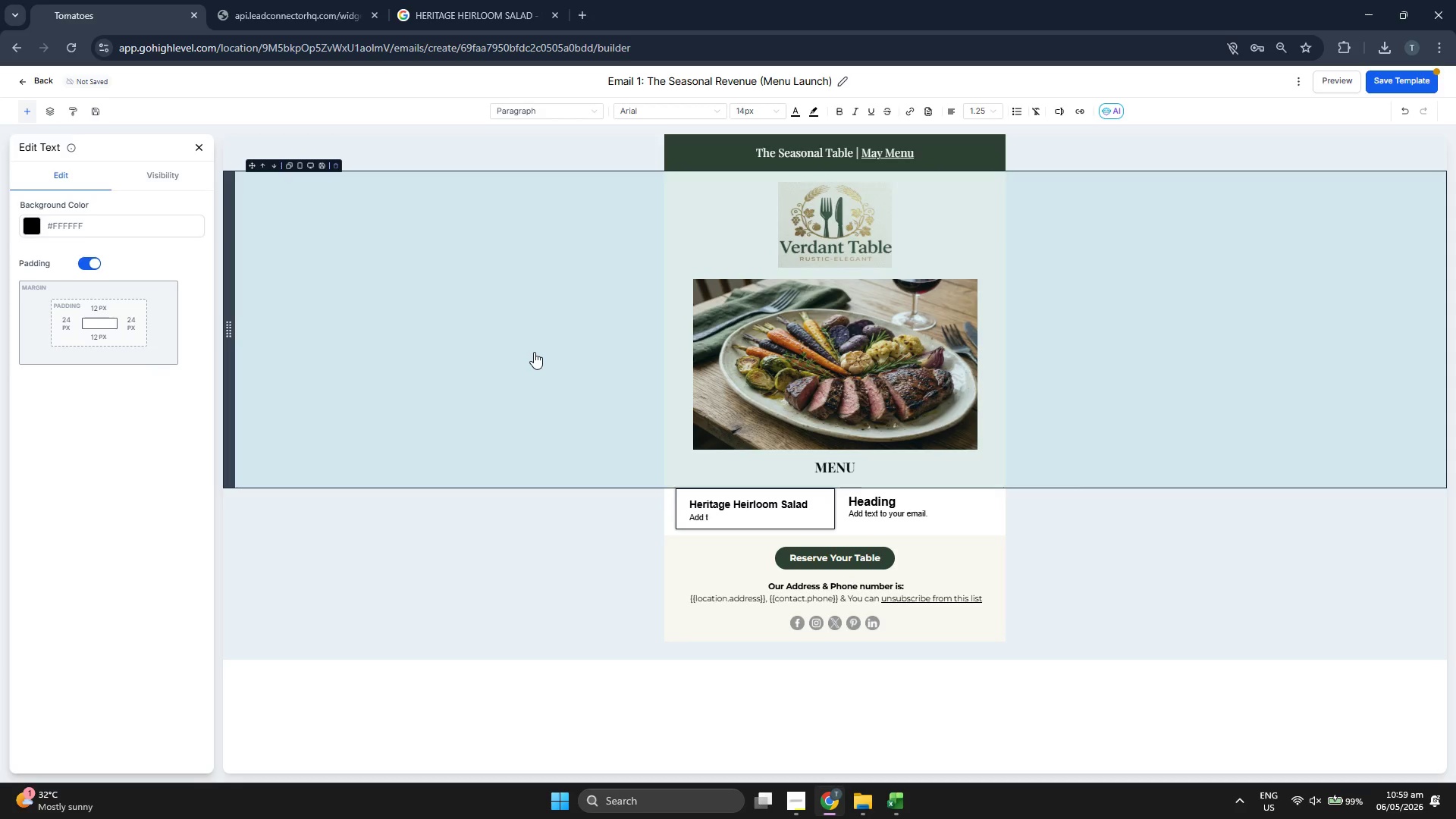 
key(Backspace)
 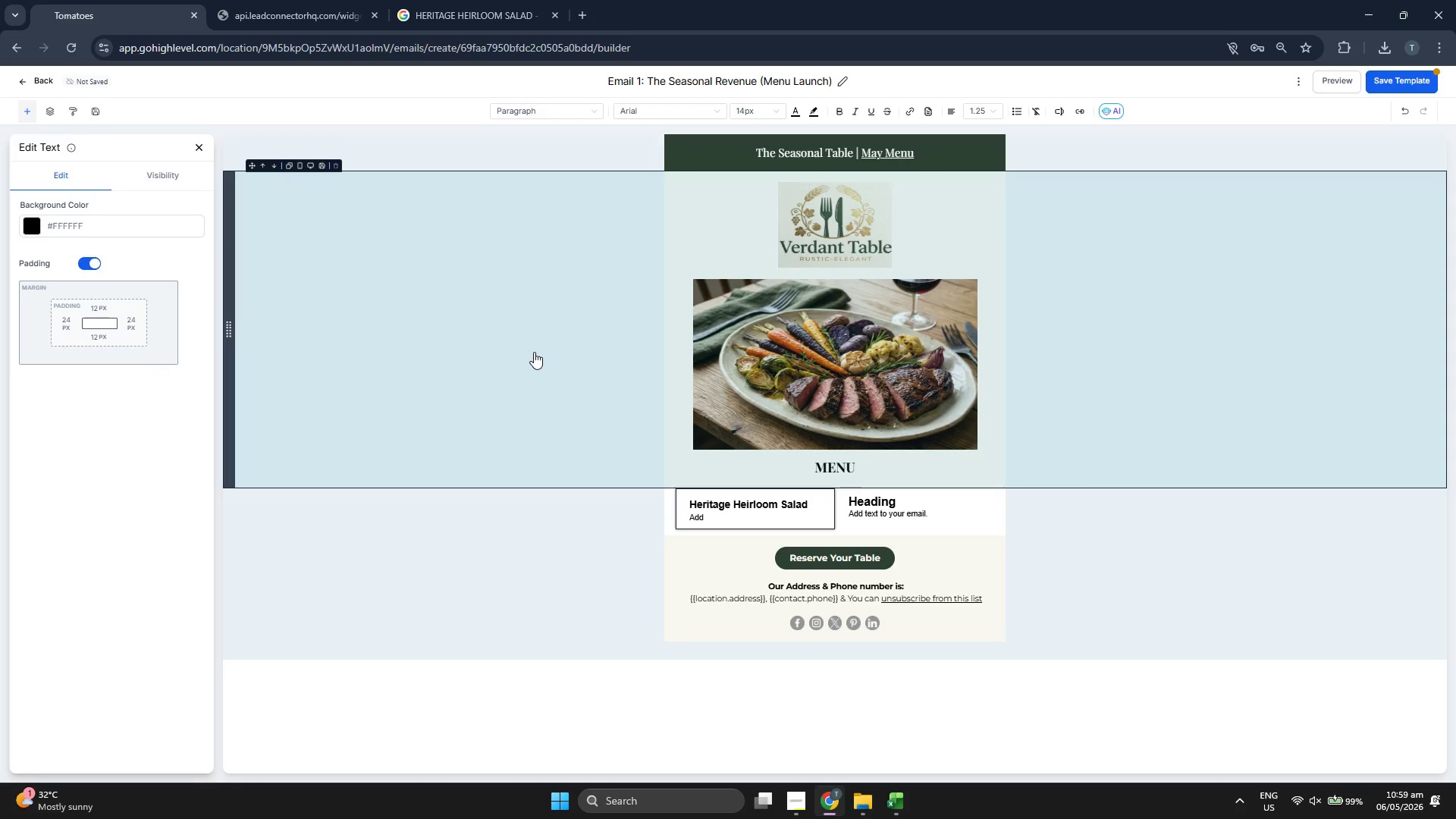 
key(Backspace)
 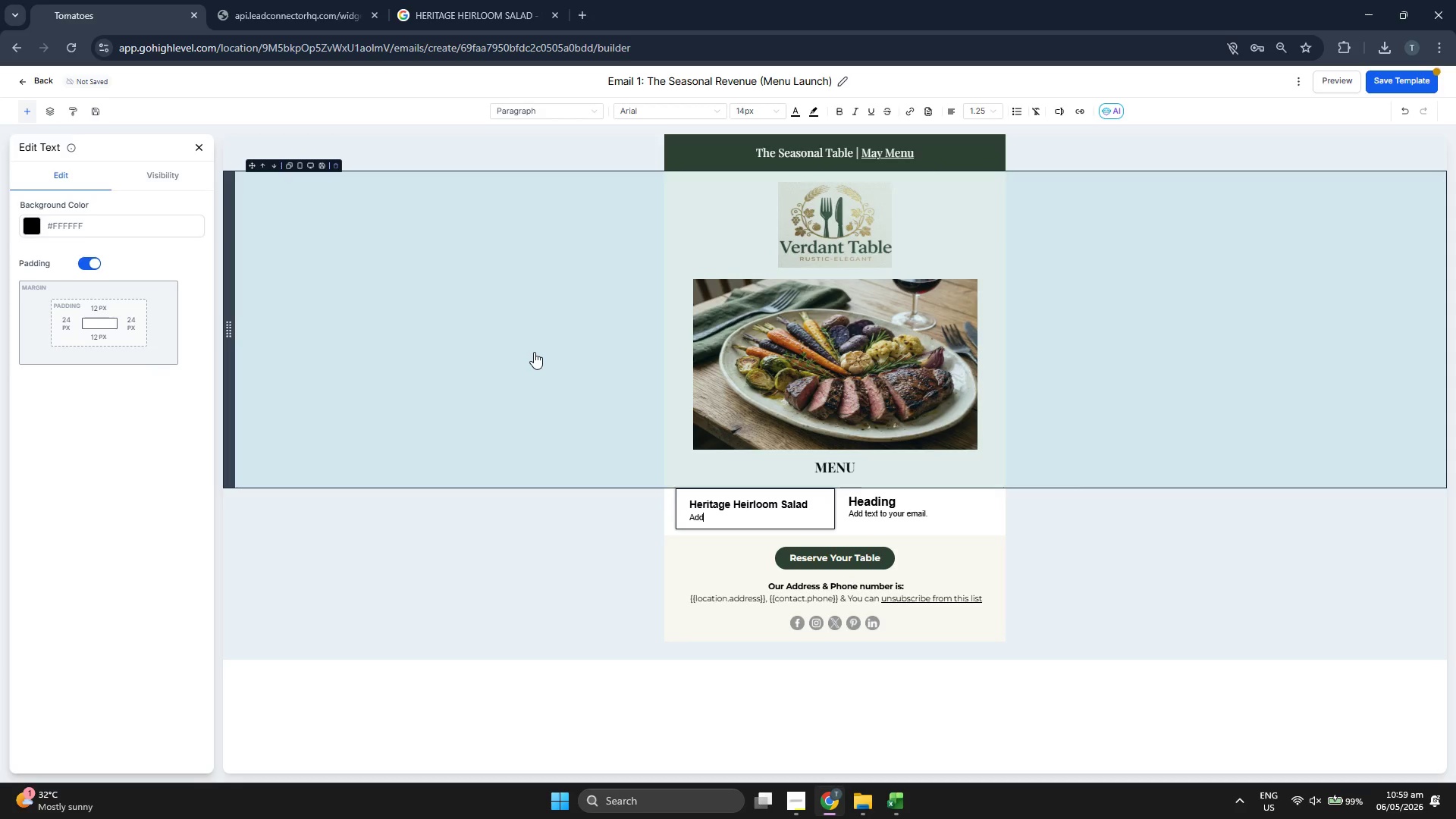 
key(Backspace)
 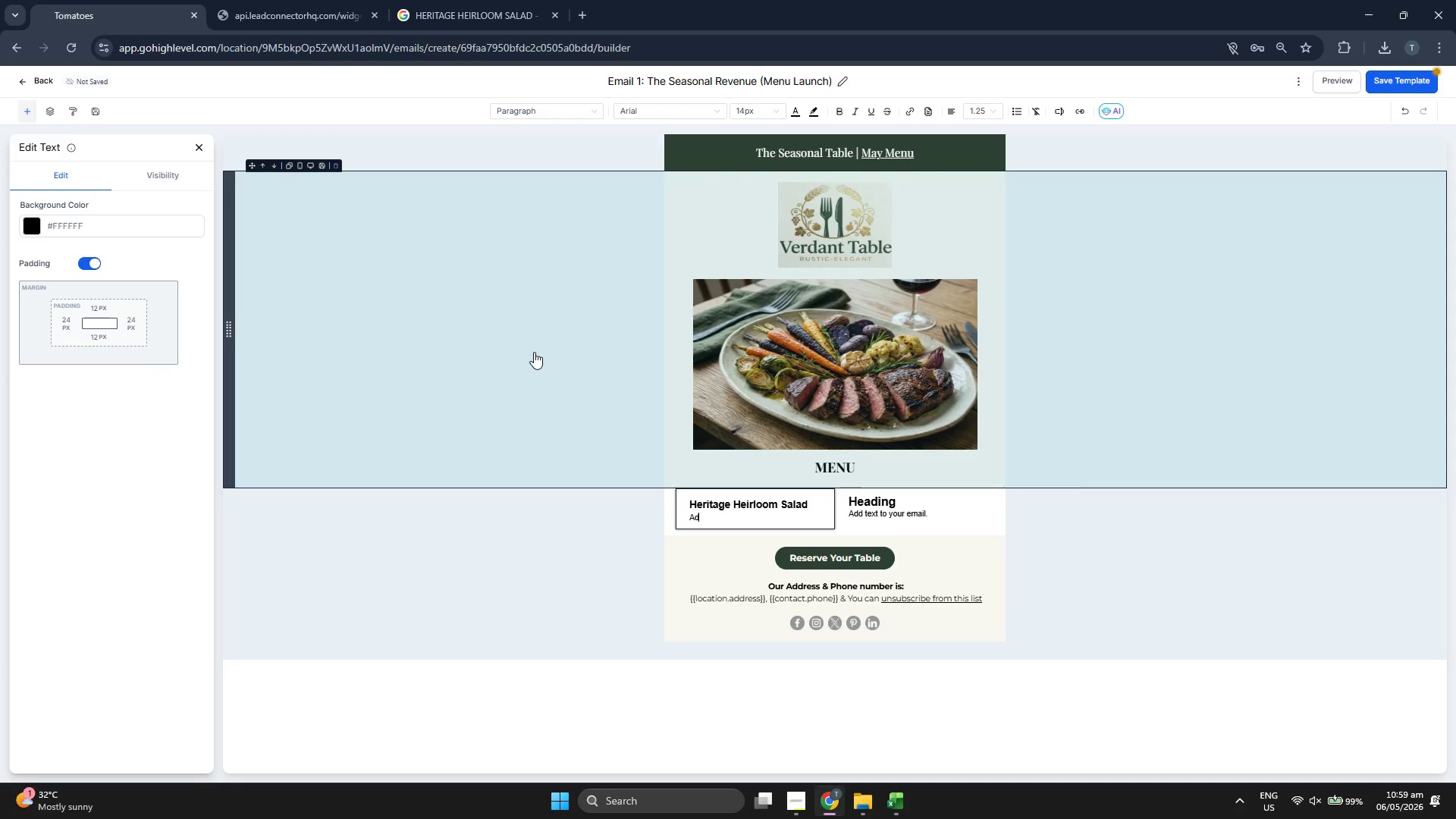 
key(Backspace)
 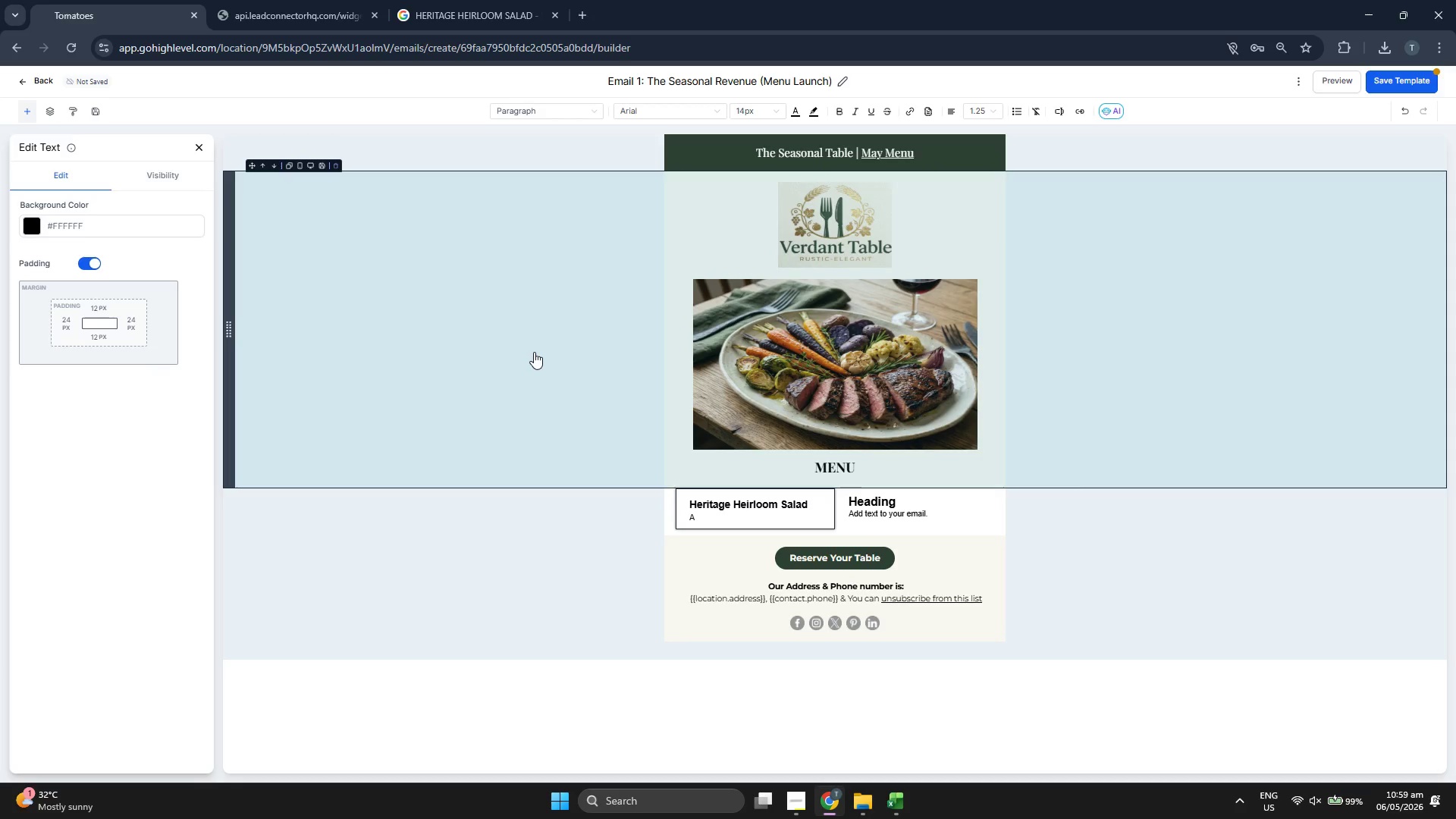 
key(Backspace)
 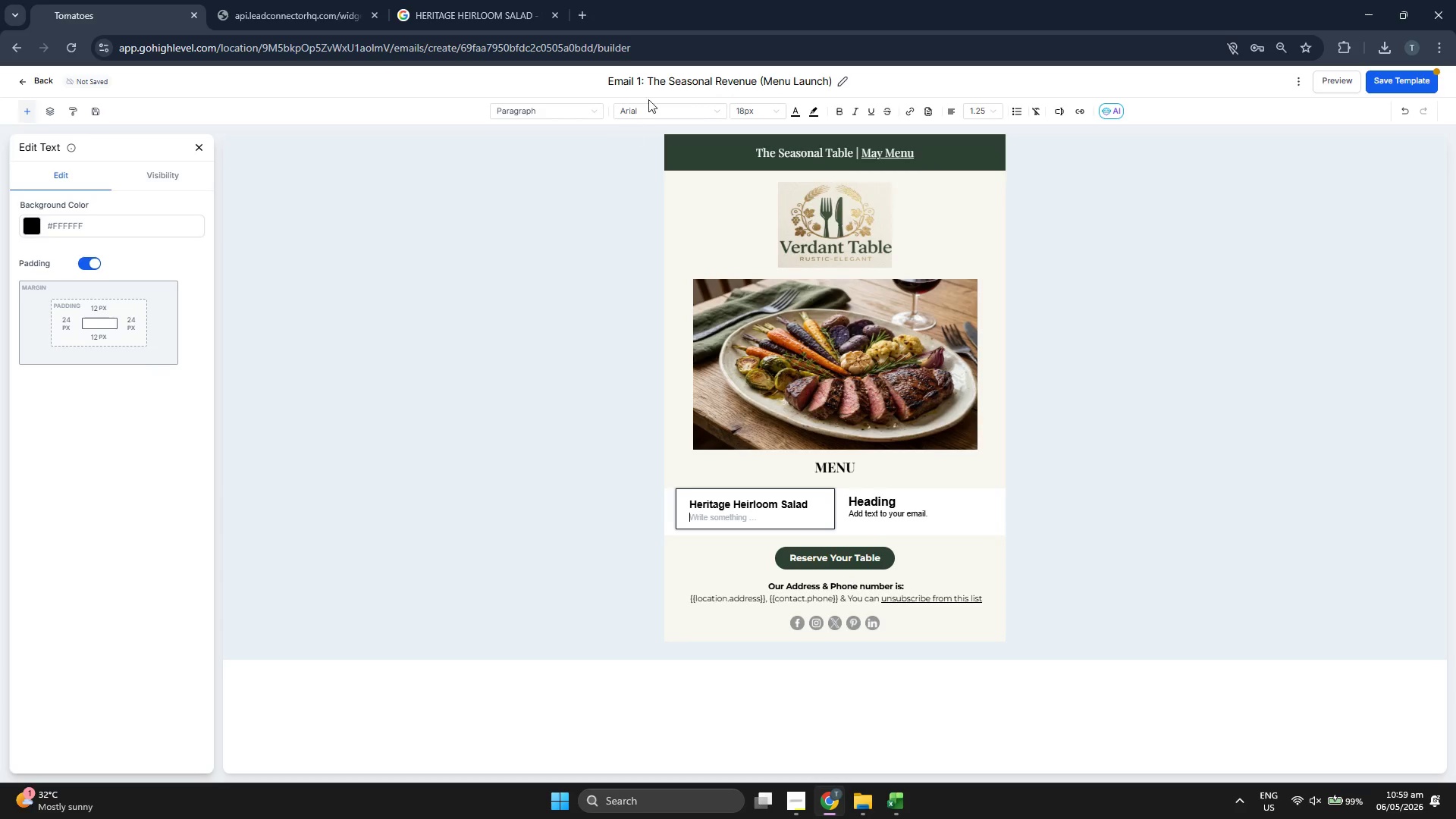 
left_click([654, 108])
 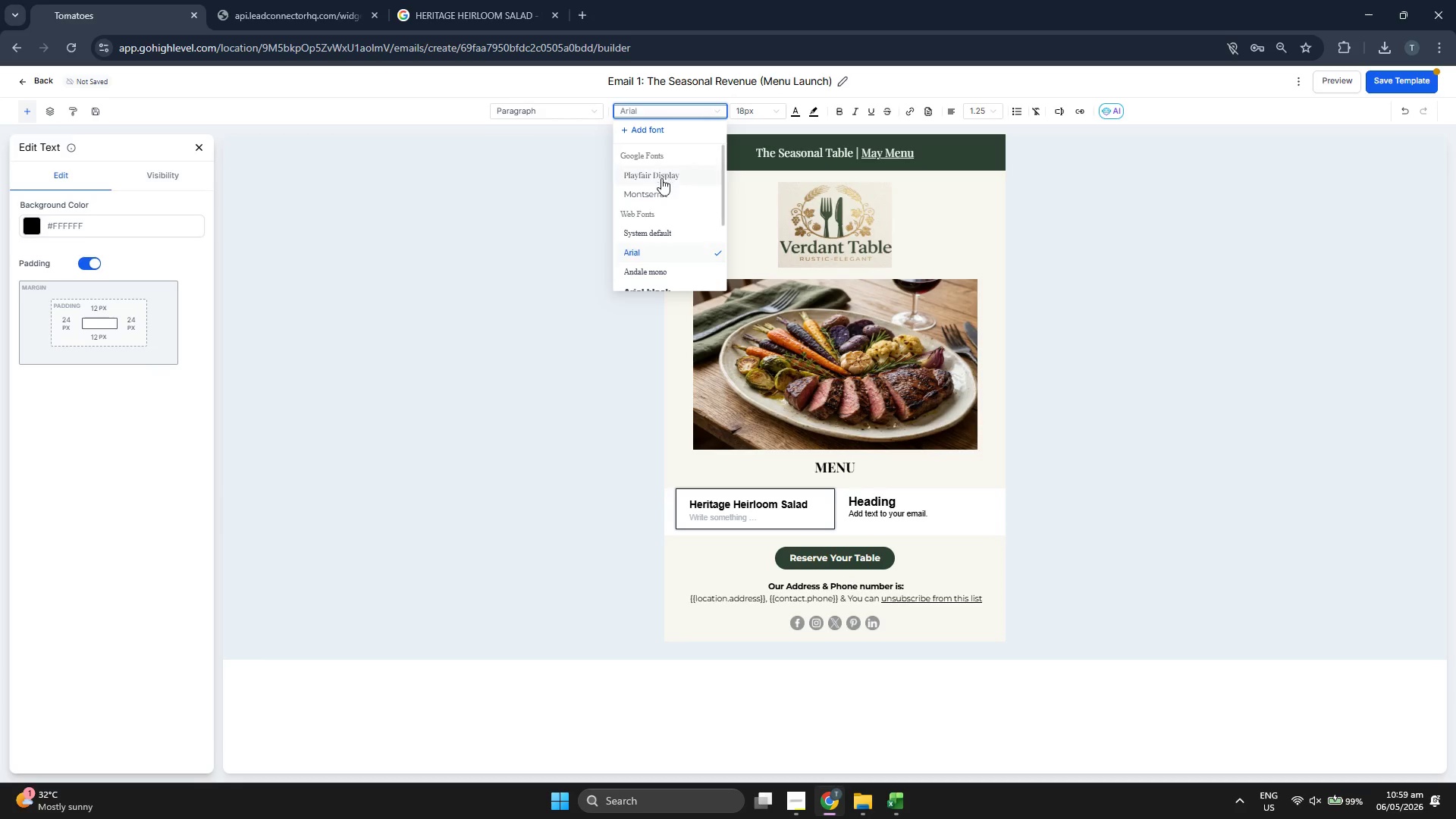 
left_click([657, 189])
 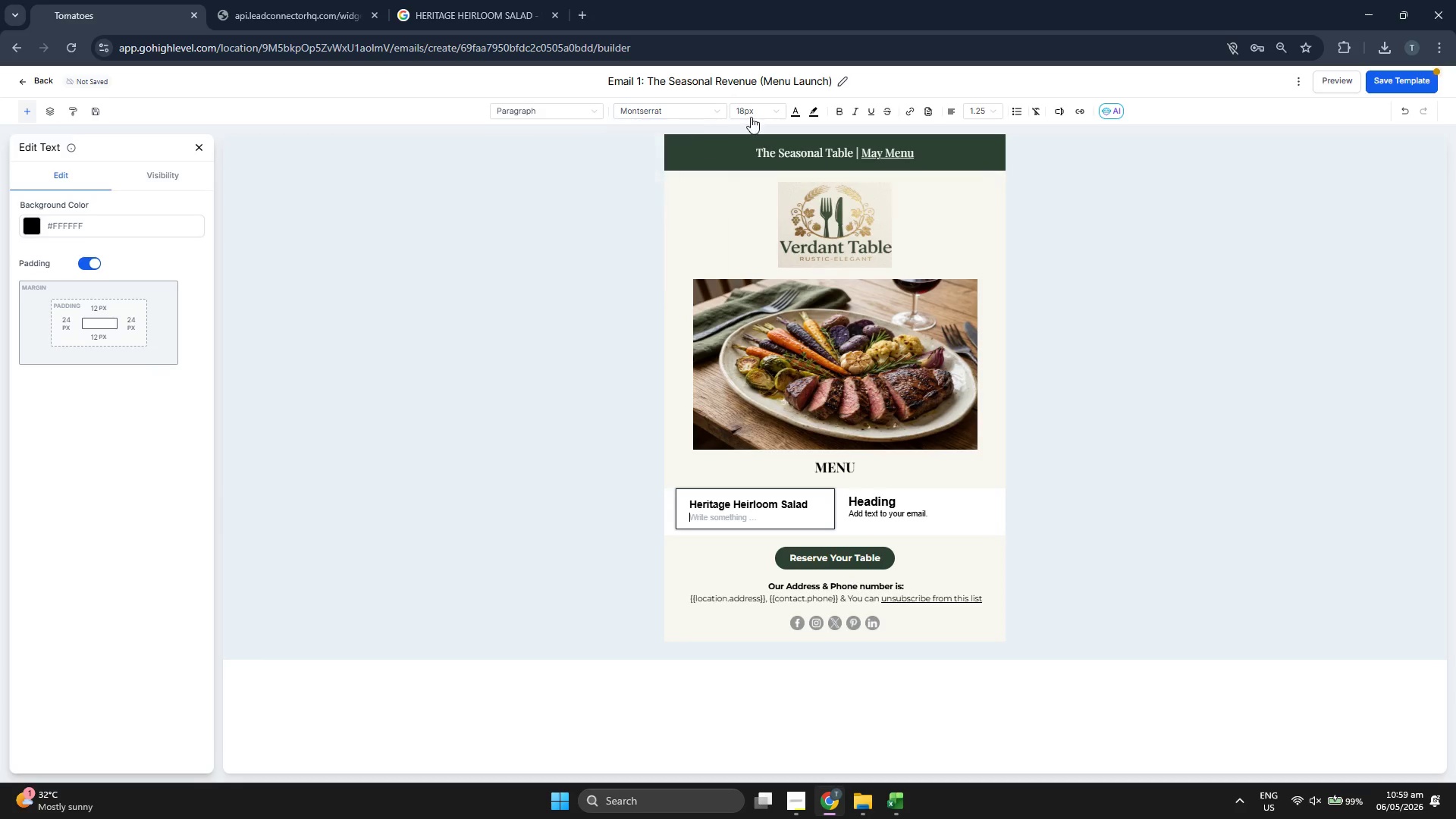 
left_click([762, 109])
 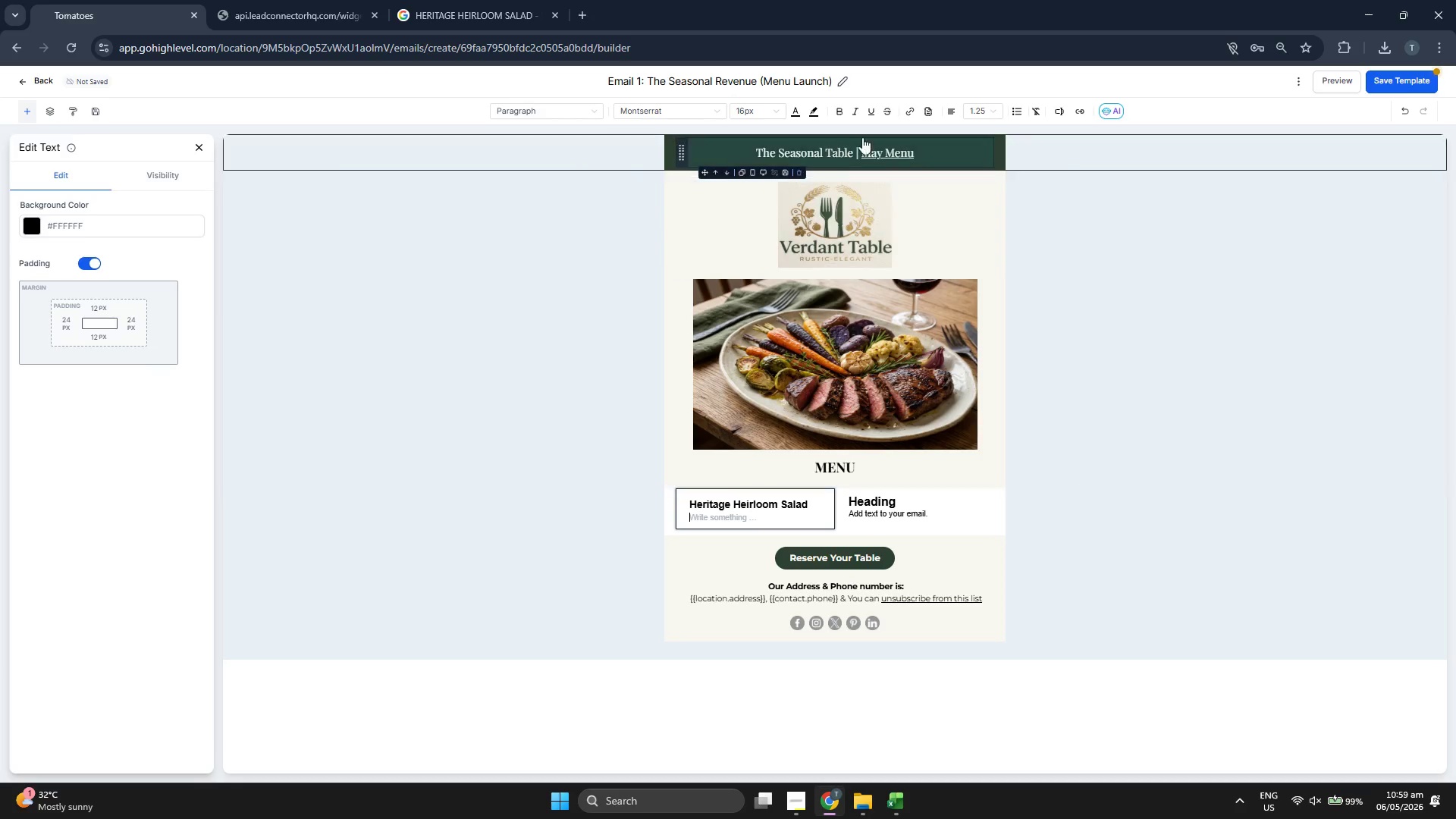 
left_click([970, 110])
 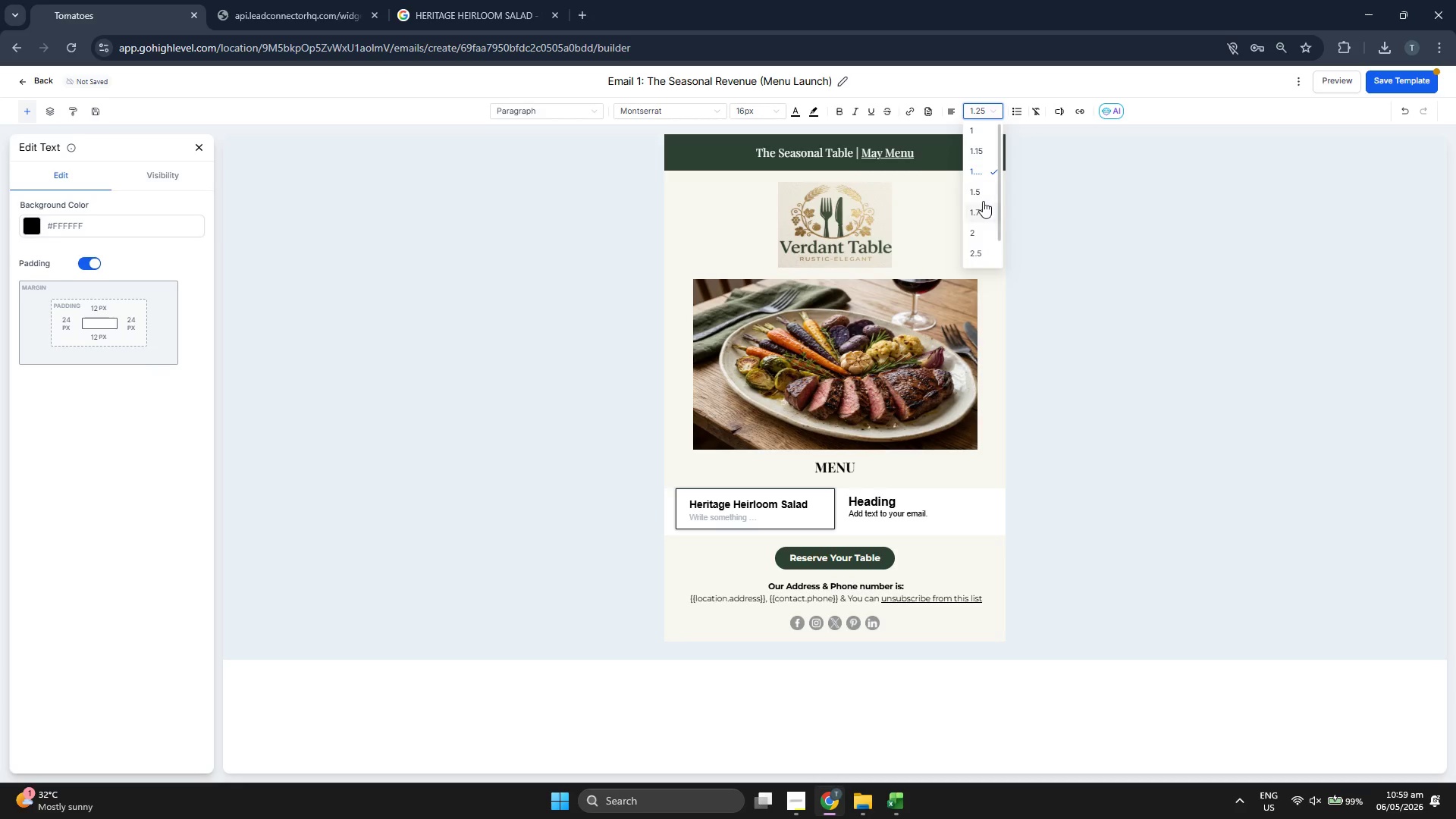 
left_click([980, 189])
 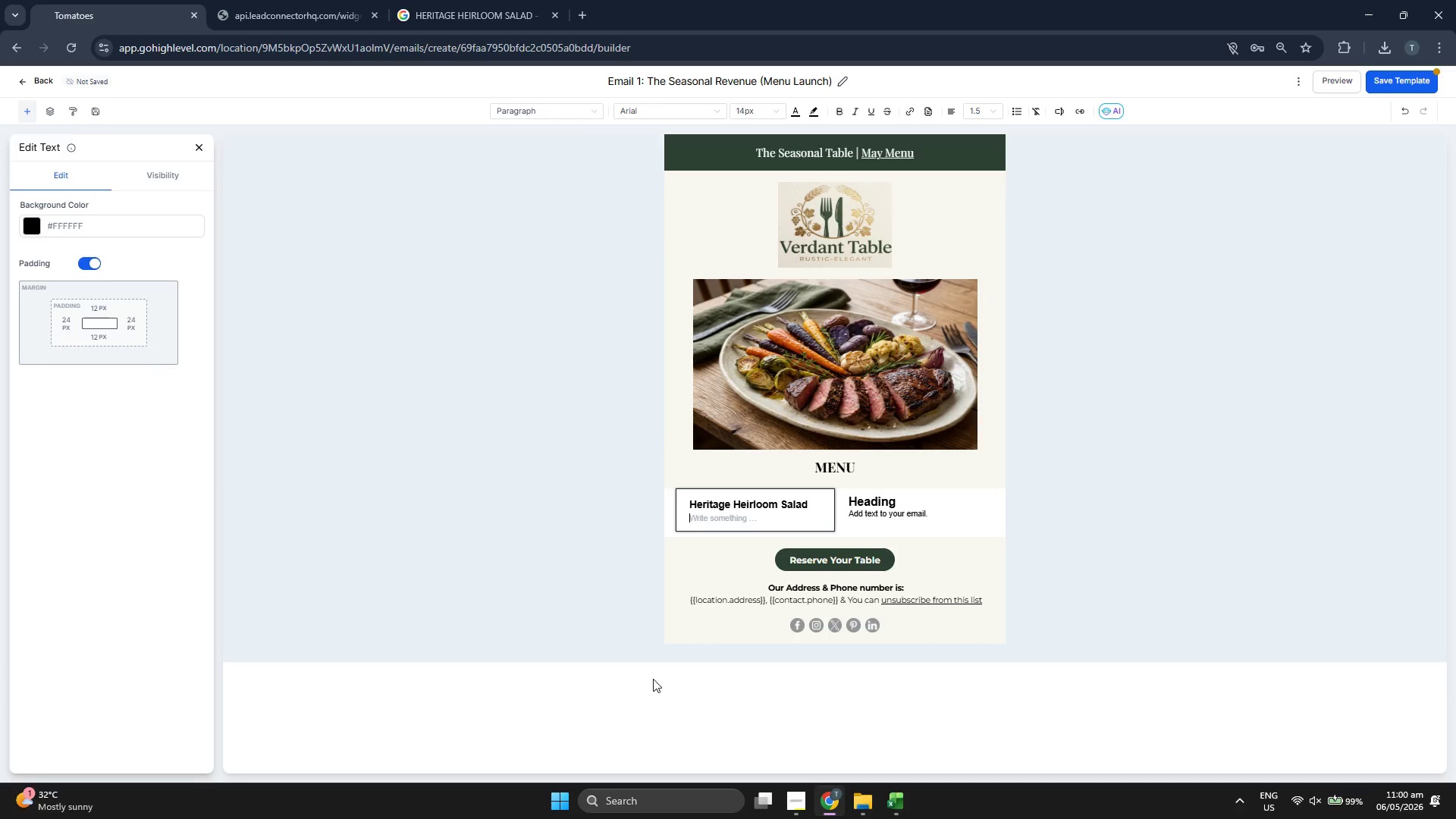 
type(Heritage Heirloom salad )
 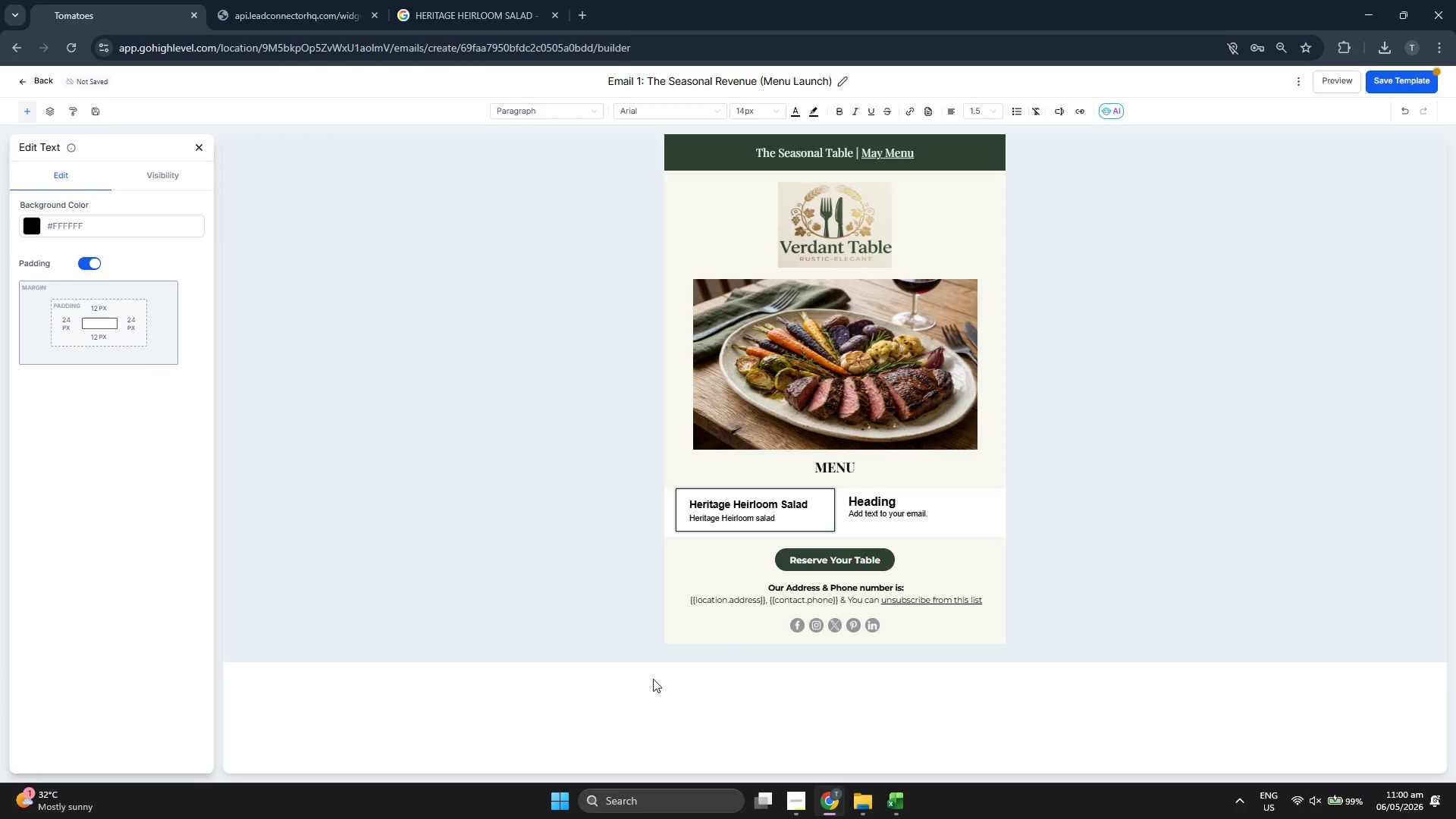 
type(bamet, sccmono, inumone accurase in chamet )
key(Backspace)
key(Backspace)
type(y chesse)
key(Backspace)
key(Backspace)
key(Backspace)
type(ese.)
 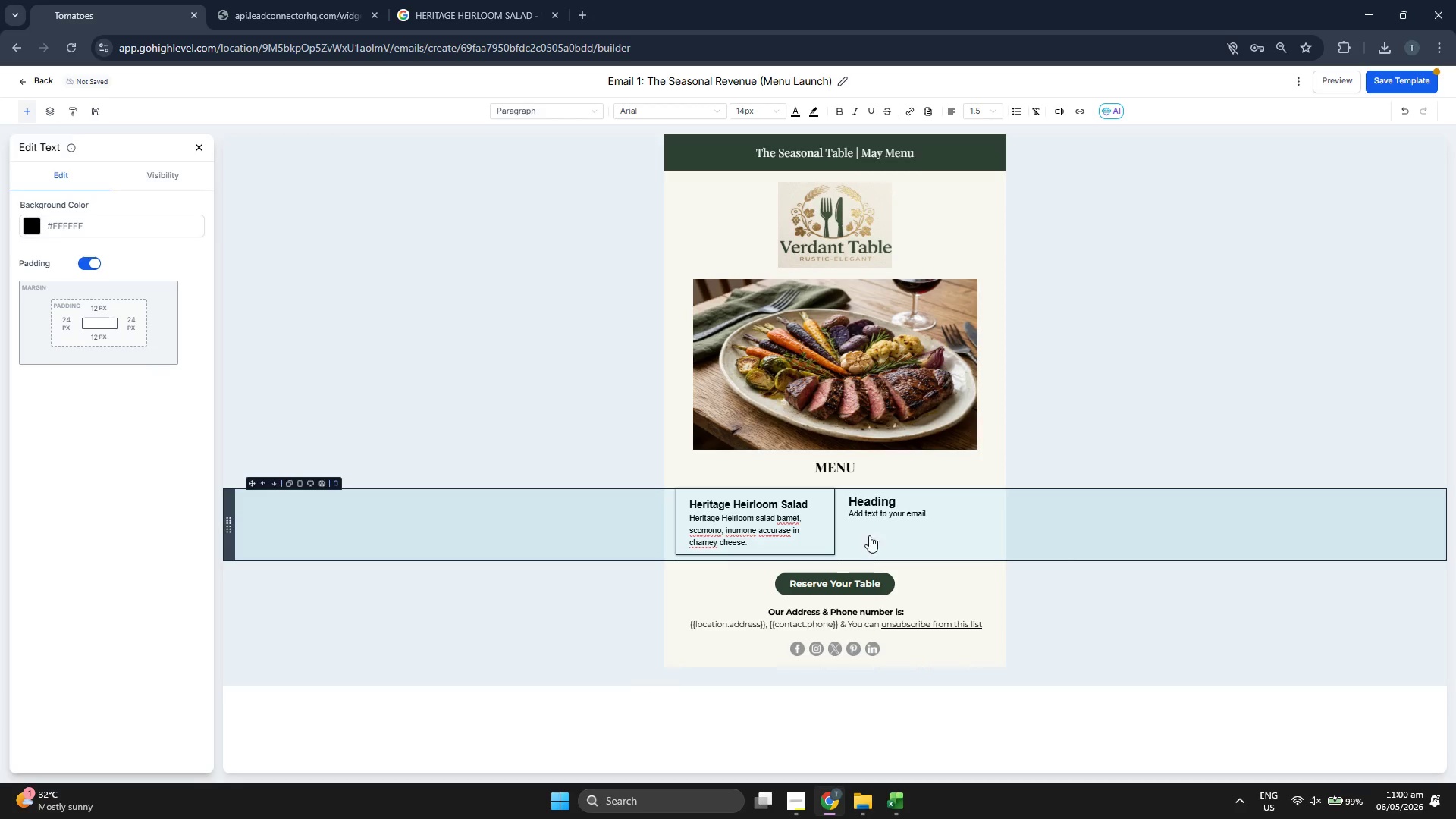 
double_click([764, 524])
 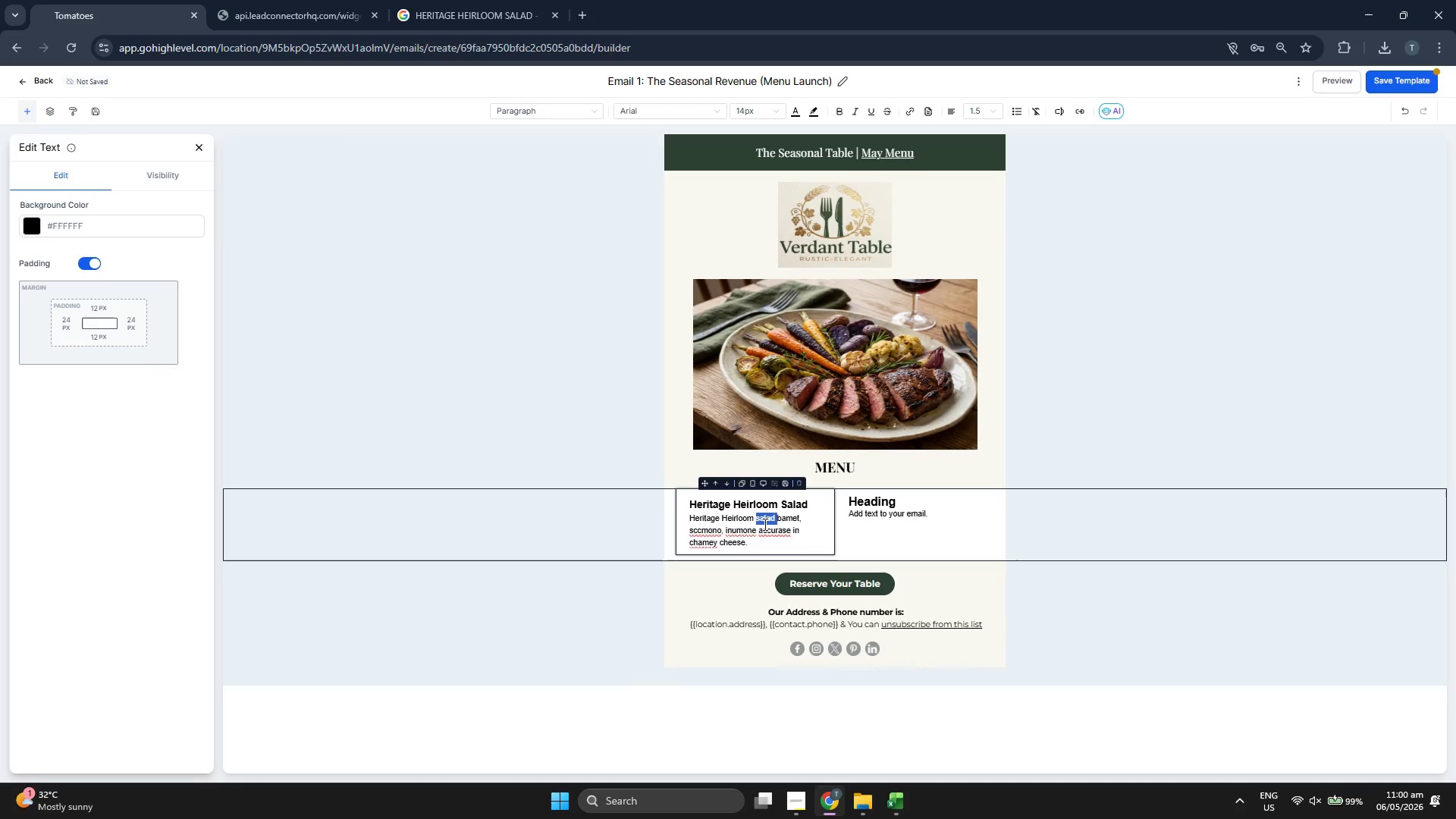 
triple_click([764, 524])
 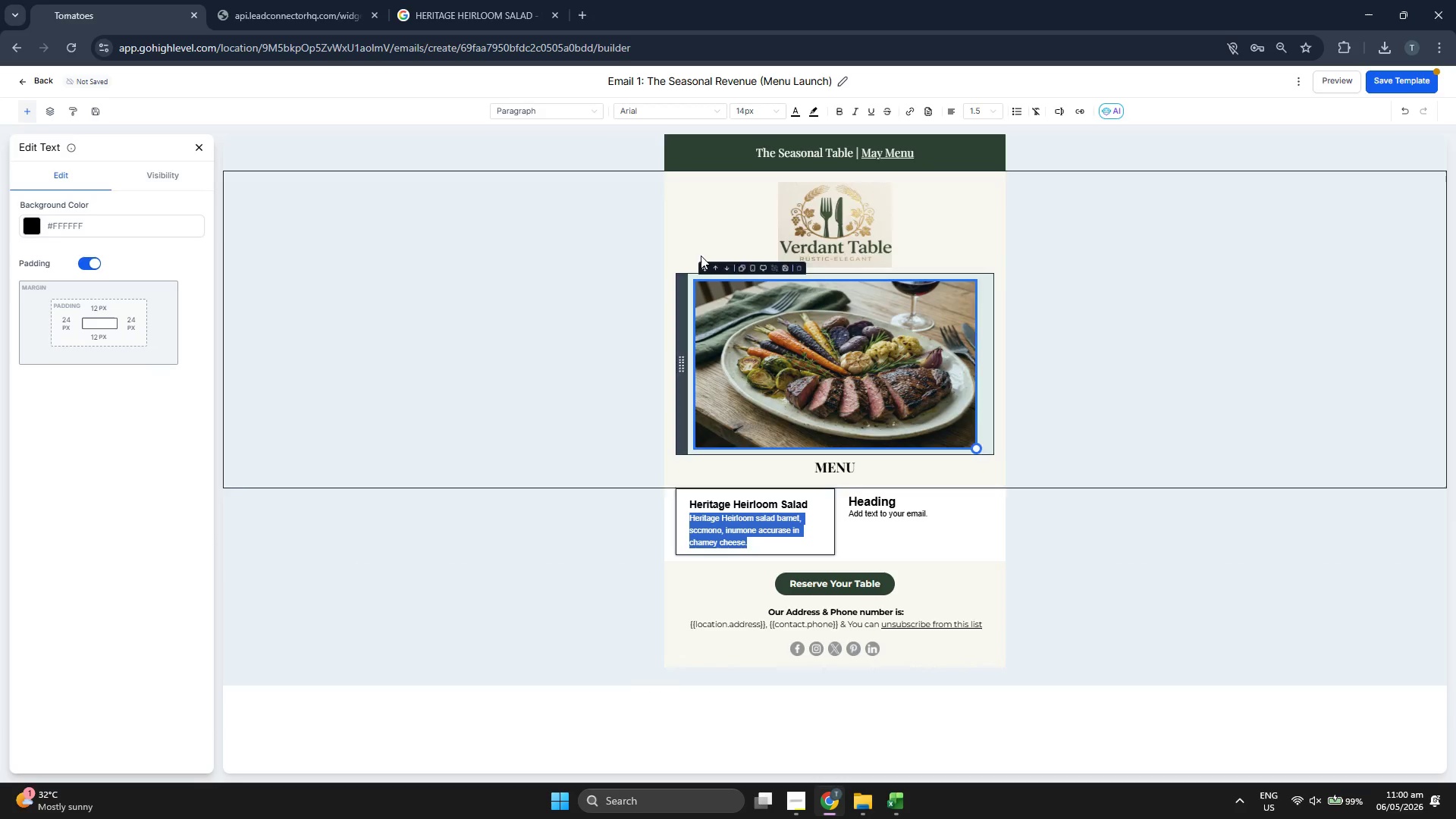 
left_click([651, 116])
 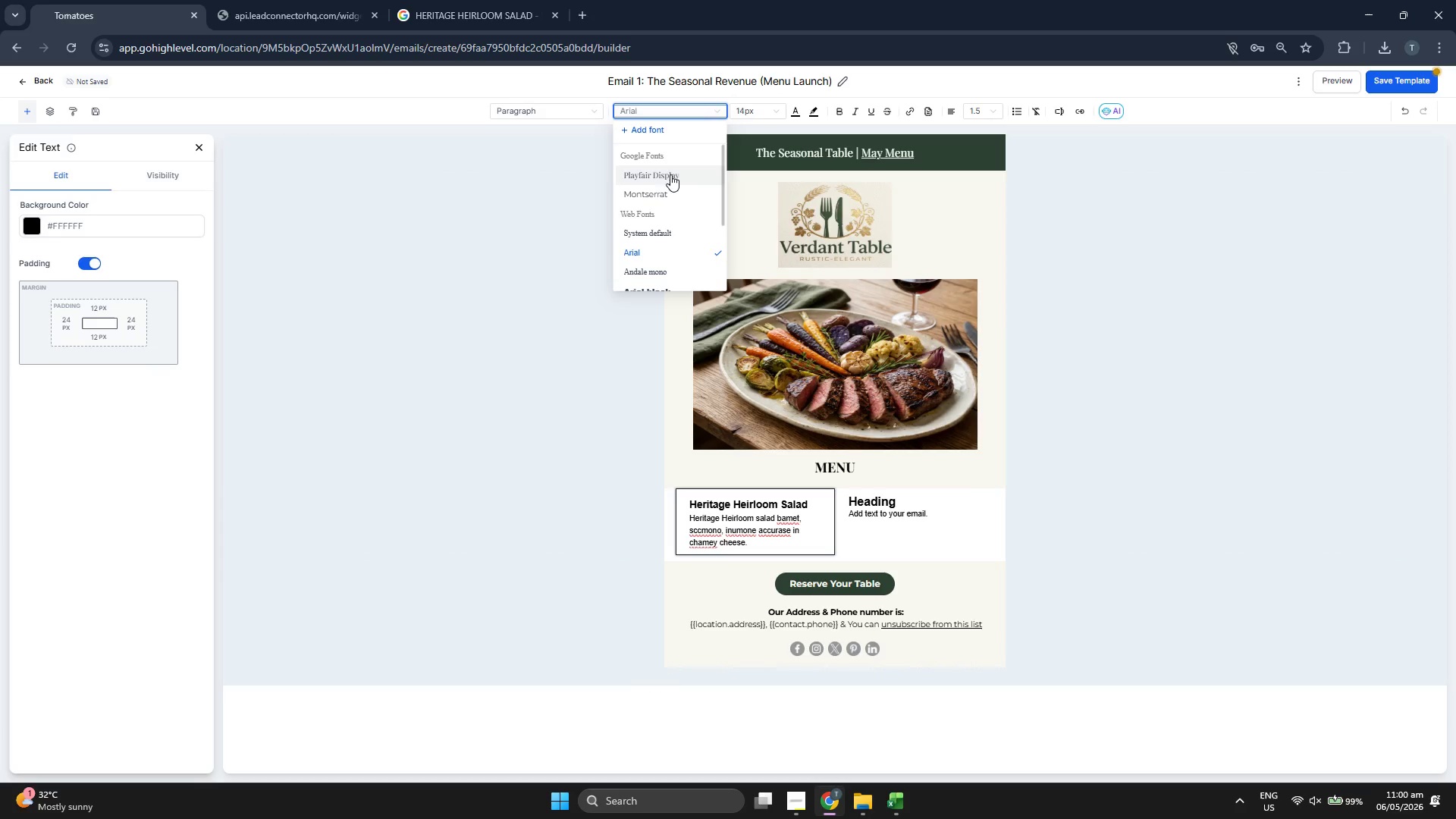 
left_click([658, 189])
 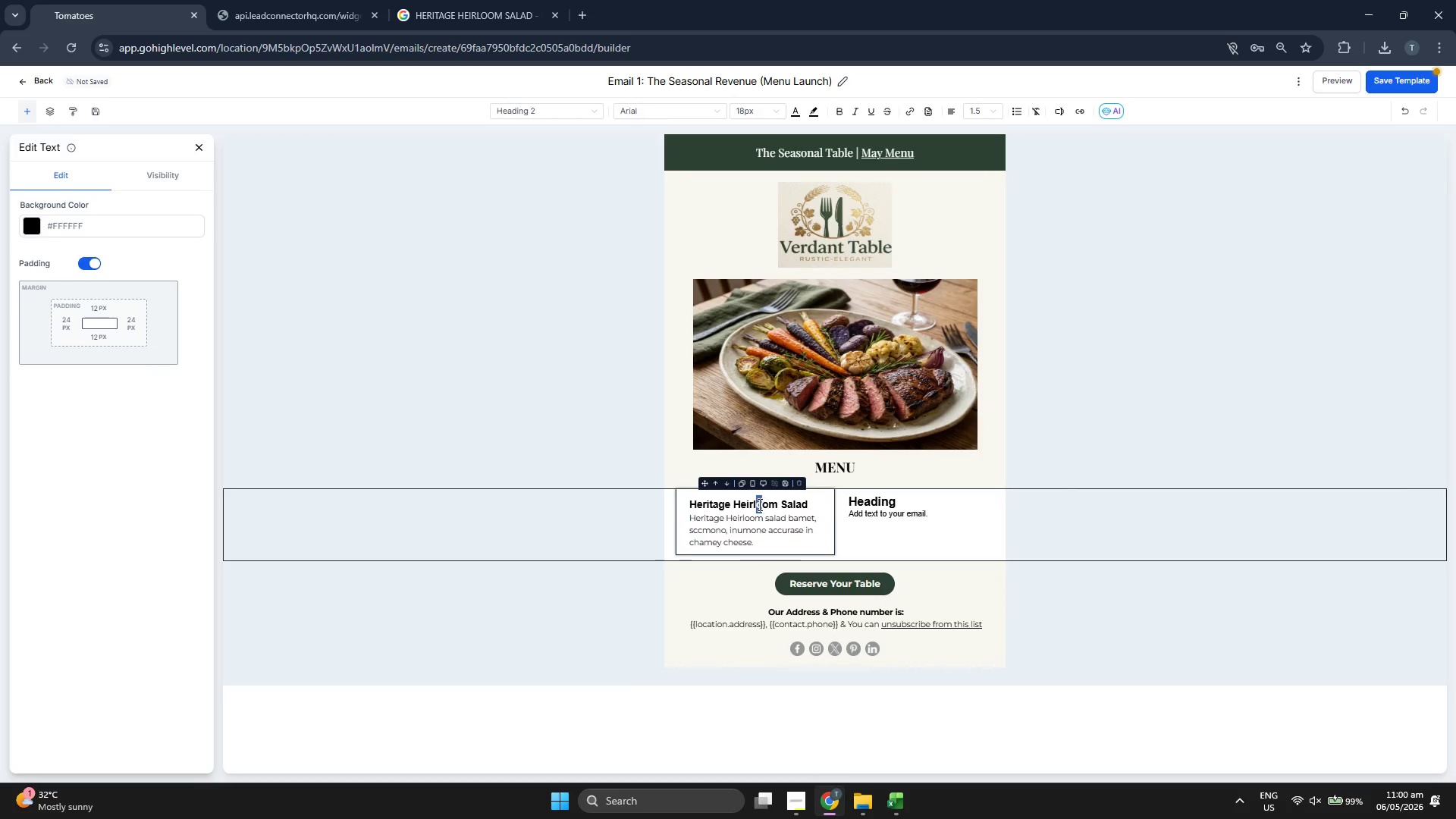 
left_click_drag(start_coordinate=[760, 541], to_coordinate=[691, 507])
 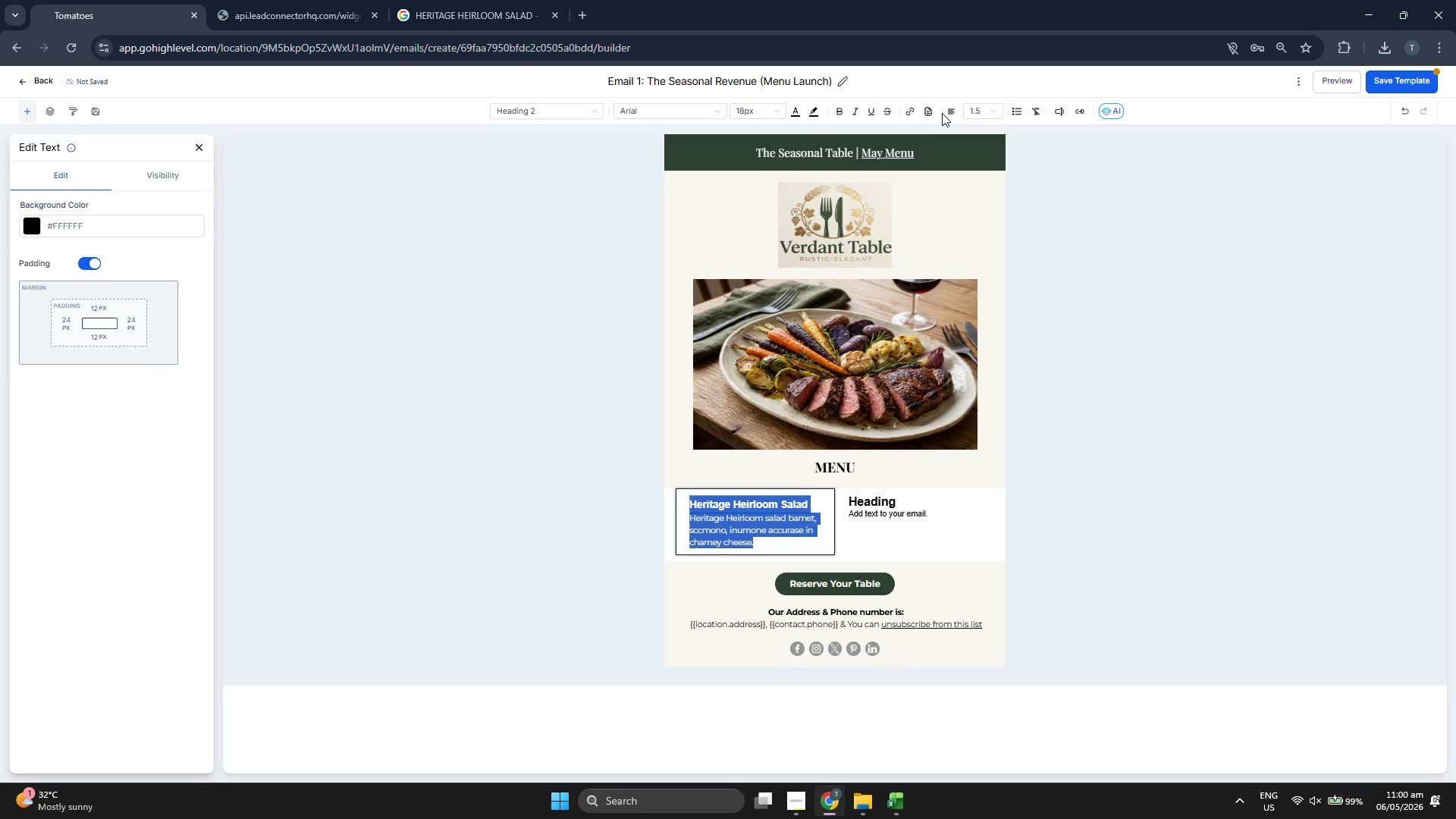 
left_click([949, 109])
 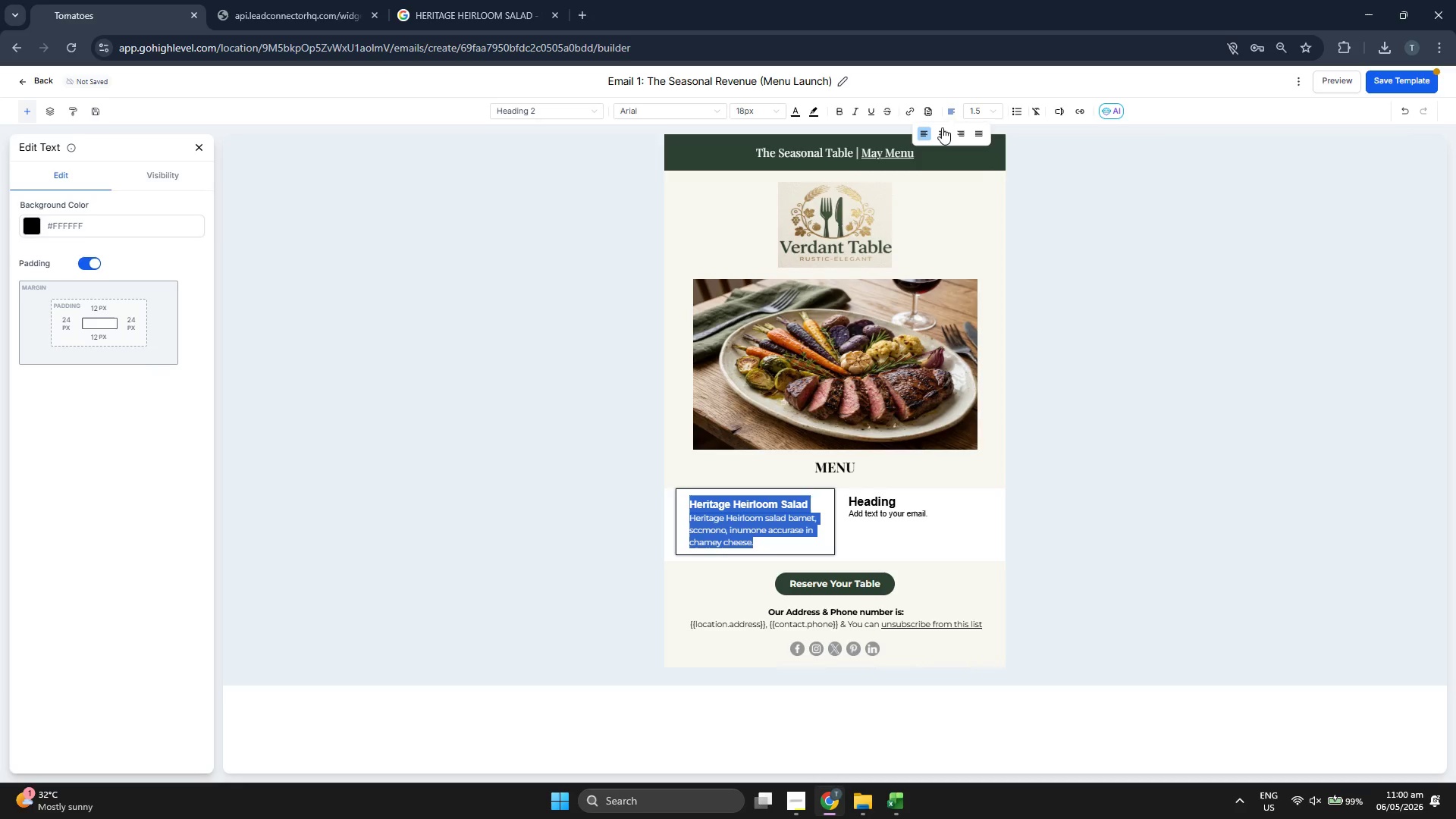 
left_click([942, 131])
 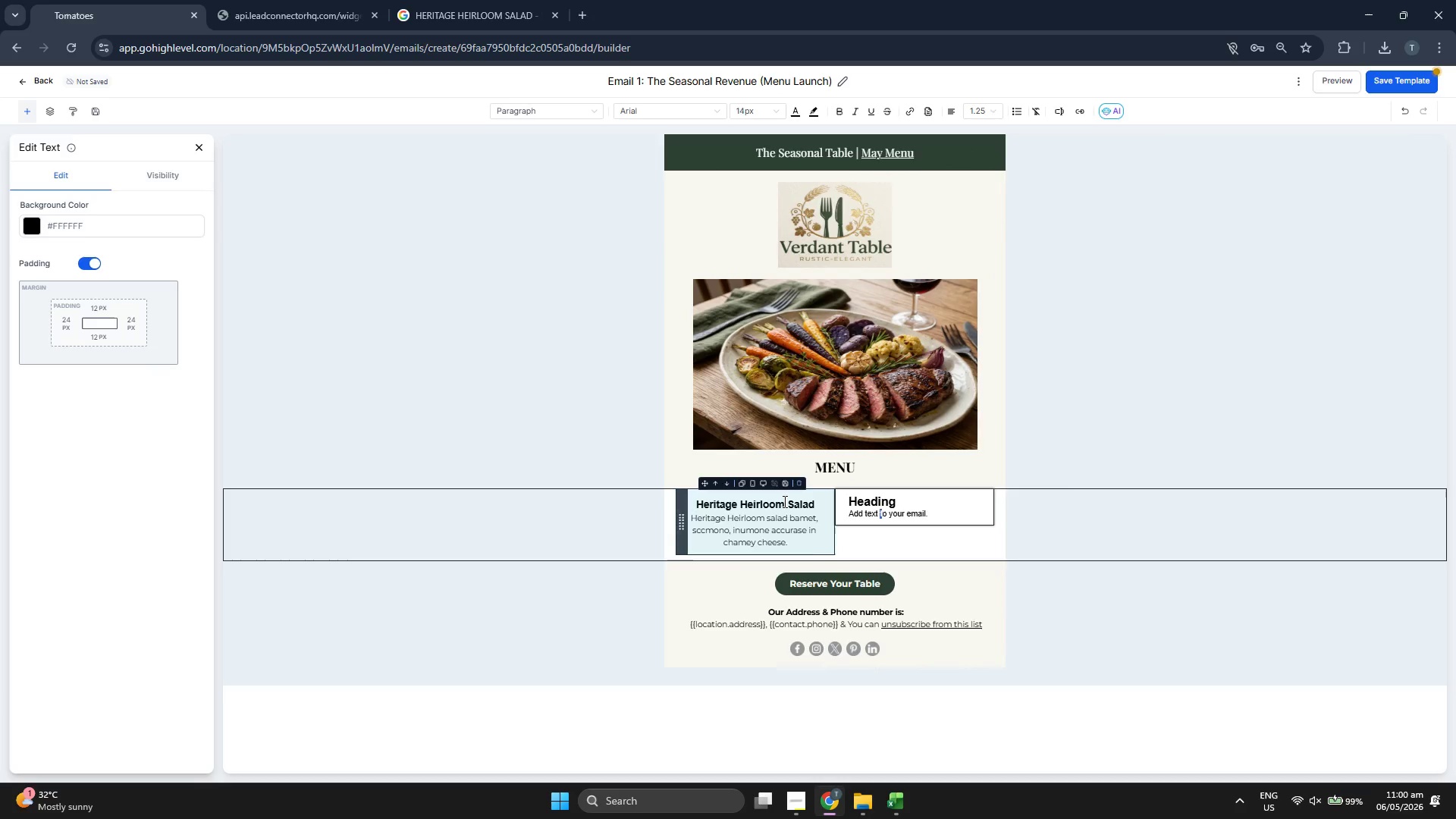 
triple_click([783, 503])
 